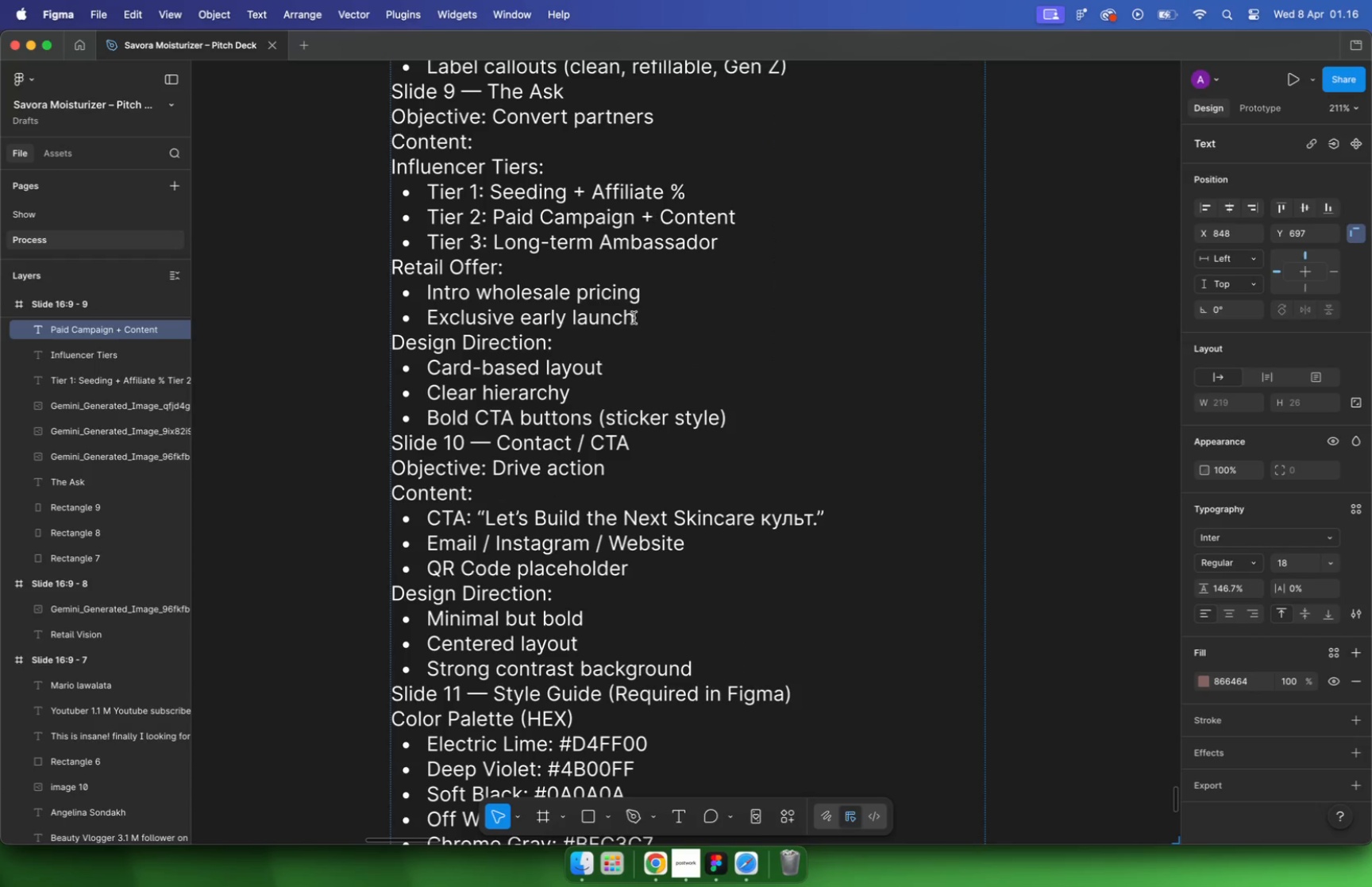 
left_click_drag(start_coordinate=[426, 285], to_coordinate=[637, 314])
 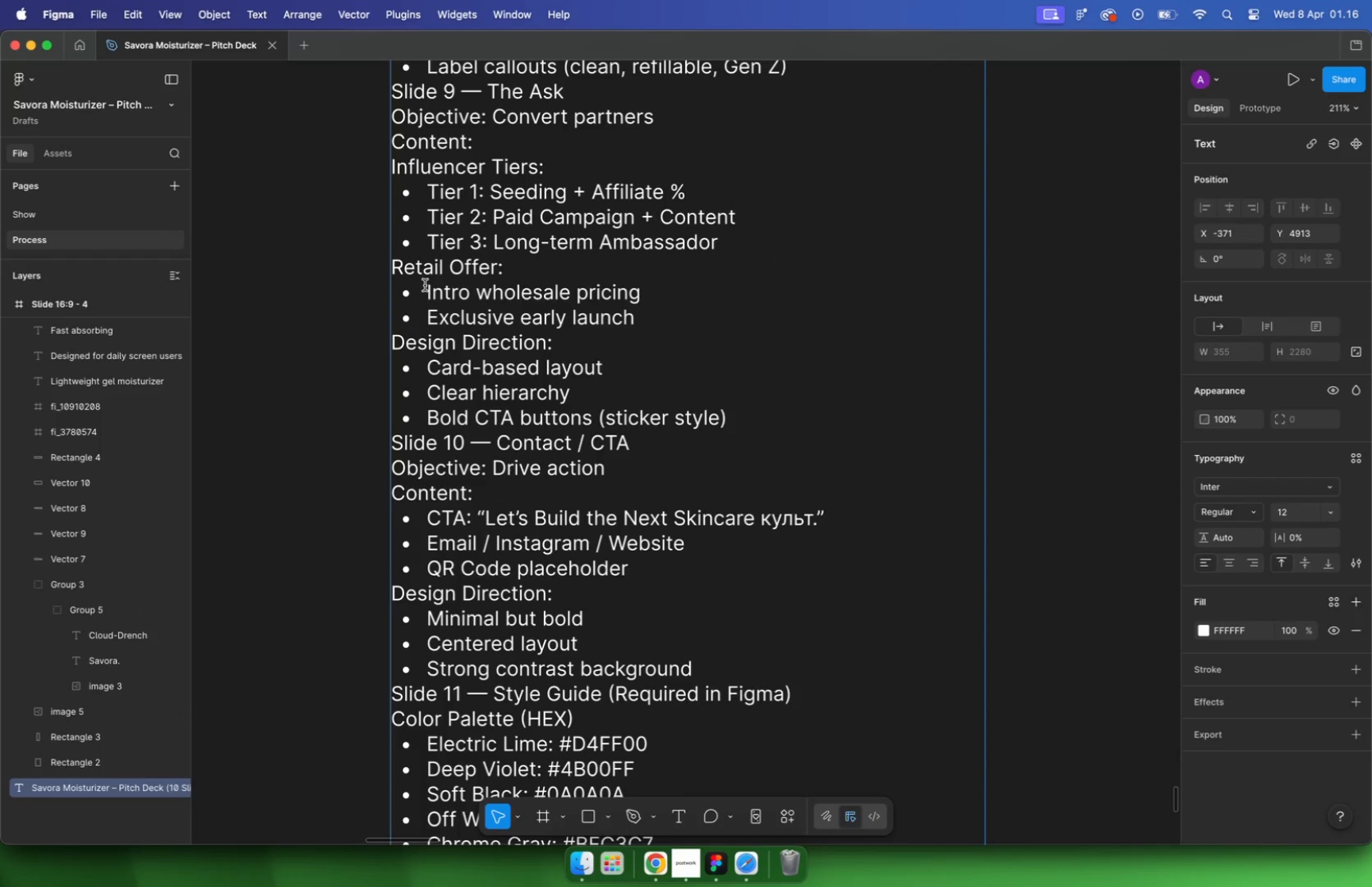 
key(Meta+CommandLeft)
 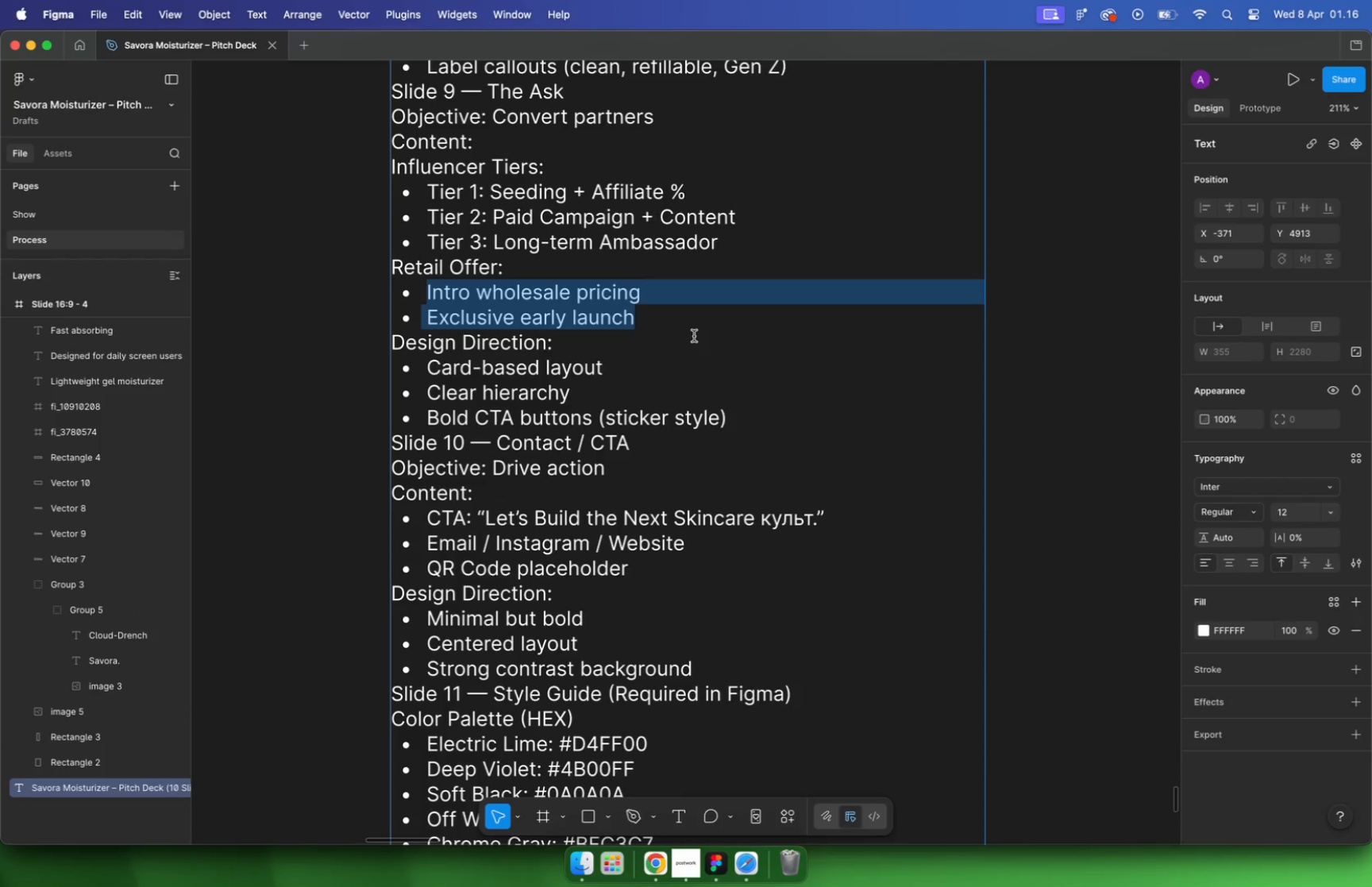 
key(Meta+C)
 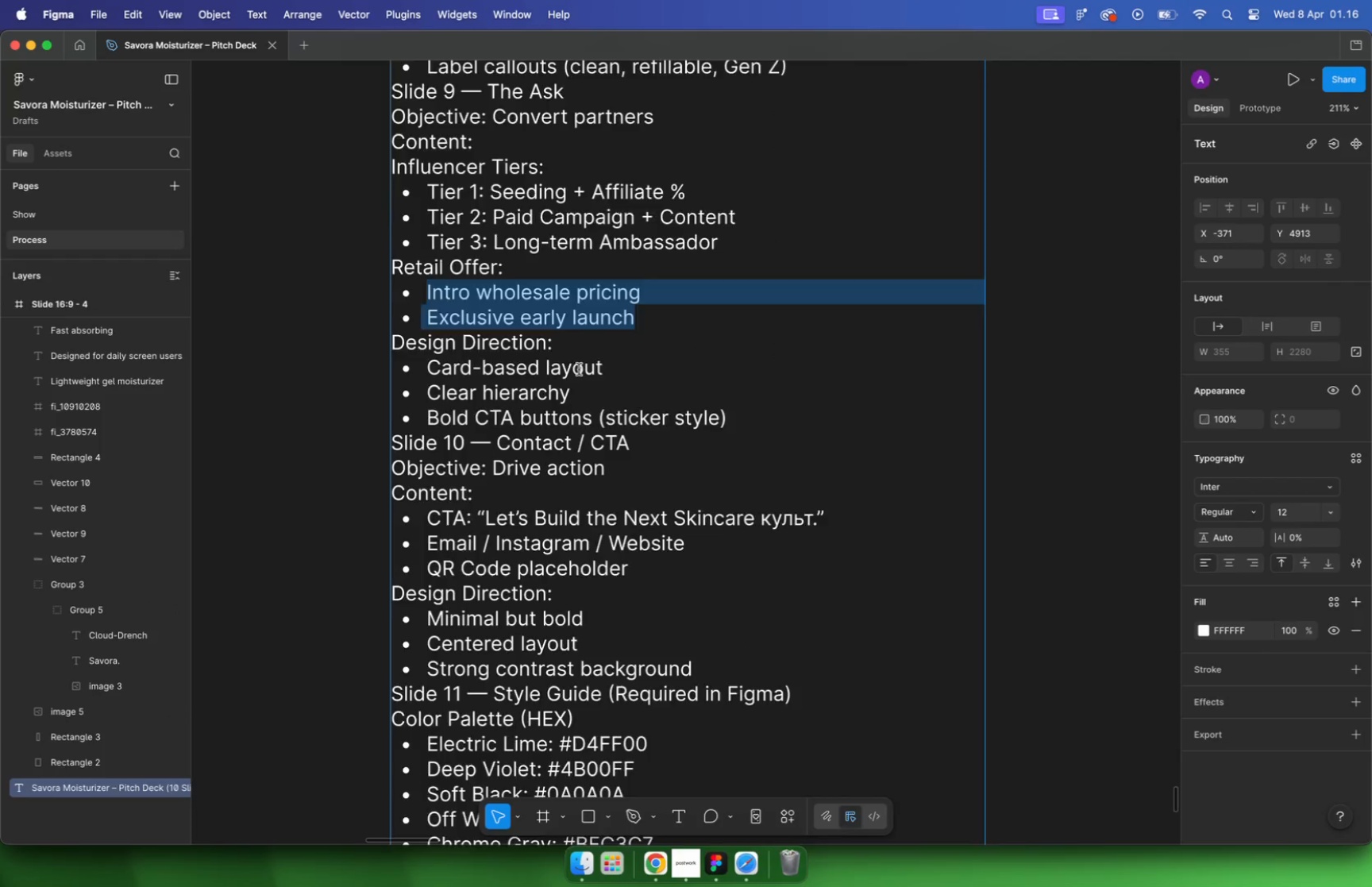 
hold_key(key=CommandLeft, duration=1.61)
scroll: coordinate [582, 369], scroll_direction: down, amount: 33.0
 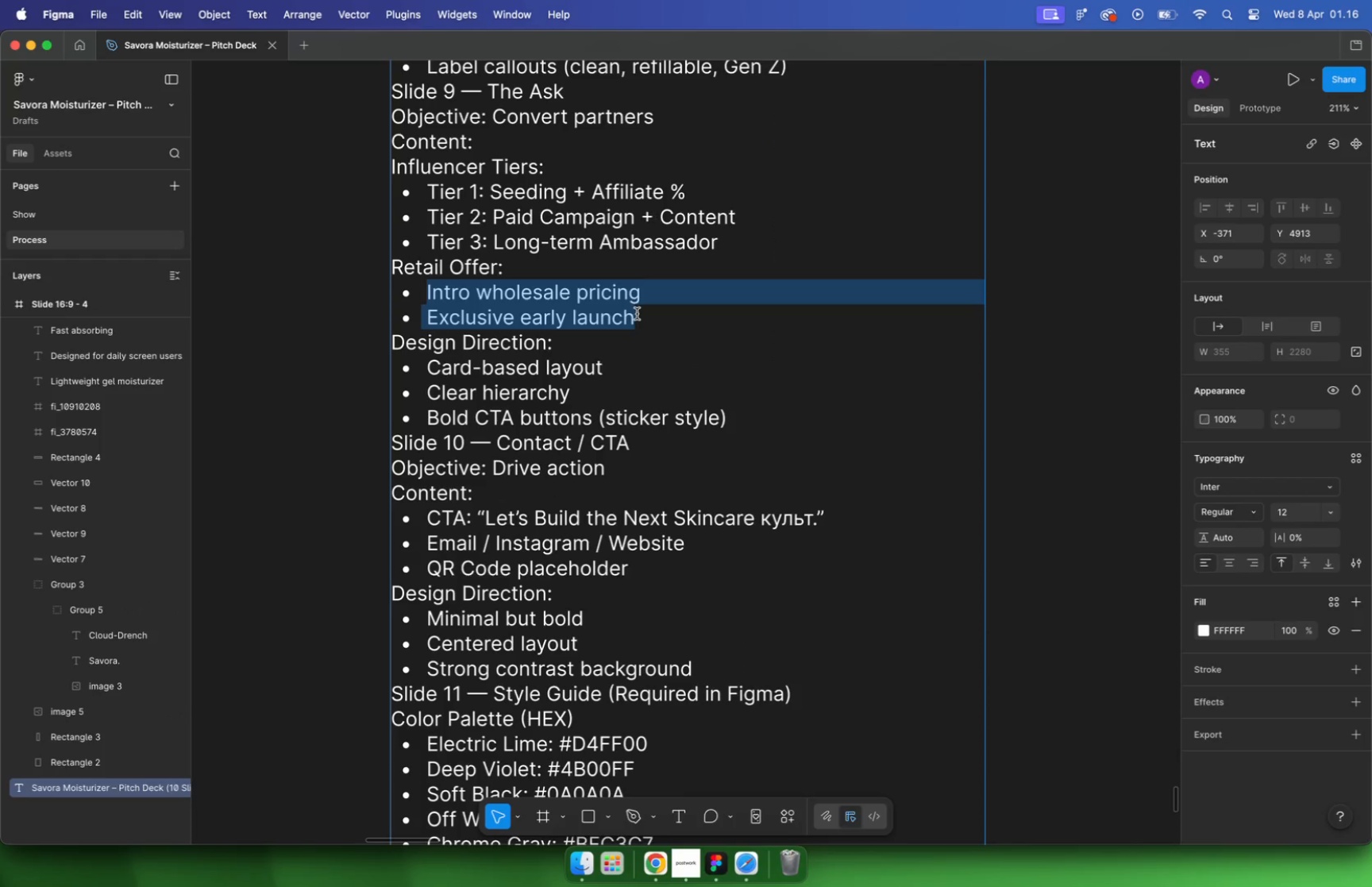 
scroll: coordinate [933, 435], scroll_direction: up, amount: 14.0
 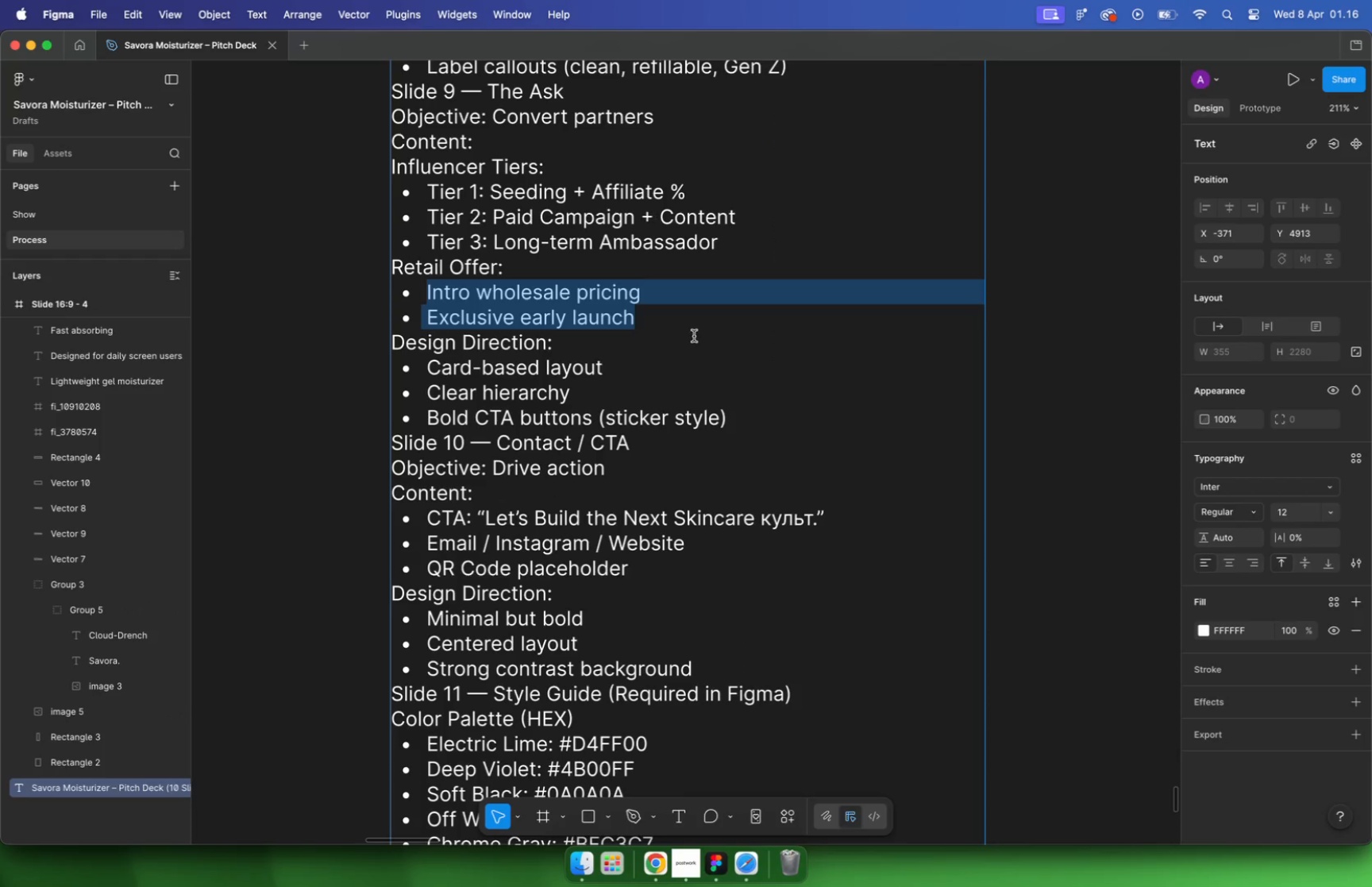 
left_click([927, 430])
 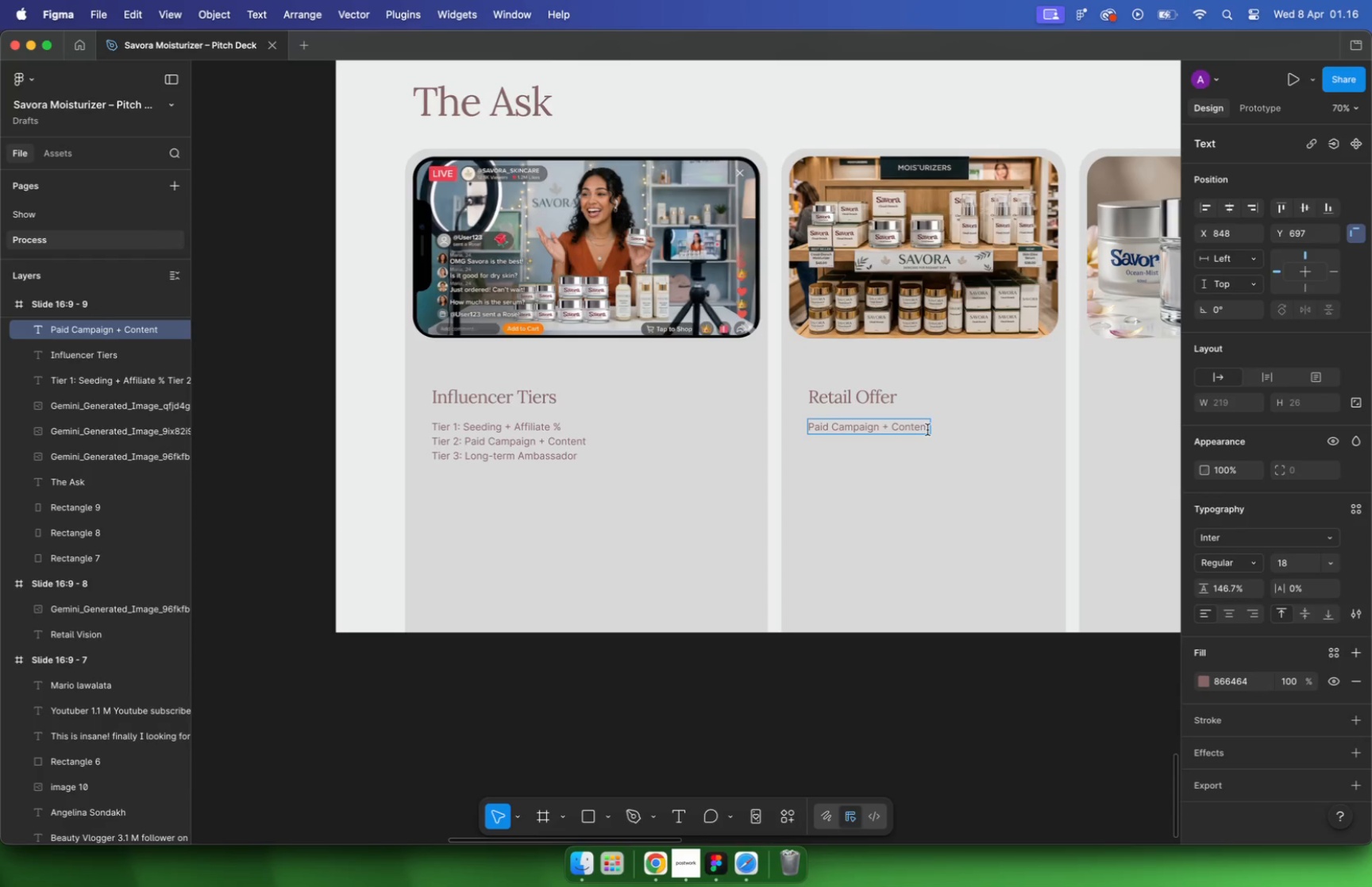 
key(Meta+A)
 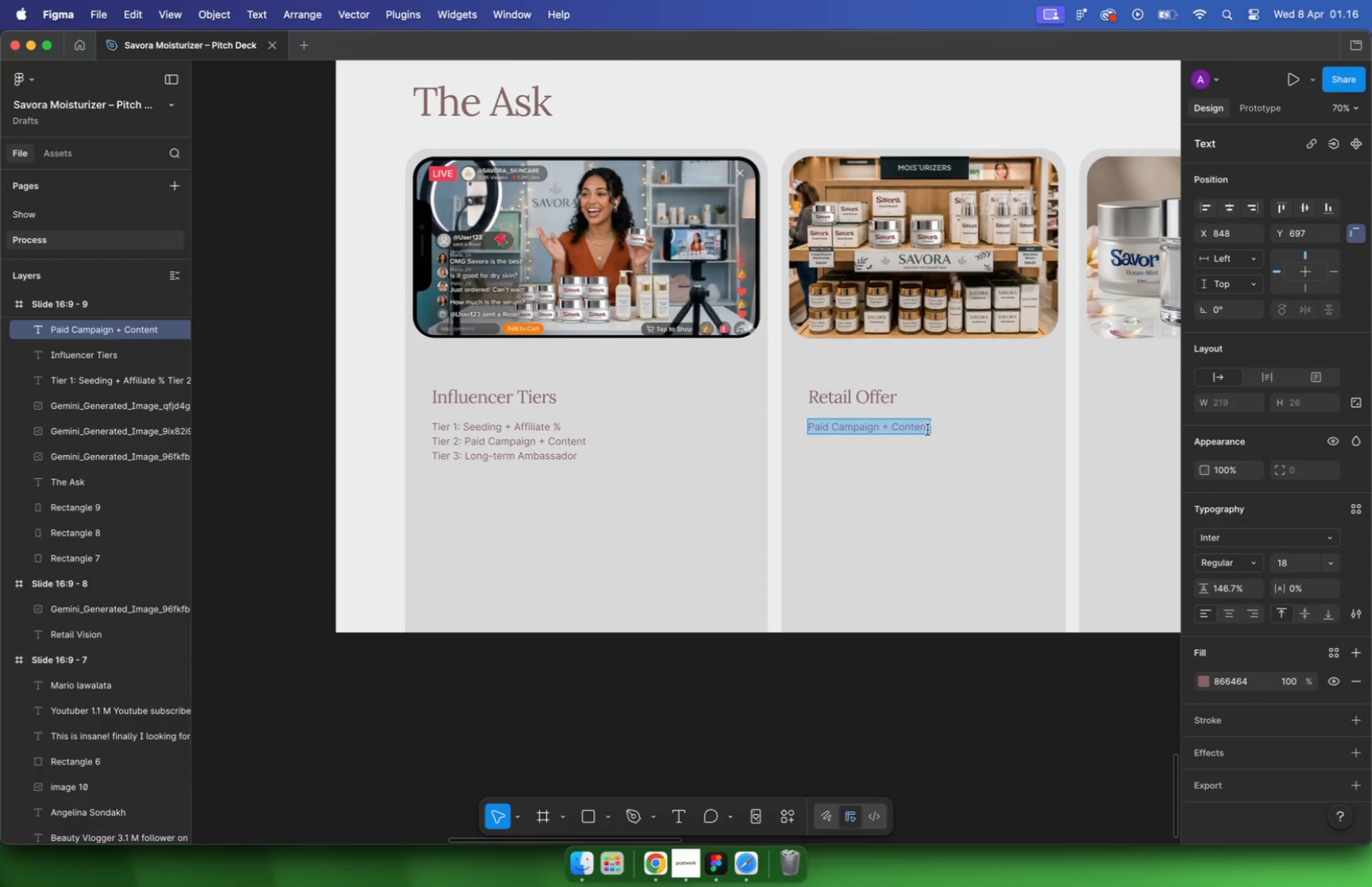 
key(Meta+Shift+V)
 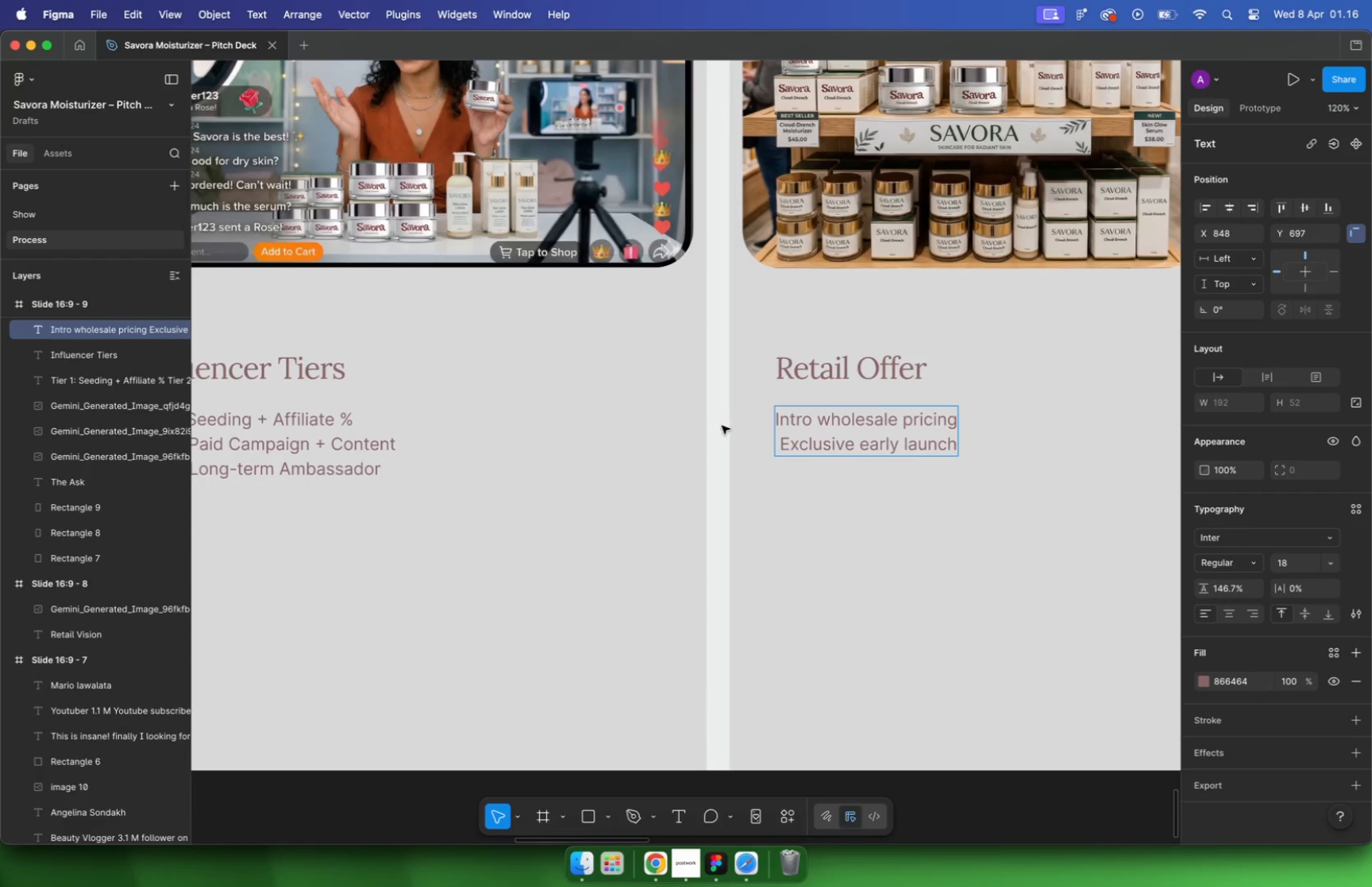 
hold_key(key=CommandLeft, duration=0.69)
scroll: coordinate [819, 437], scroll_direction: up, amount: 5.0
 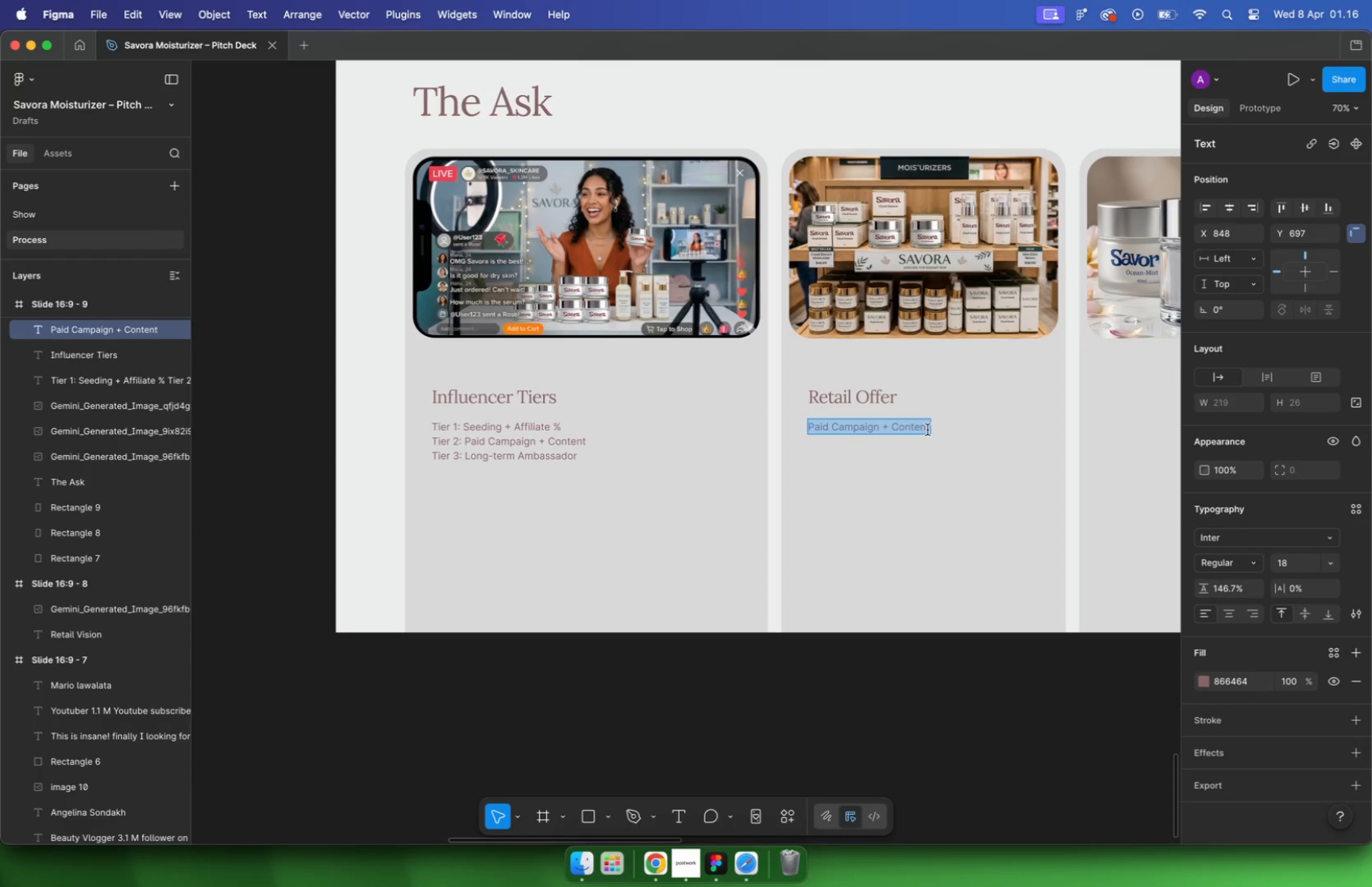 
left_click([779, 418])
 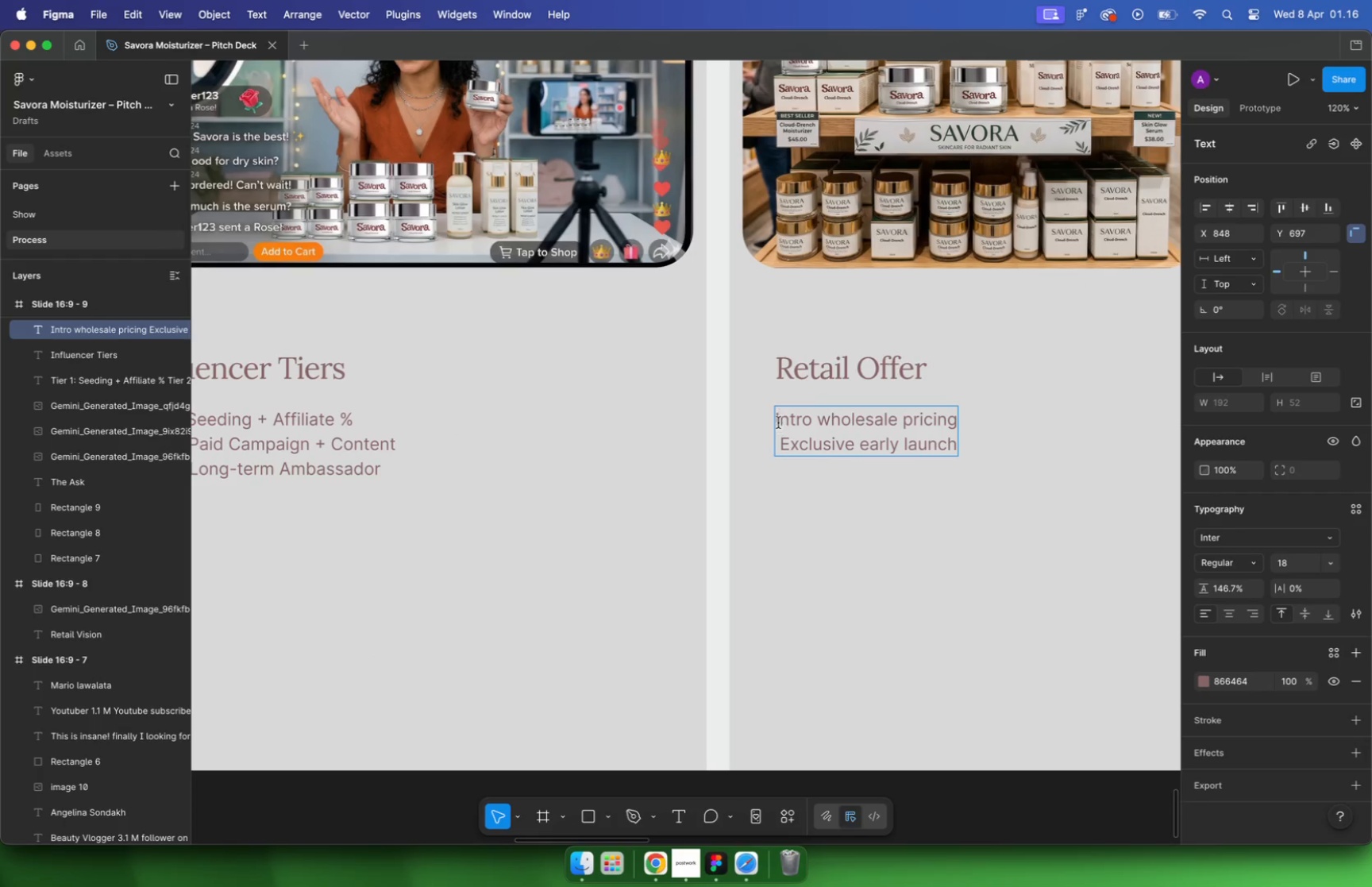 
left_click([777, 421])
 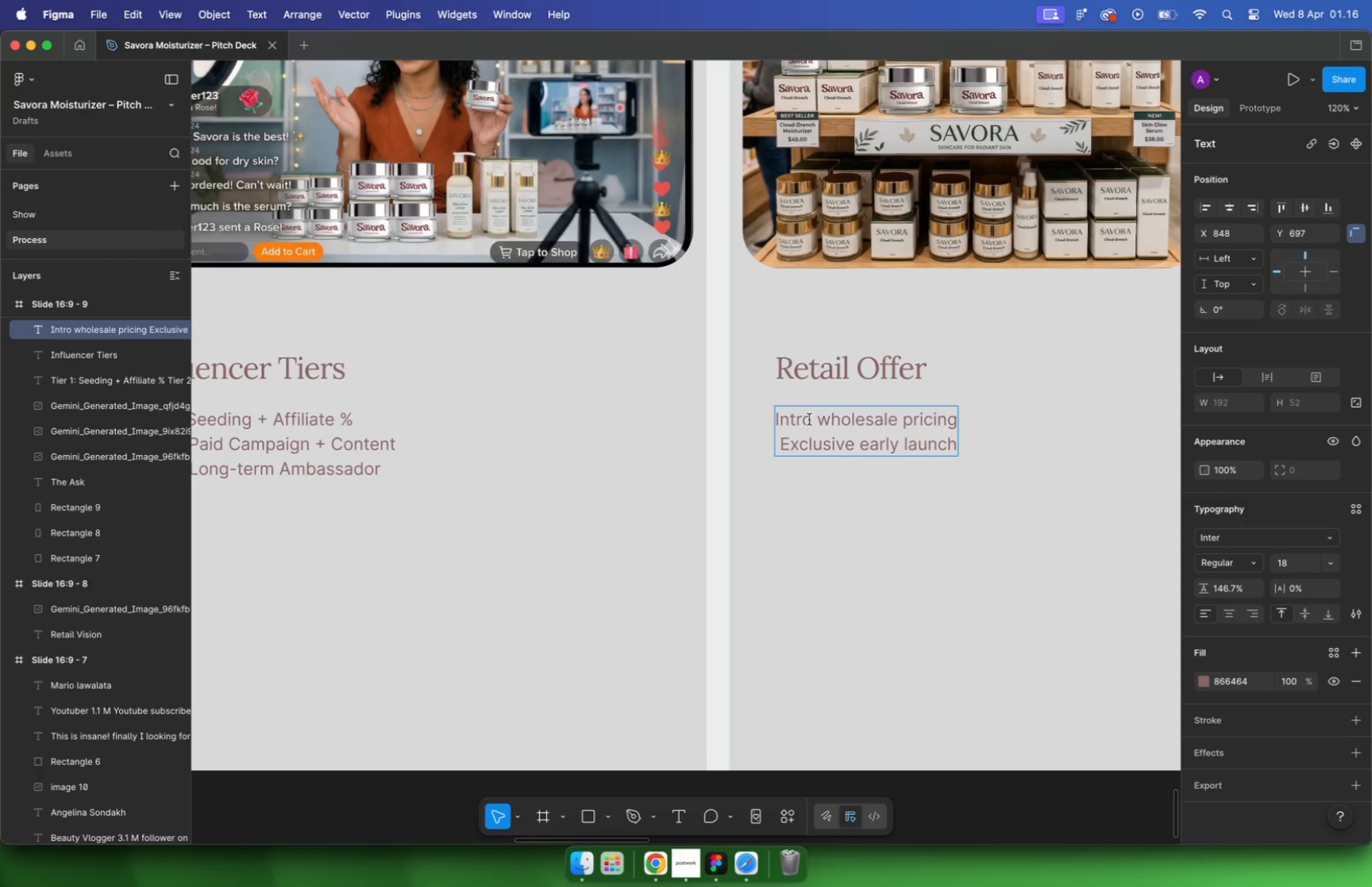 
key(ArrowLeft)
 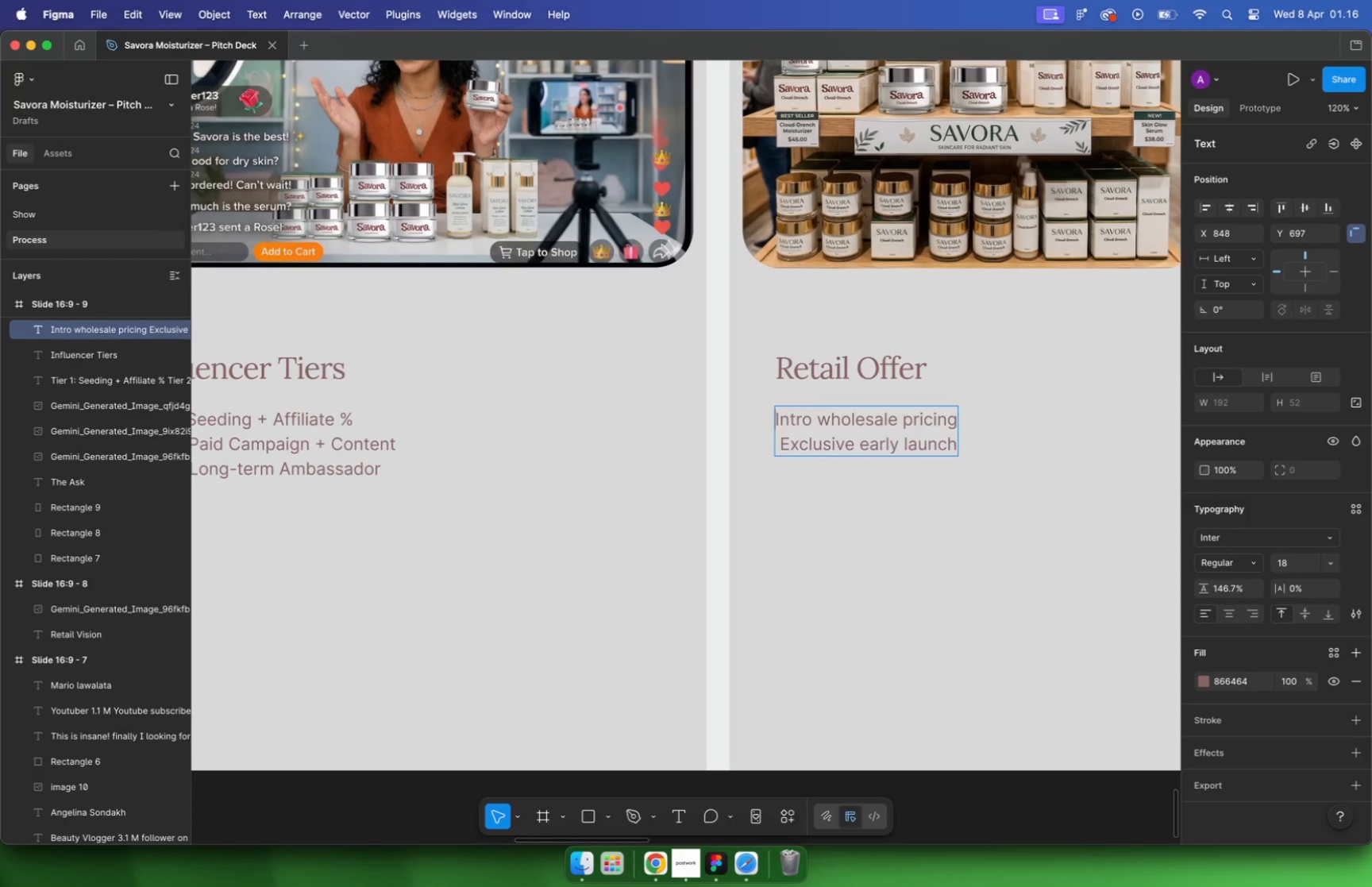 
key(1)
 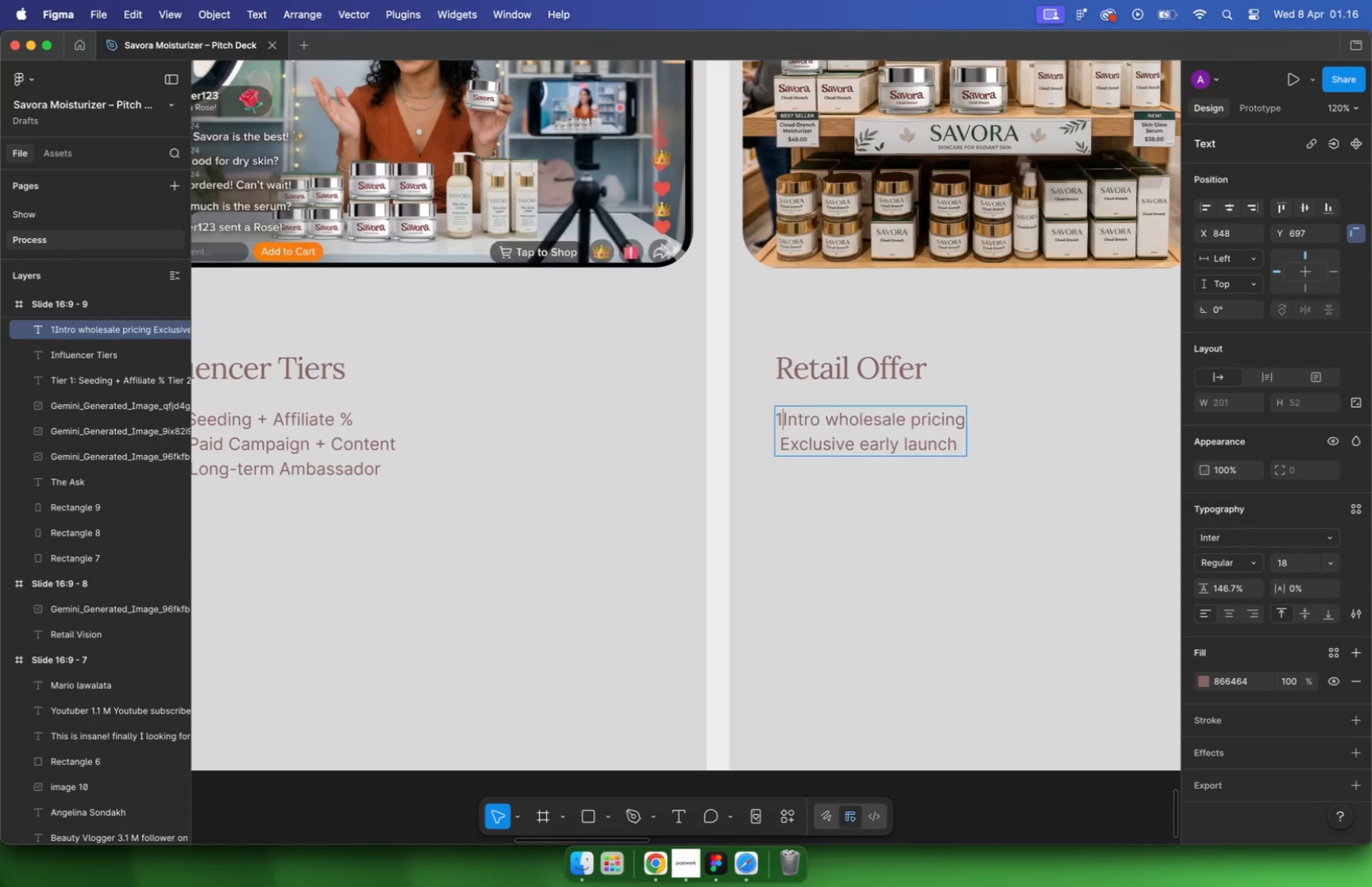 
key(Period)
 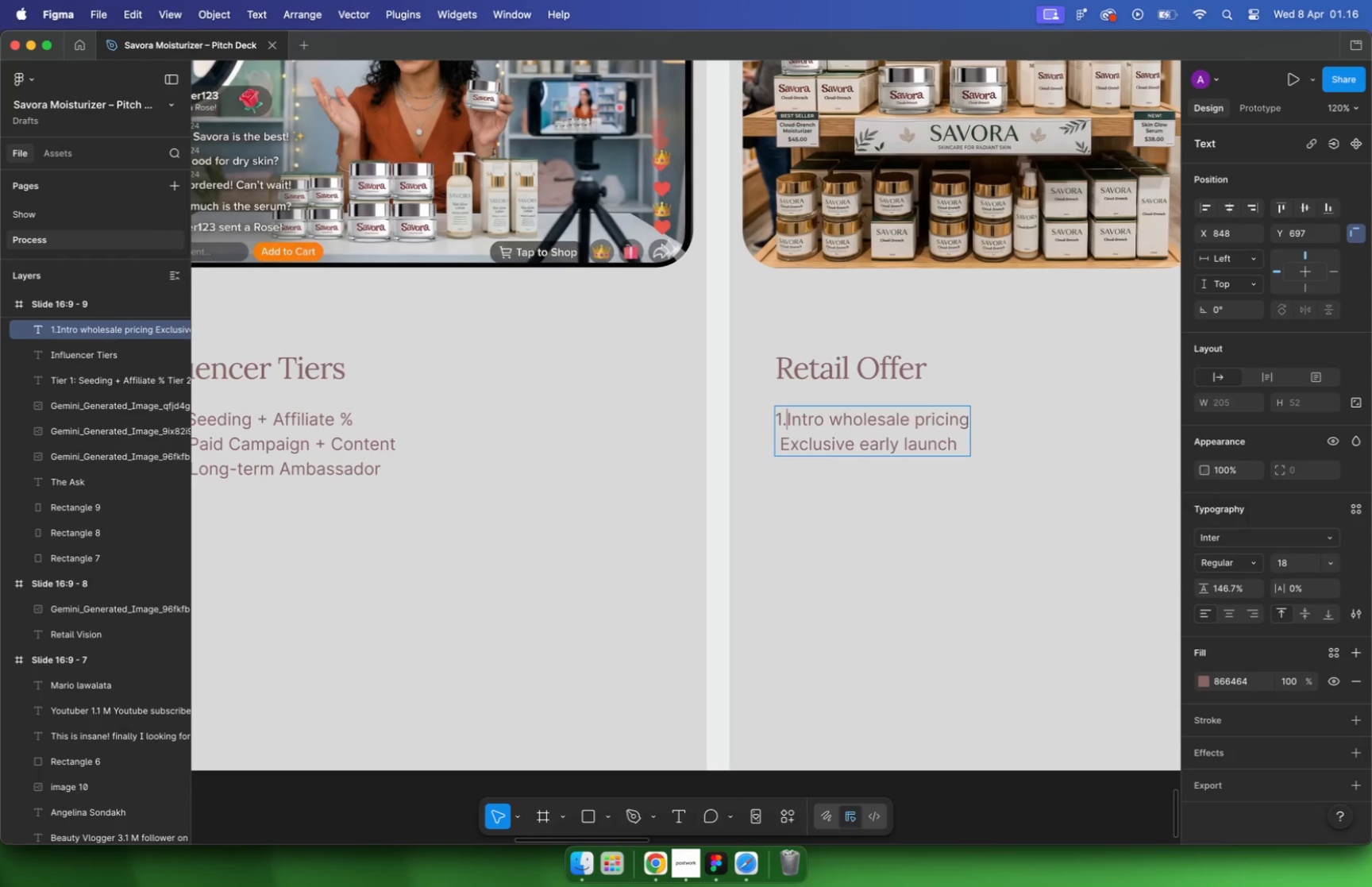 
key(Space)
 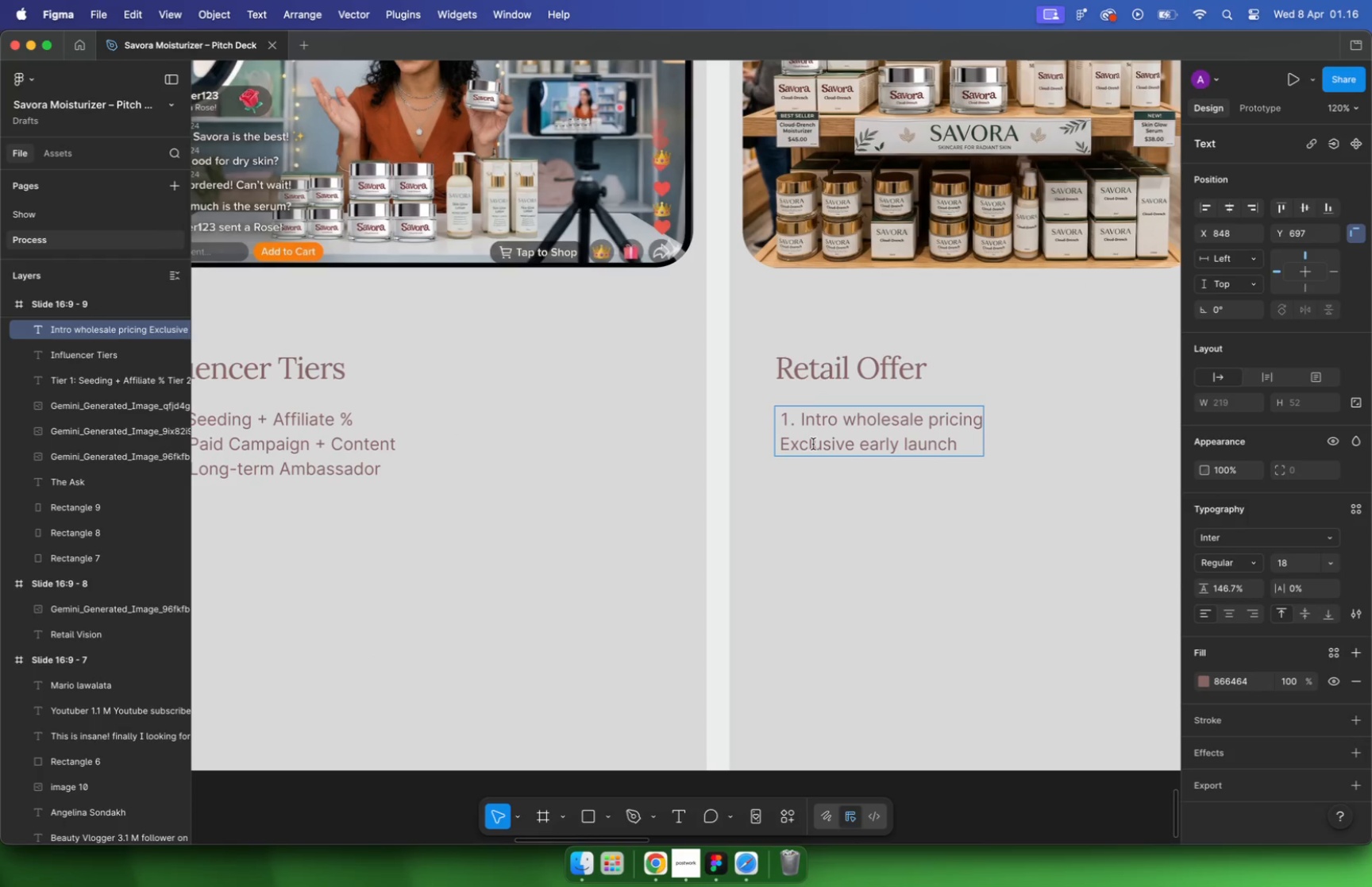 
key(2)
 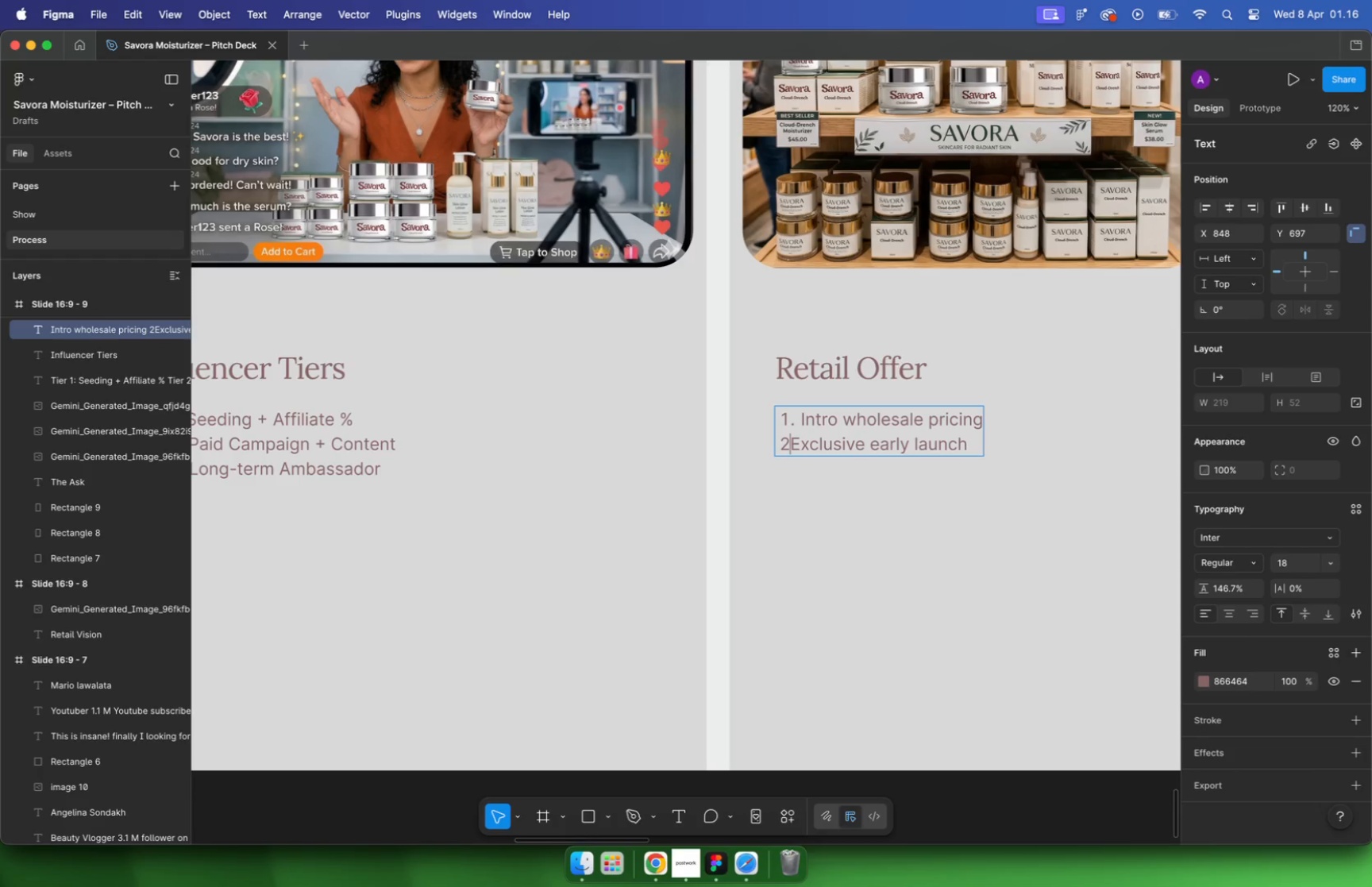 
key(Period)
 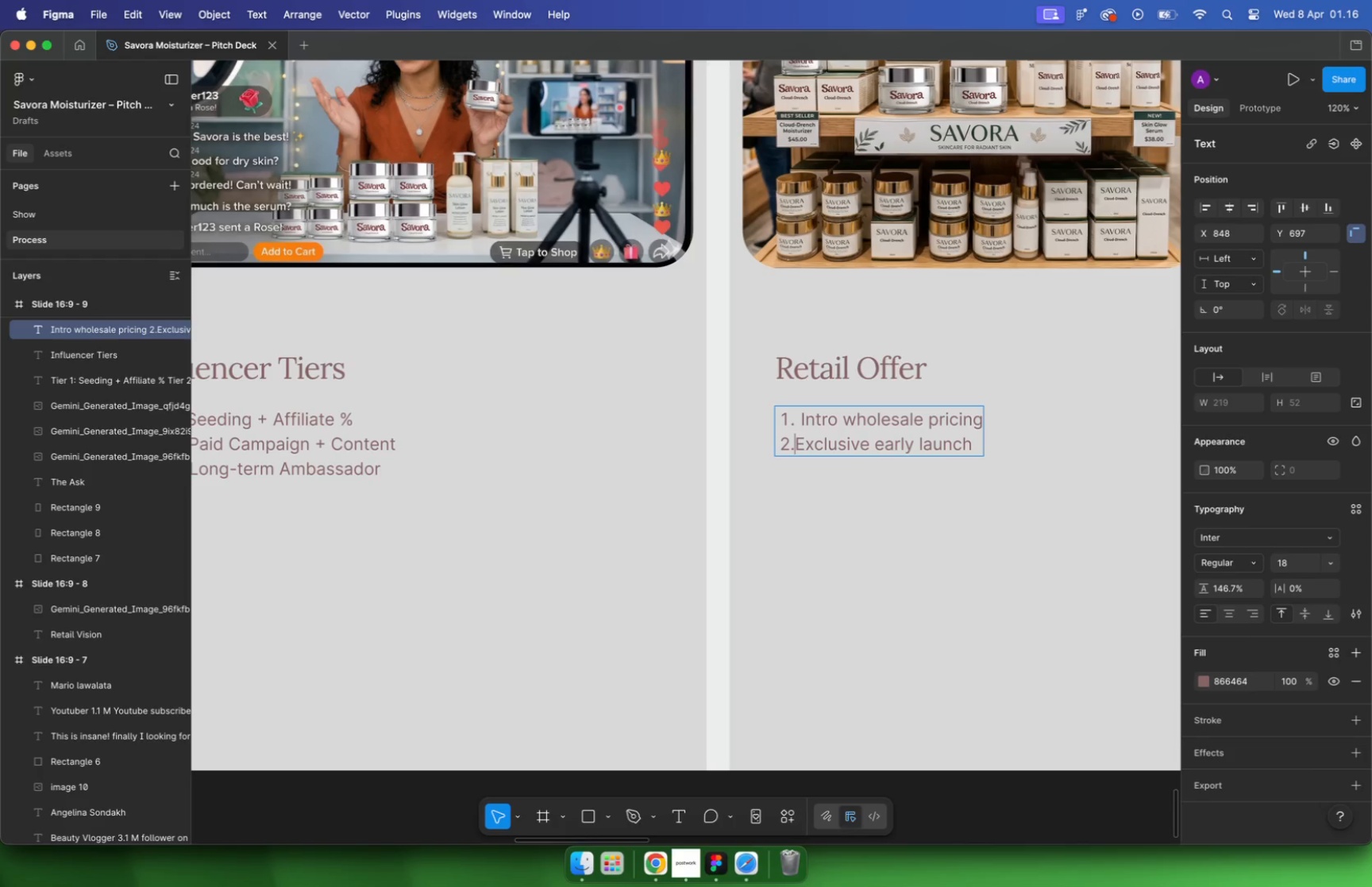 
key(Space)
 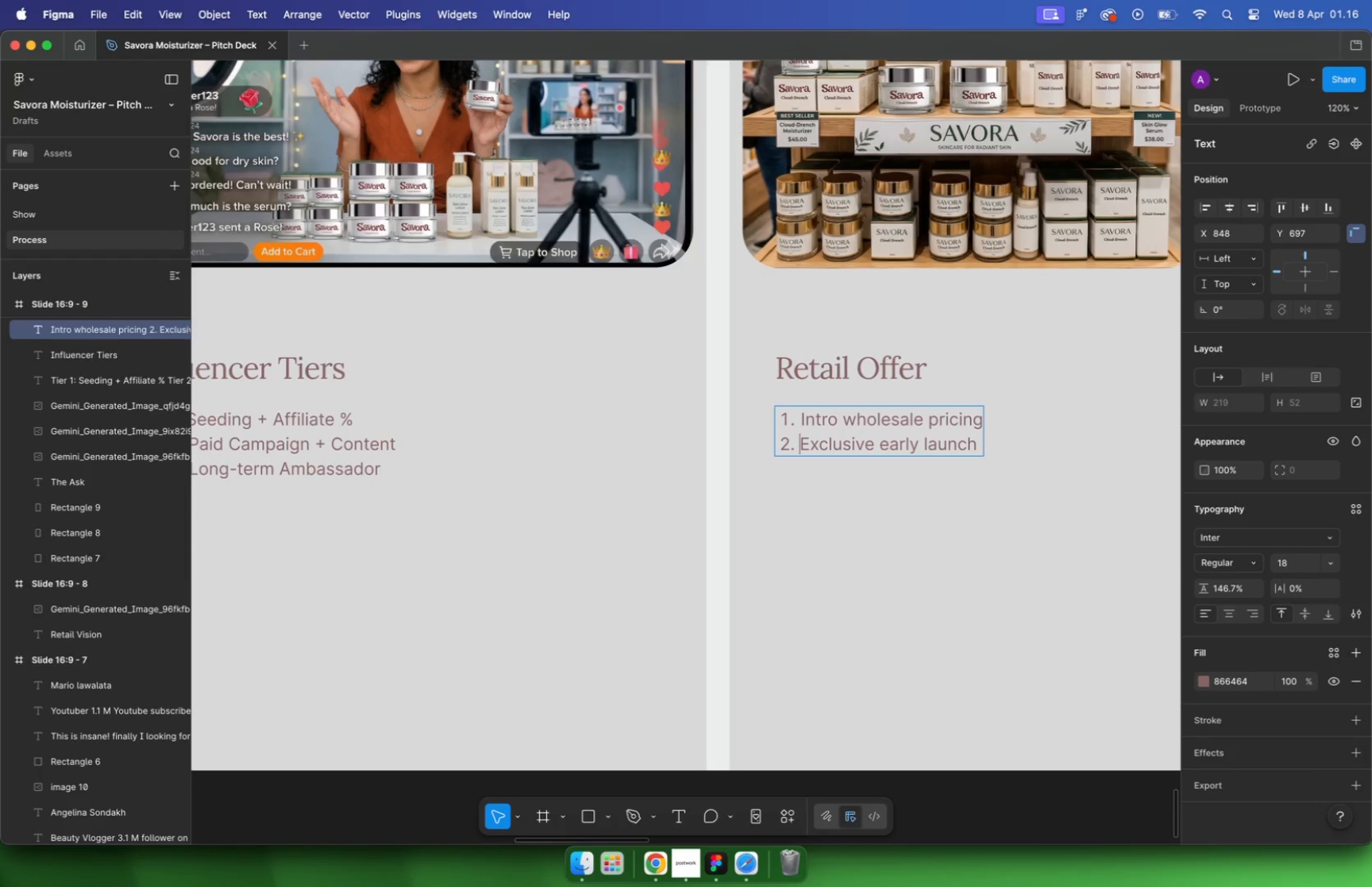 
double_click([855, 523])
 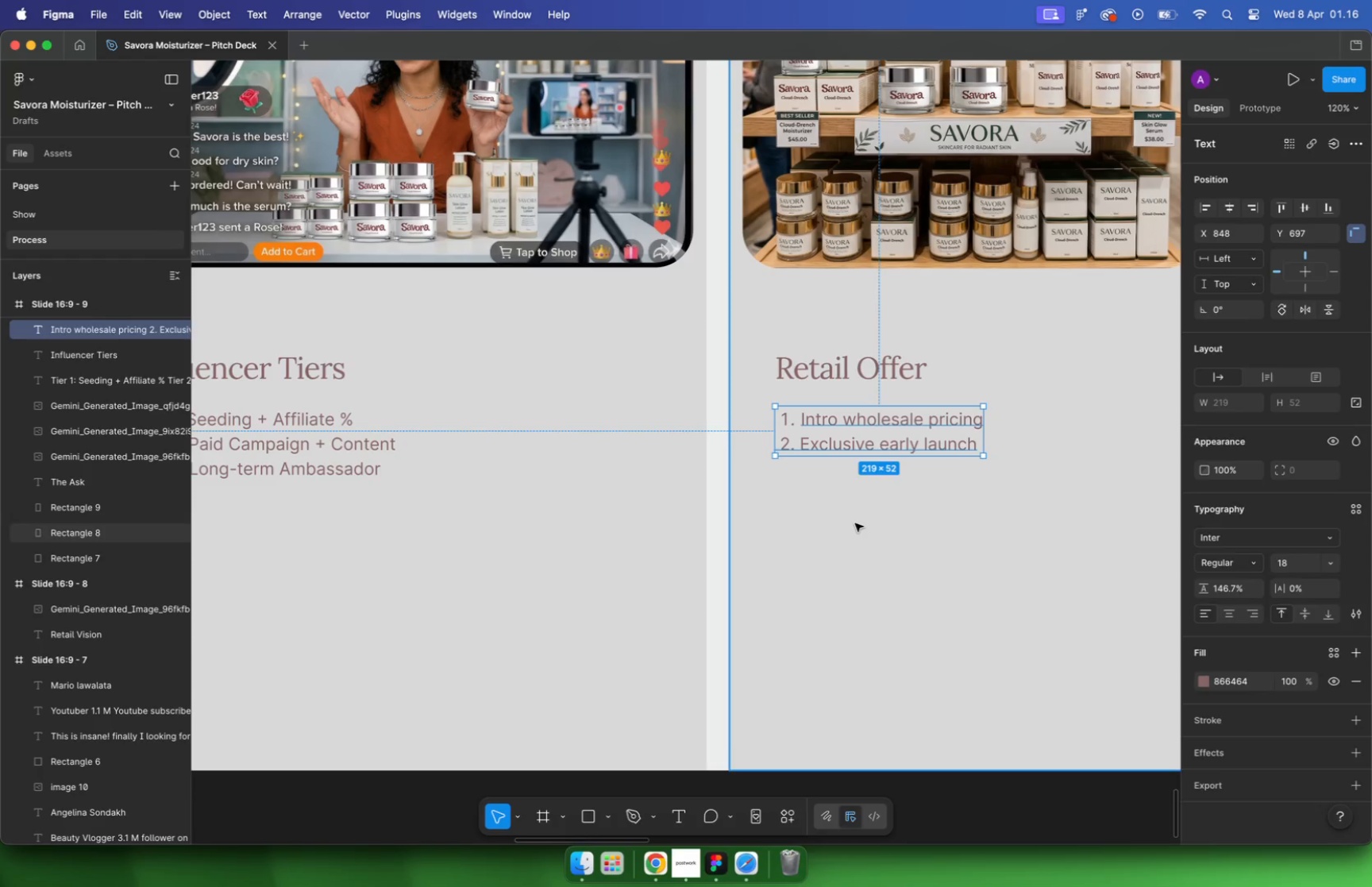 
hold_key(key=CommandLeft, duration=0.7)
scroll: coordinate [729, 472], scroll_direction: down, amount: 12.0
 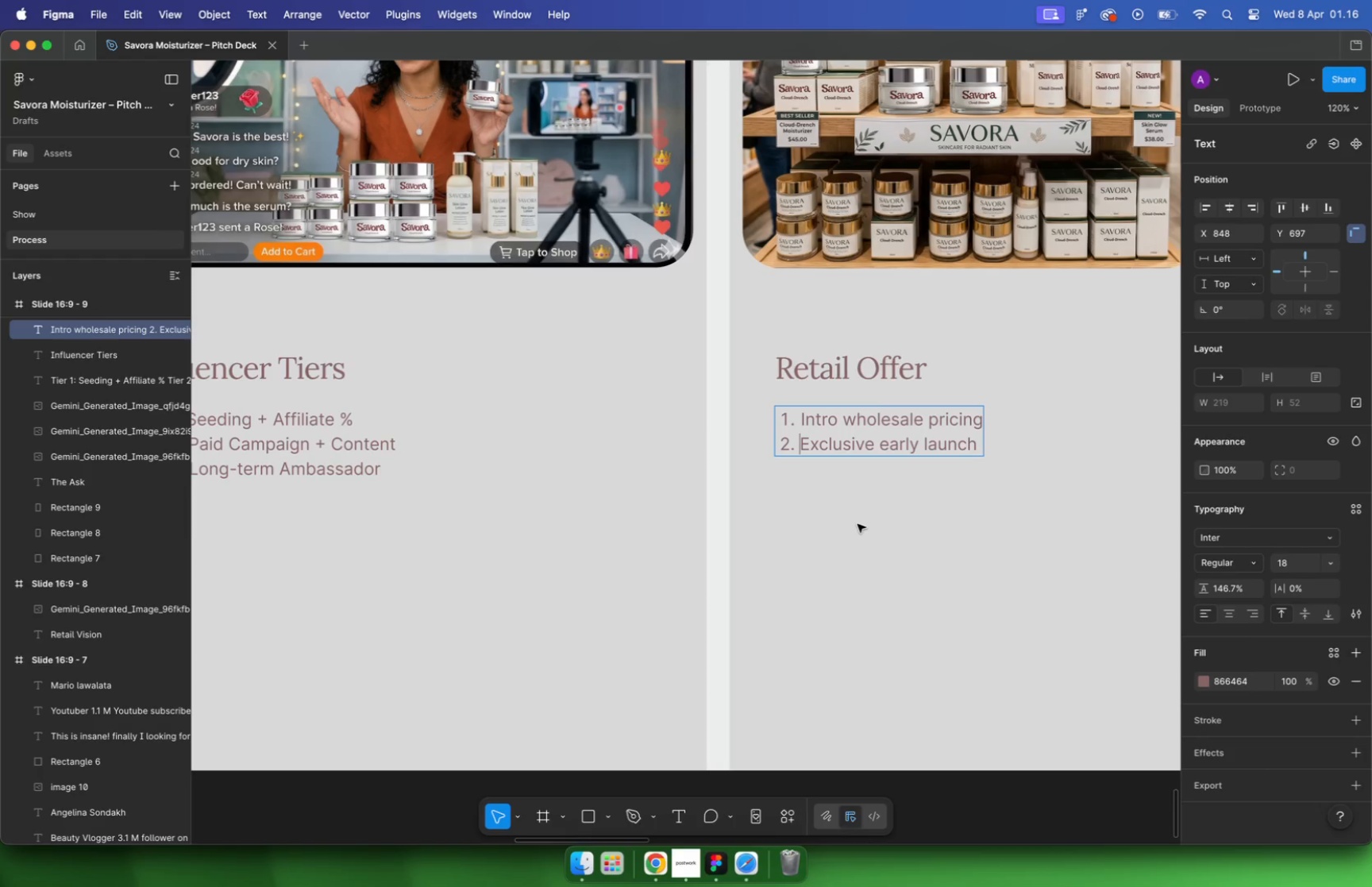 
hold_key(key=CommandLeft, duration=0.42)
scroll: coordinate [832, 566], scroll_direction: up, amount: 4.0
 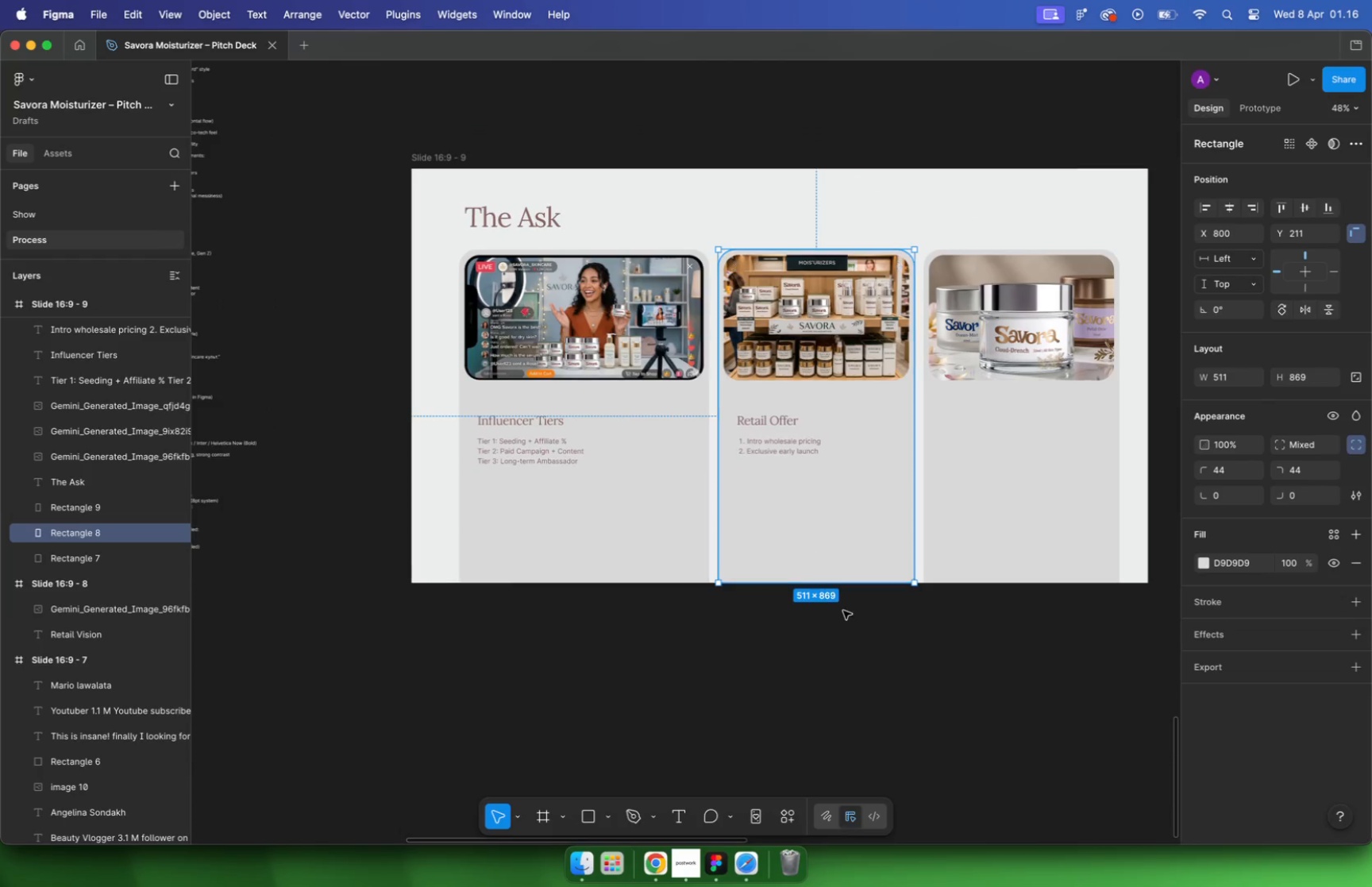 
left_click([852, 650])
 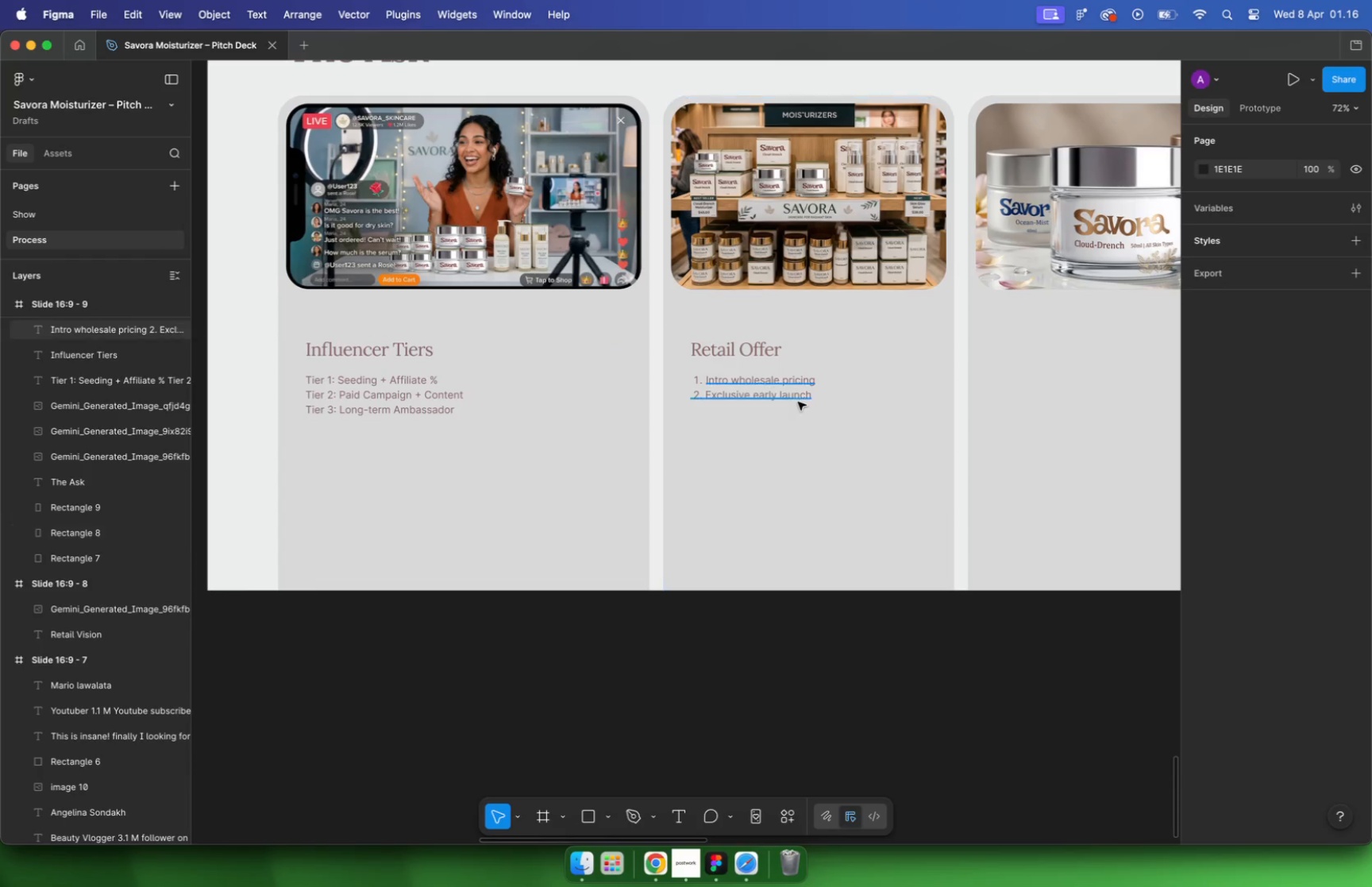 
left_click([779, 391])
 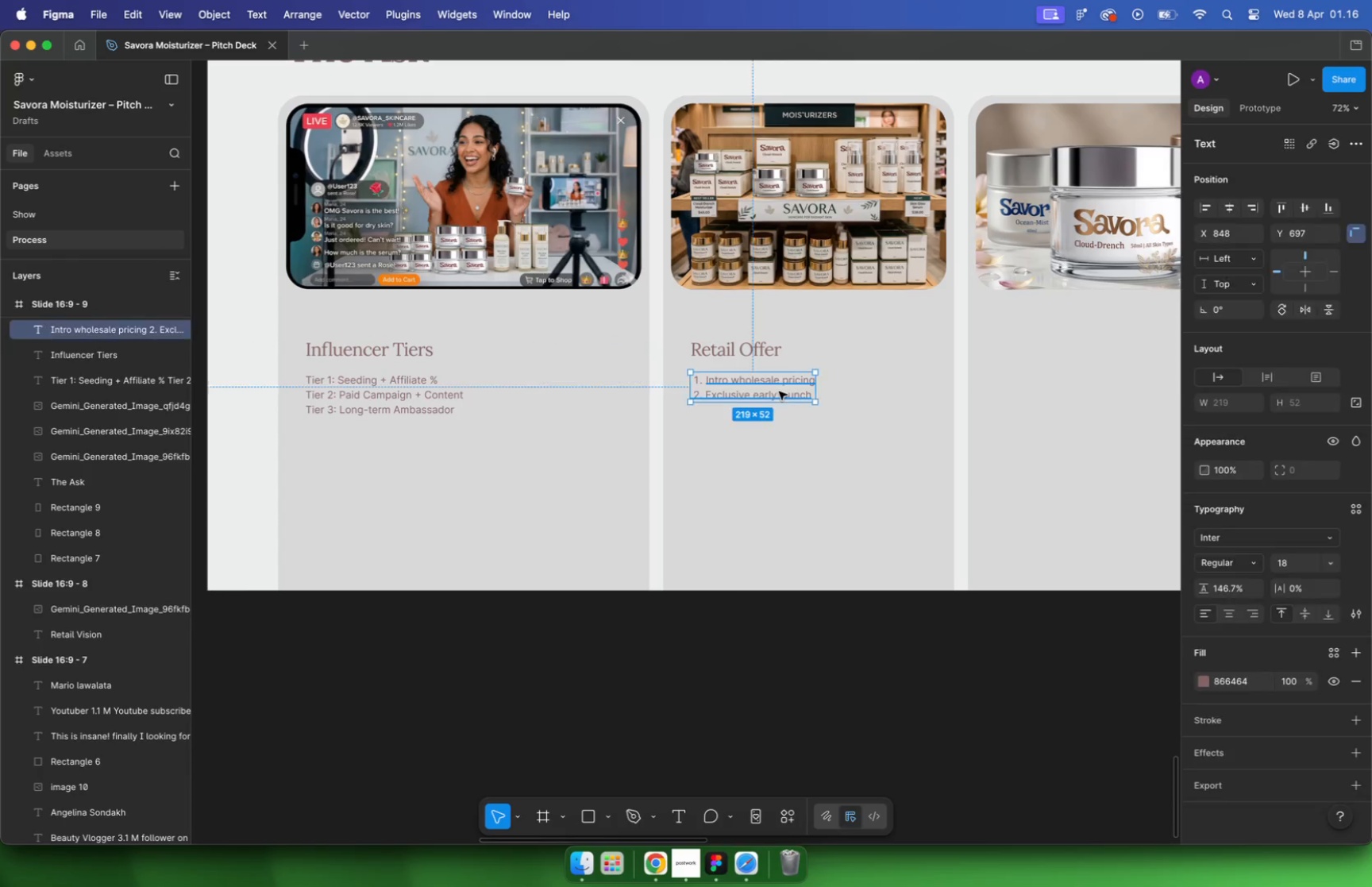 
hold_key(key=ShiftLeft, duration=0.44)
 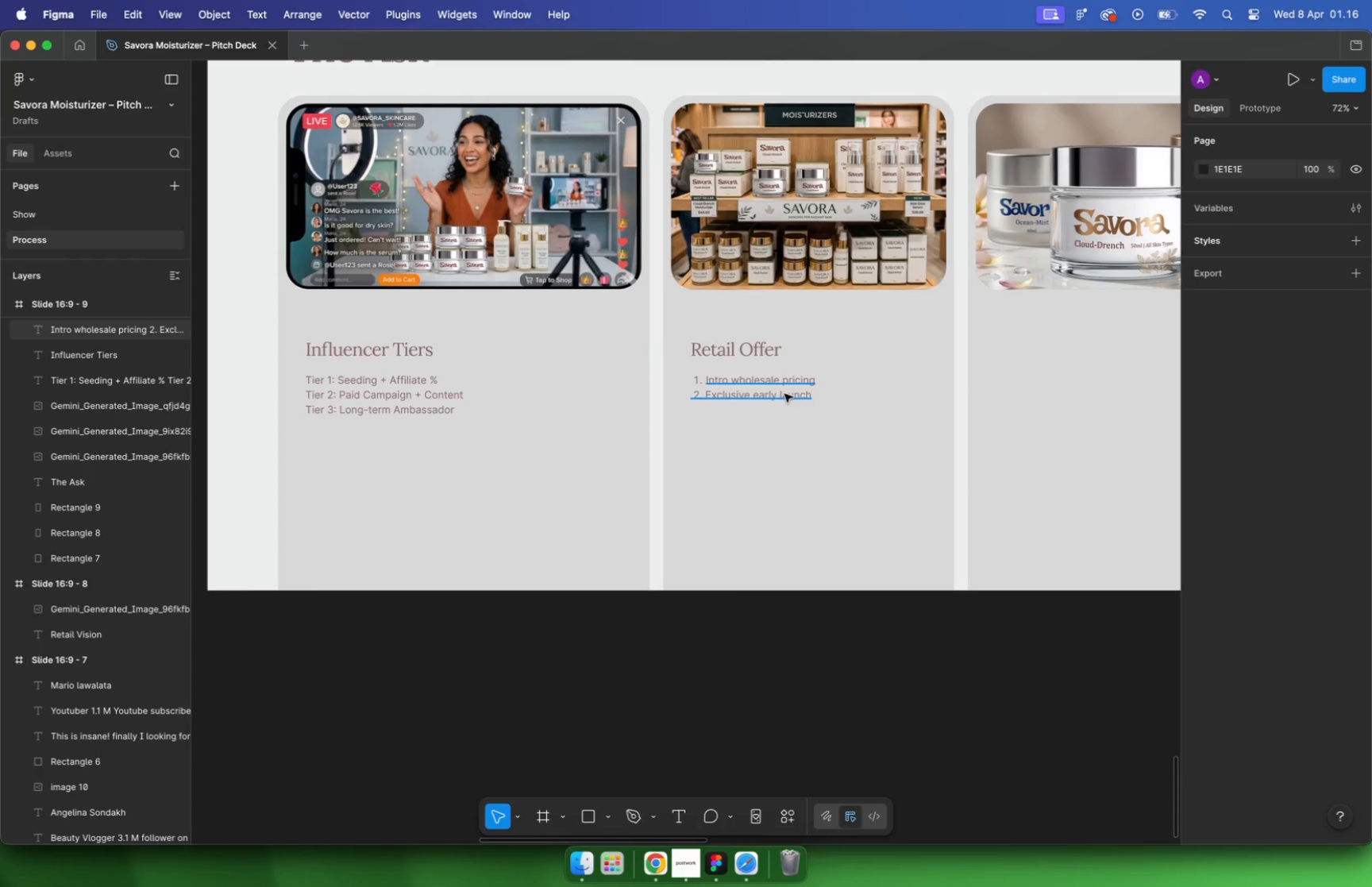 
left_click_drag(start_coordinate=[747, 348], to_coordinate=[1052, 356])
 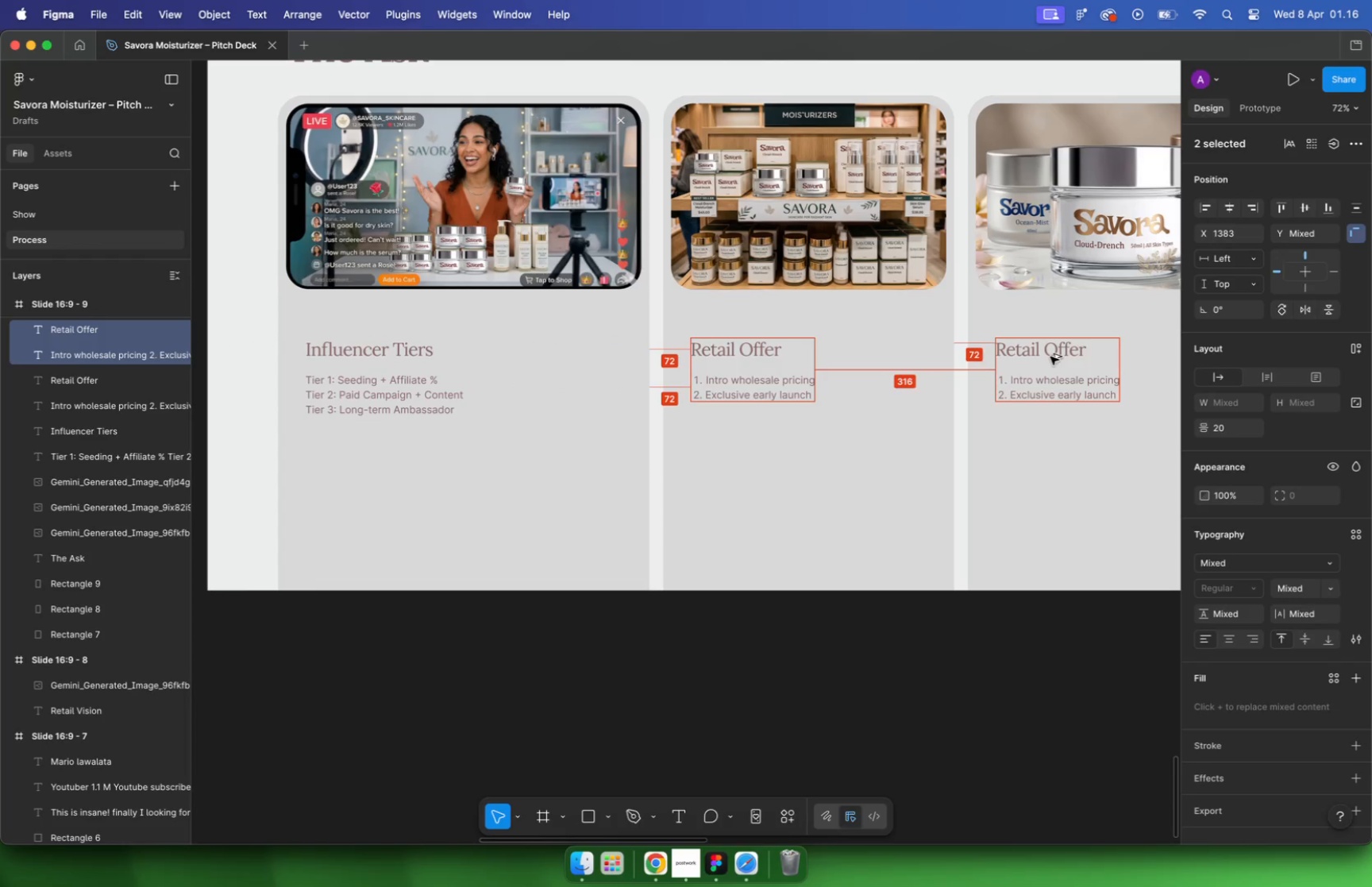 
hold_key(key=ShiftLeft, duration=2.23)
 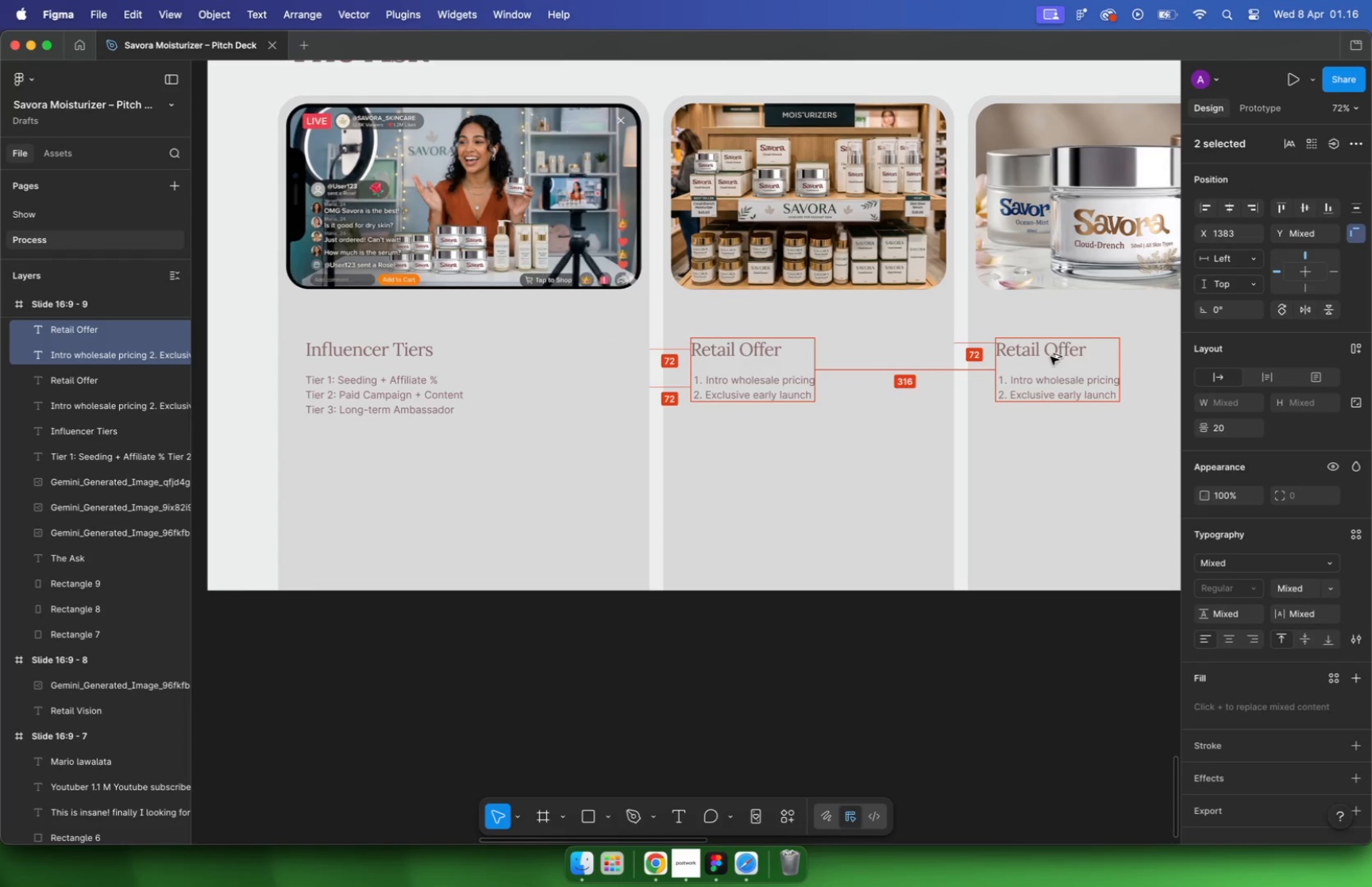 
hold_key(key=OptionLeft, duration=1.92)
 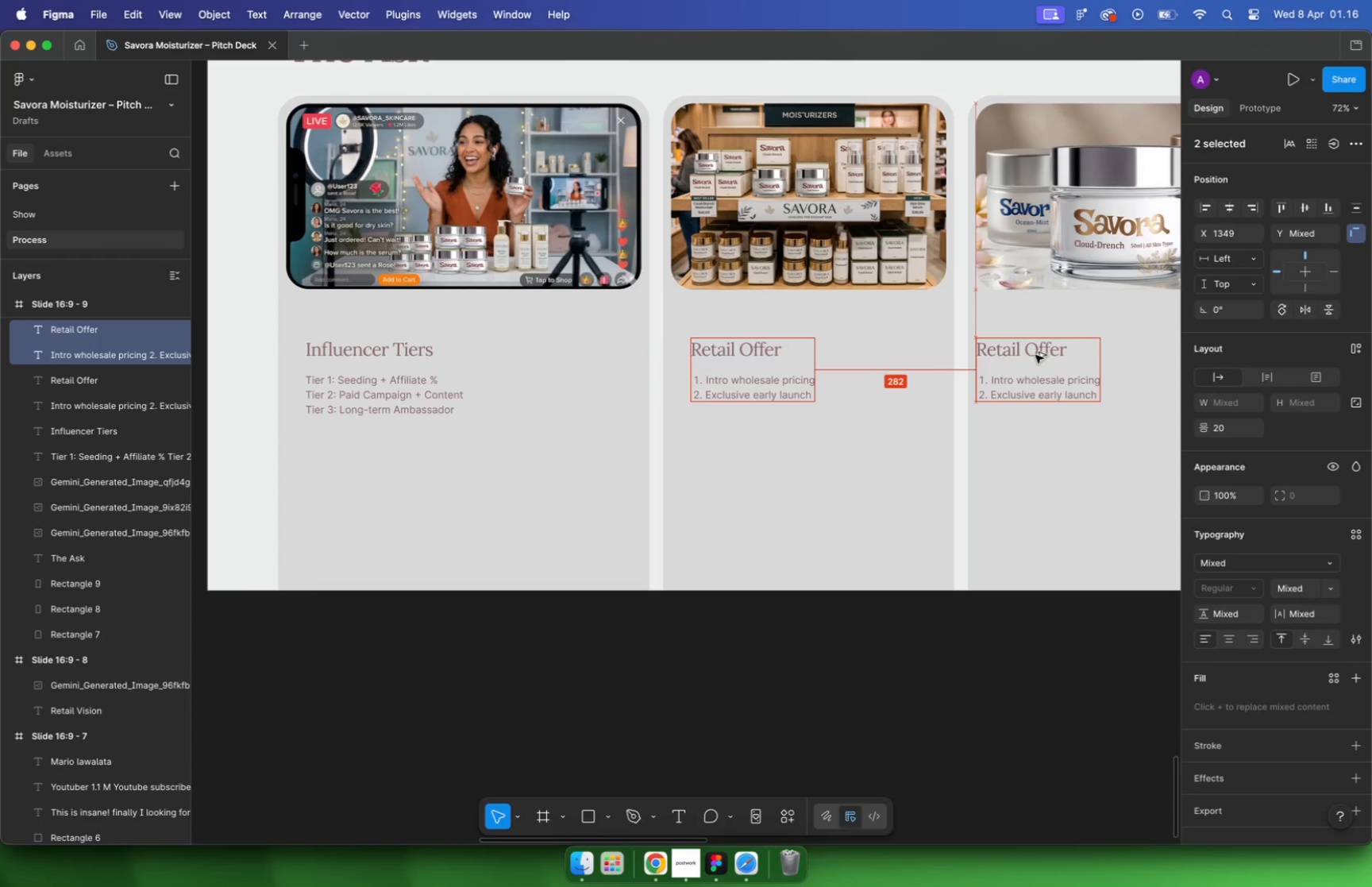 
hold_key(key=CommandLeft, duration=2.04)
scroll: coordinate [966, 391], scroll_direction: down, amount: 9.0
 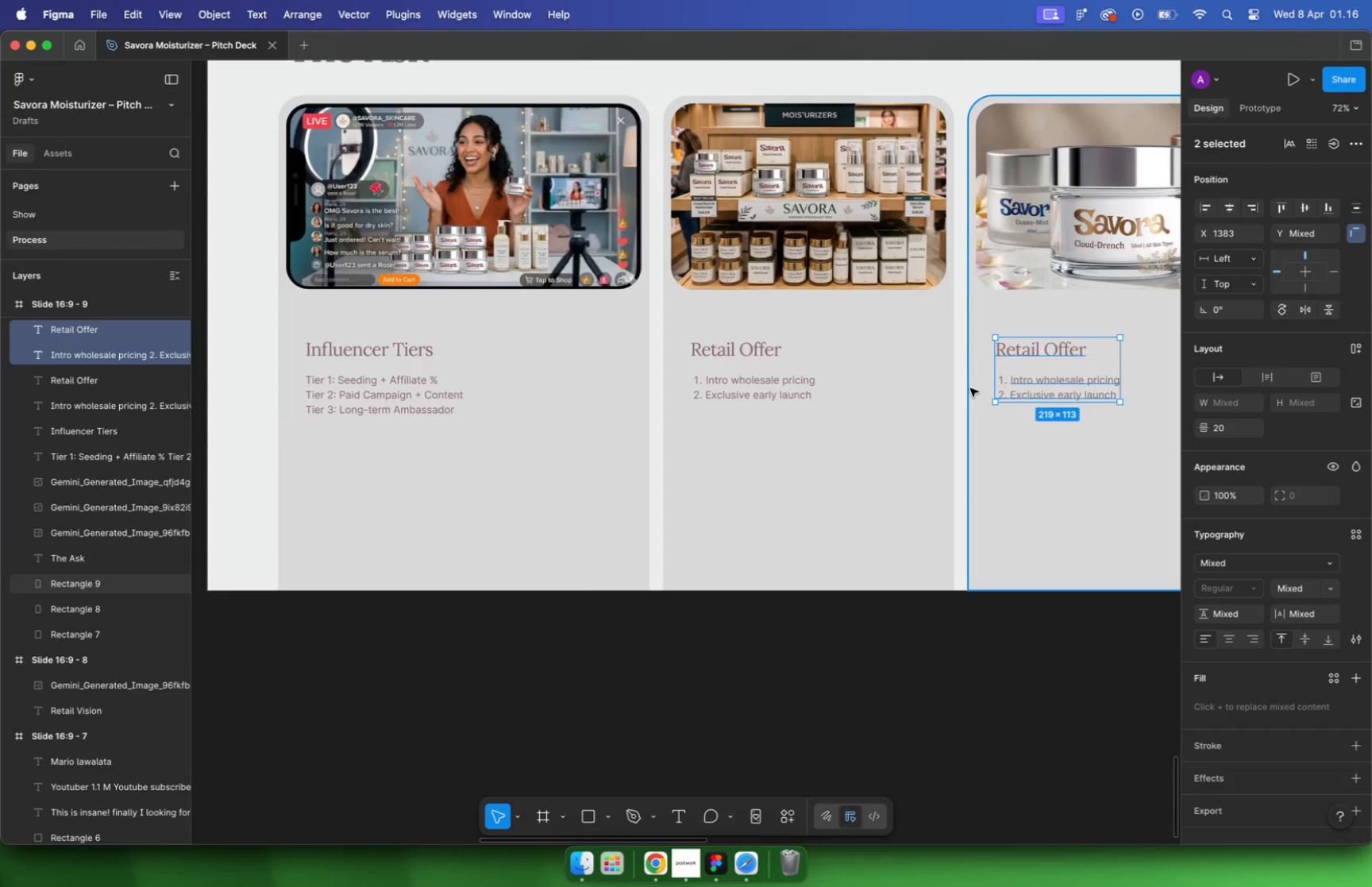 
hold_key(key=CommandLeft, duration=0.89)
scroll: coordinate [430, 259], scroll_direction: up, amount: 16.0
 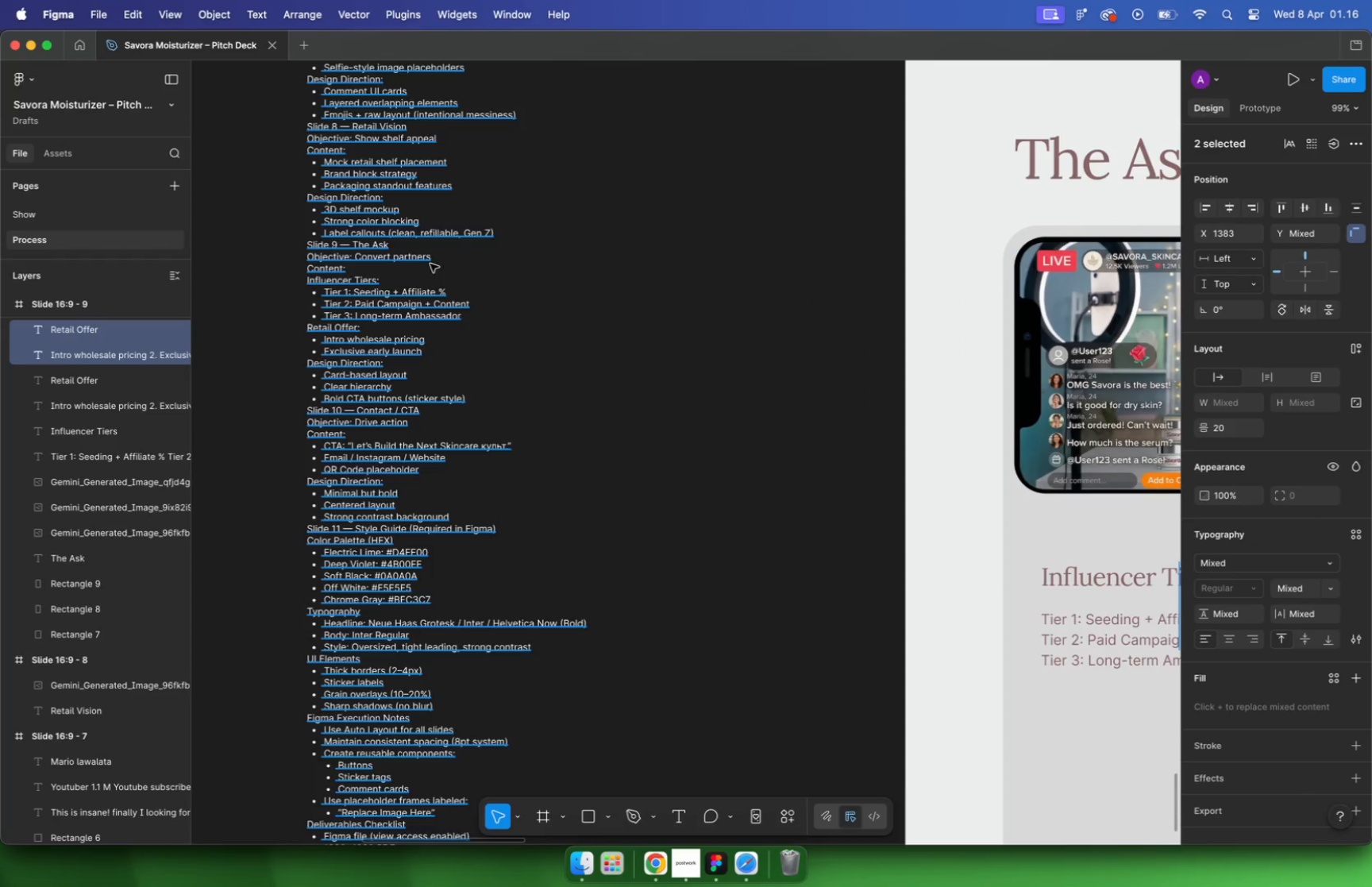 
left_click([588, 306])
 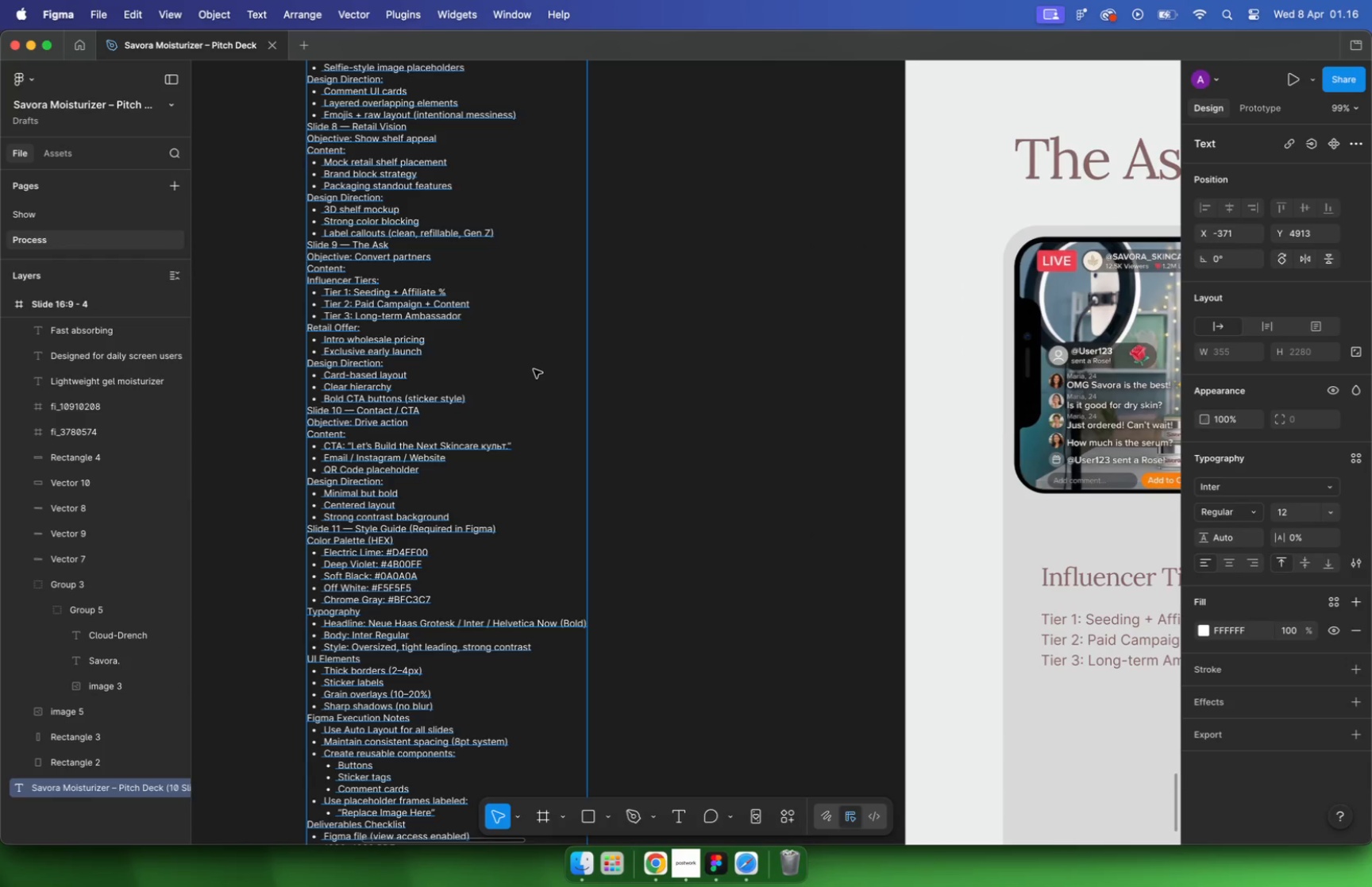 
wait(5.15)
 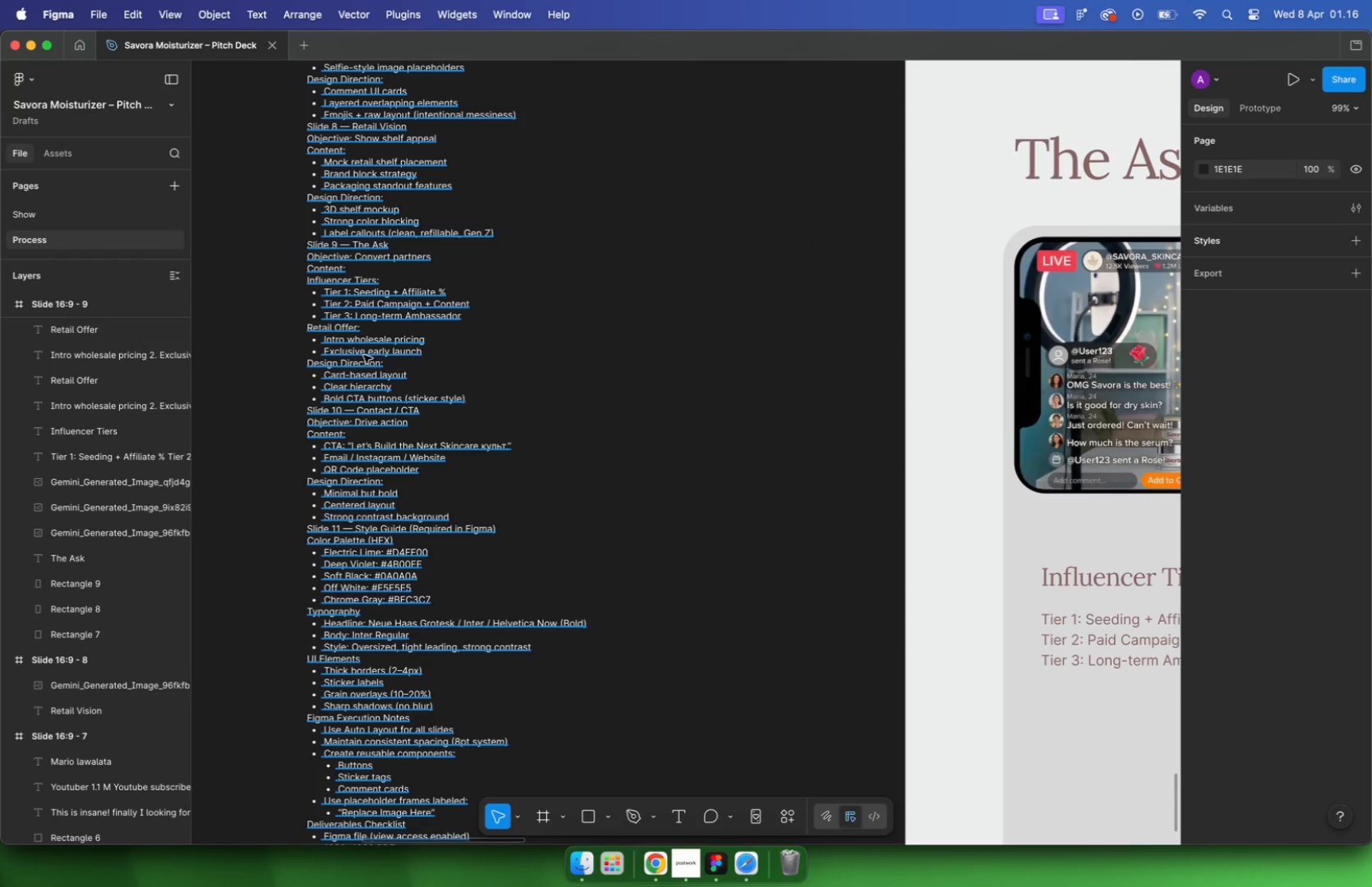 
hold_key(key=CommandLeft, duration=1.65)
scroll: coordinate [418, 330], scroll_direction: up, amount: 19.0
 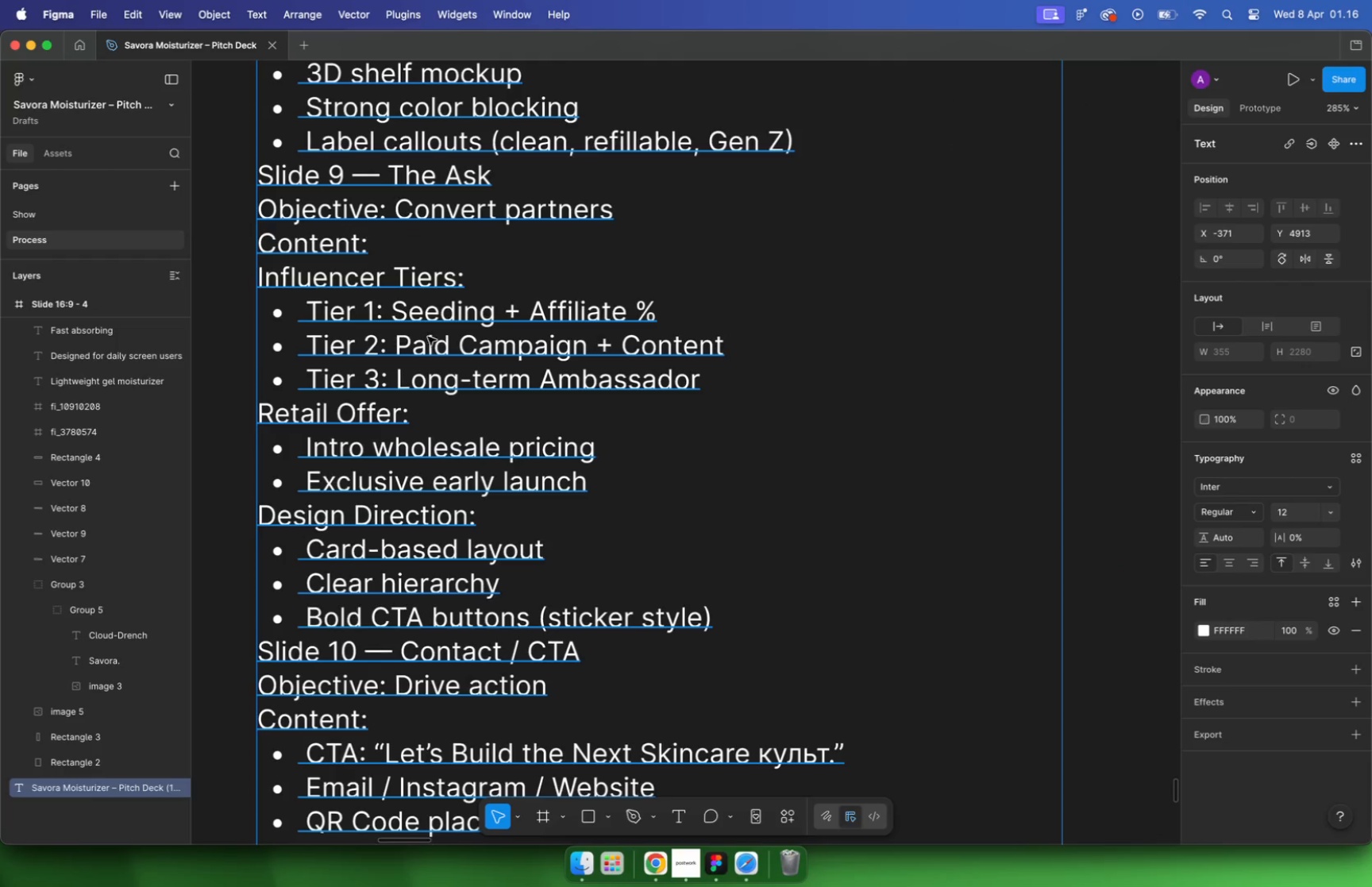 
double_click([442, 347])
 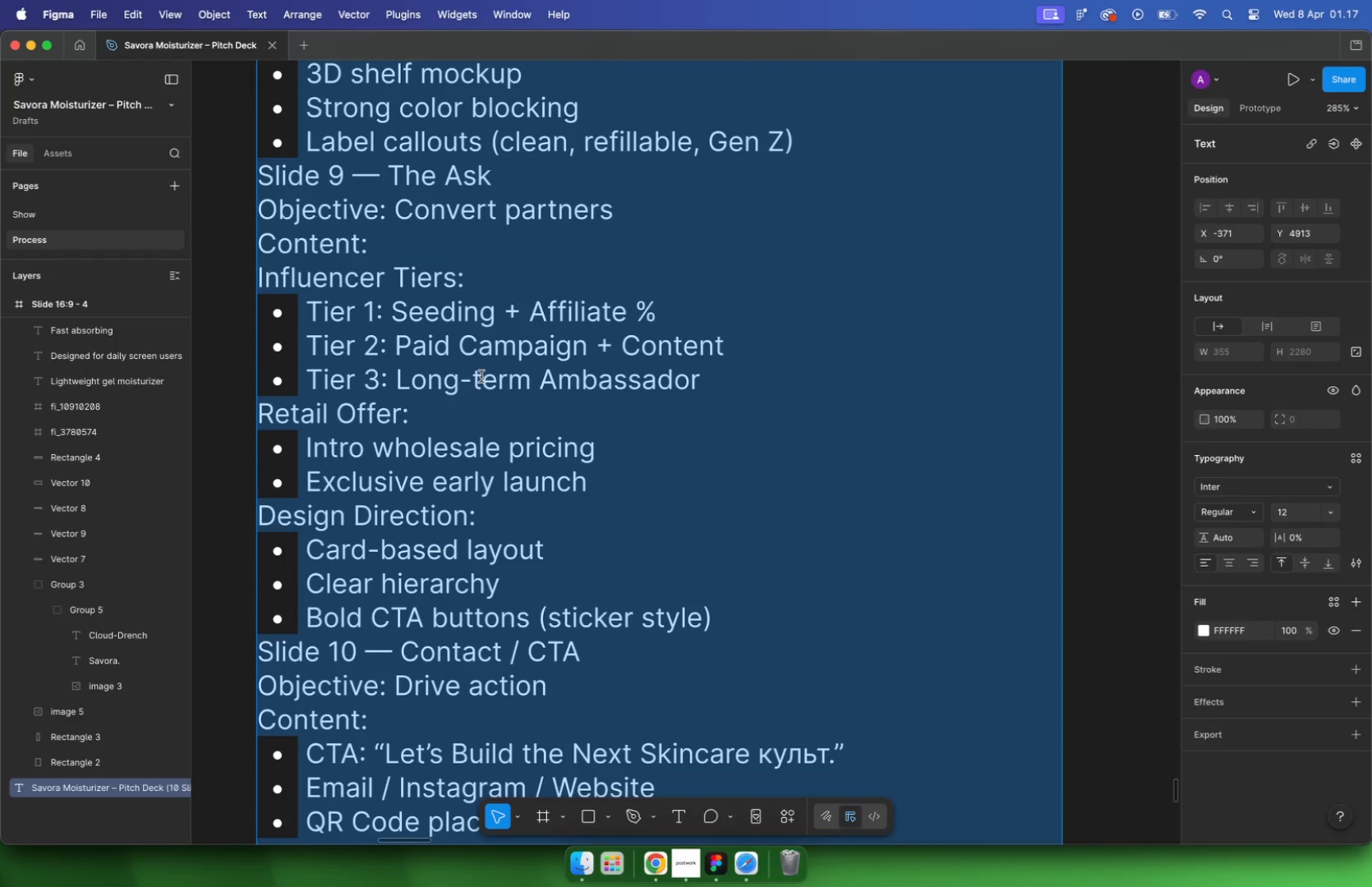 
wait(66.42)
 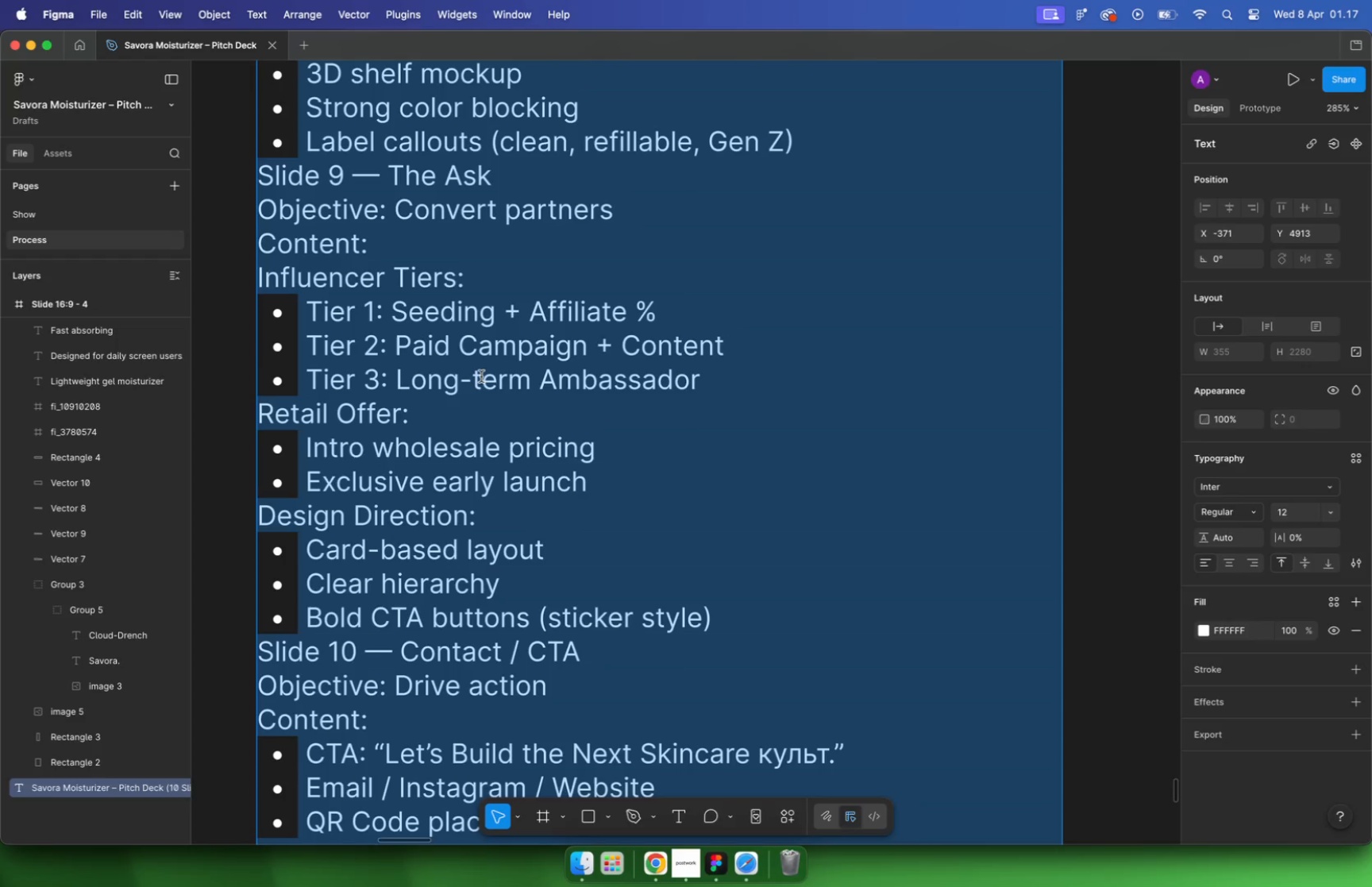 
left_click_drag(start_coordinate=[260, 513], to_coordinate=[517, 582])
 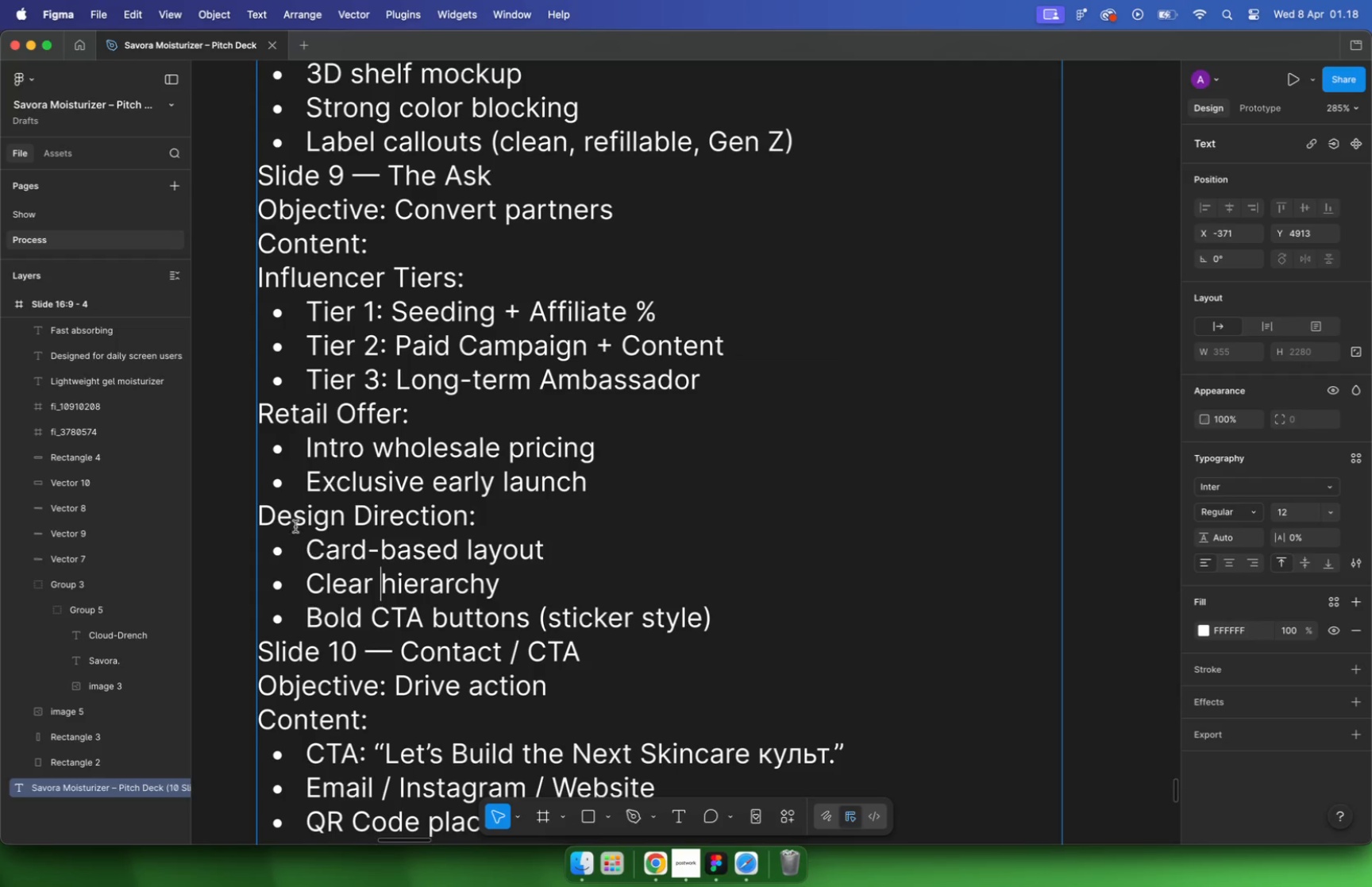 
key(Meta+C)
 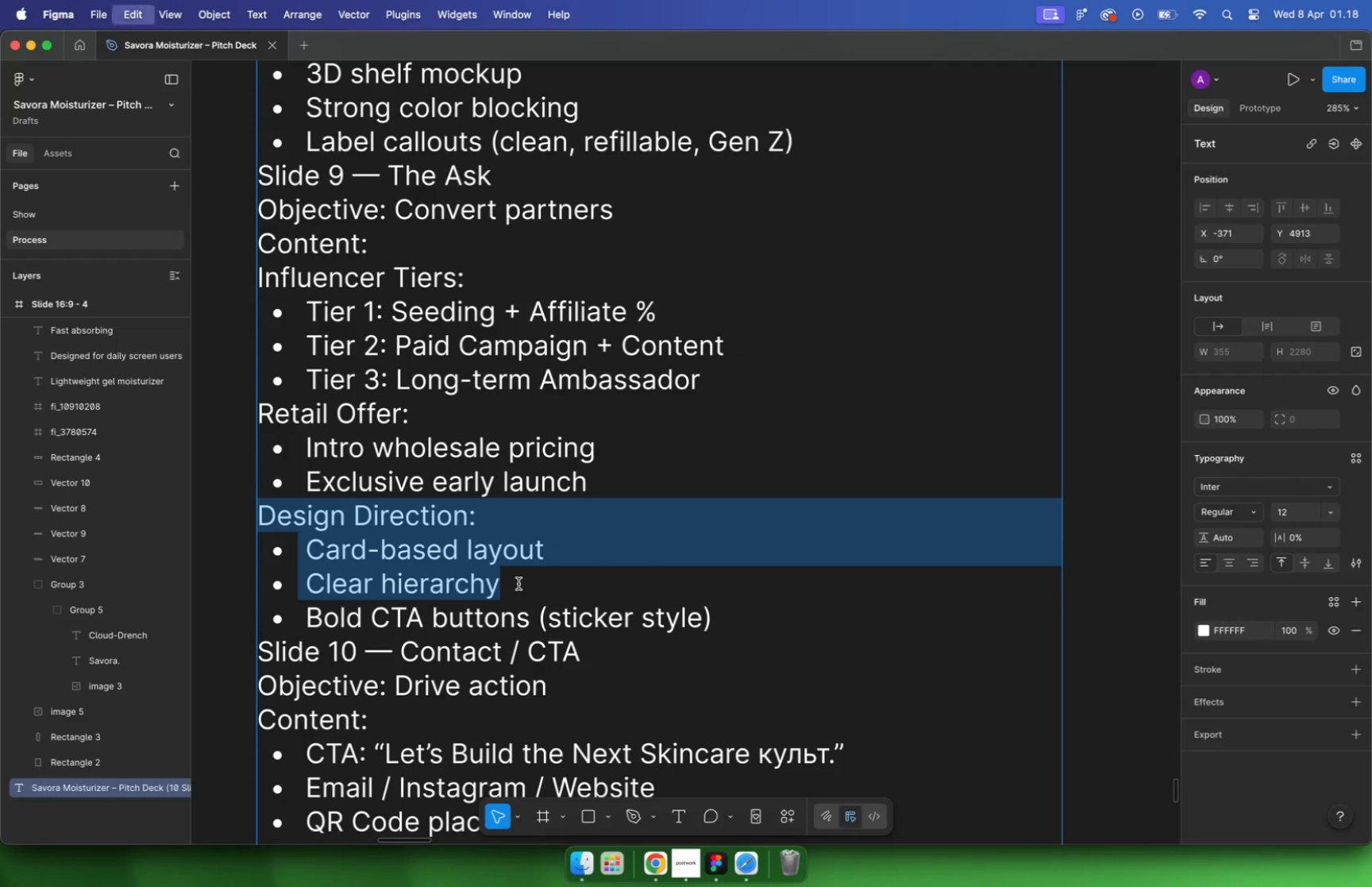 
hold_key(key=CommandLeft, duration=4.02)
scroll: coordinate [484, 499], scroll_direction: down, amount: 33.0
 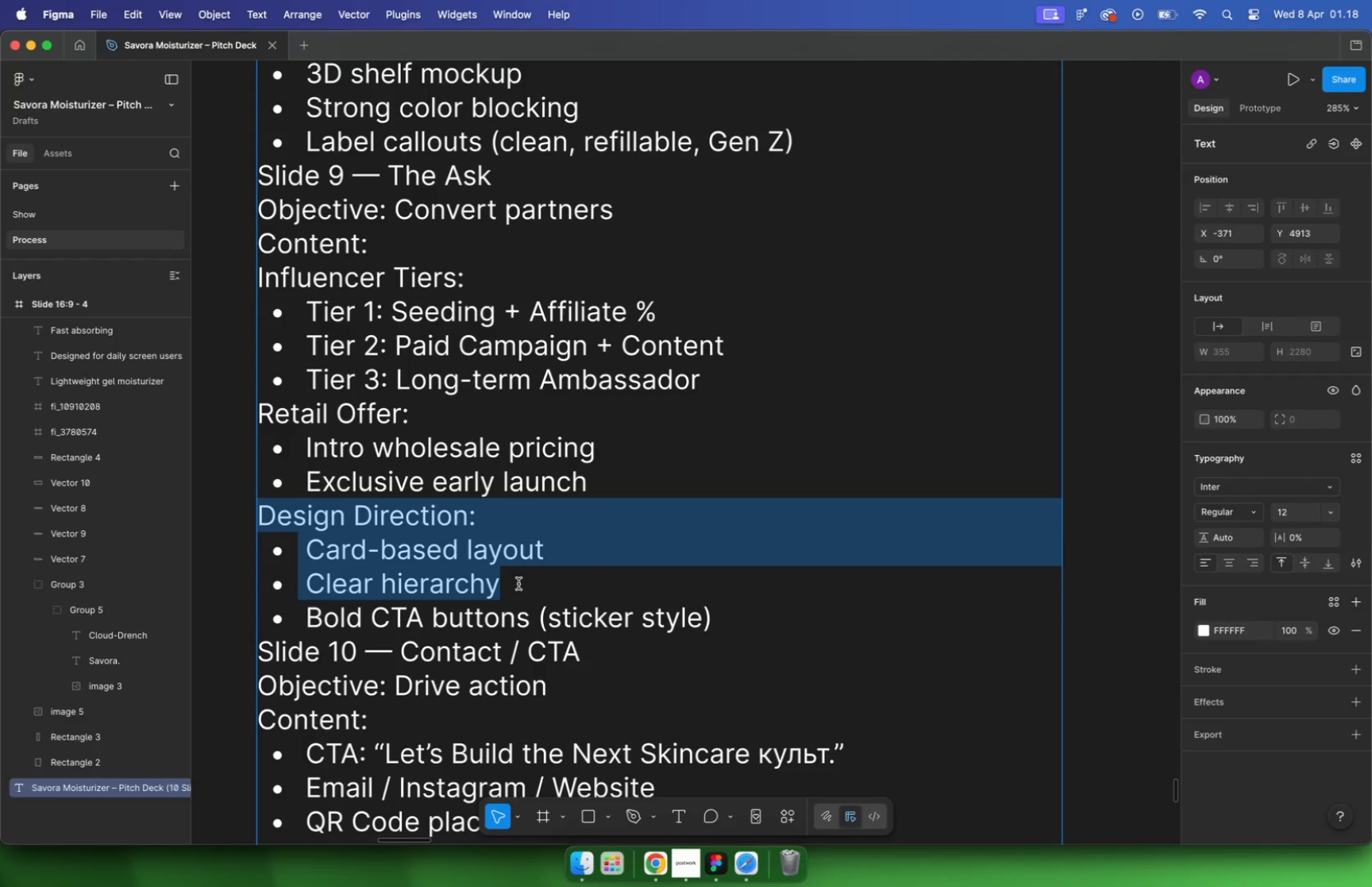 
scroll: coordinate [997, 590], scroll_direction: up, amount: 5.0
 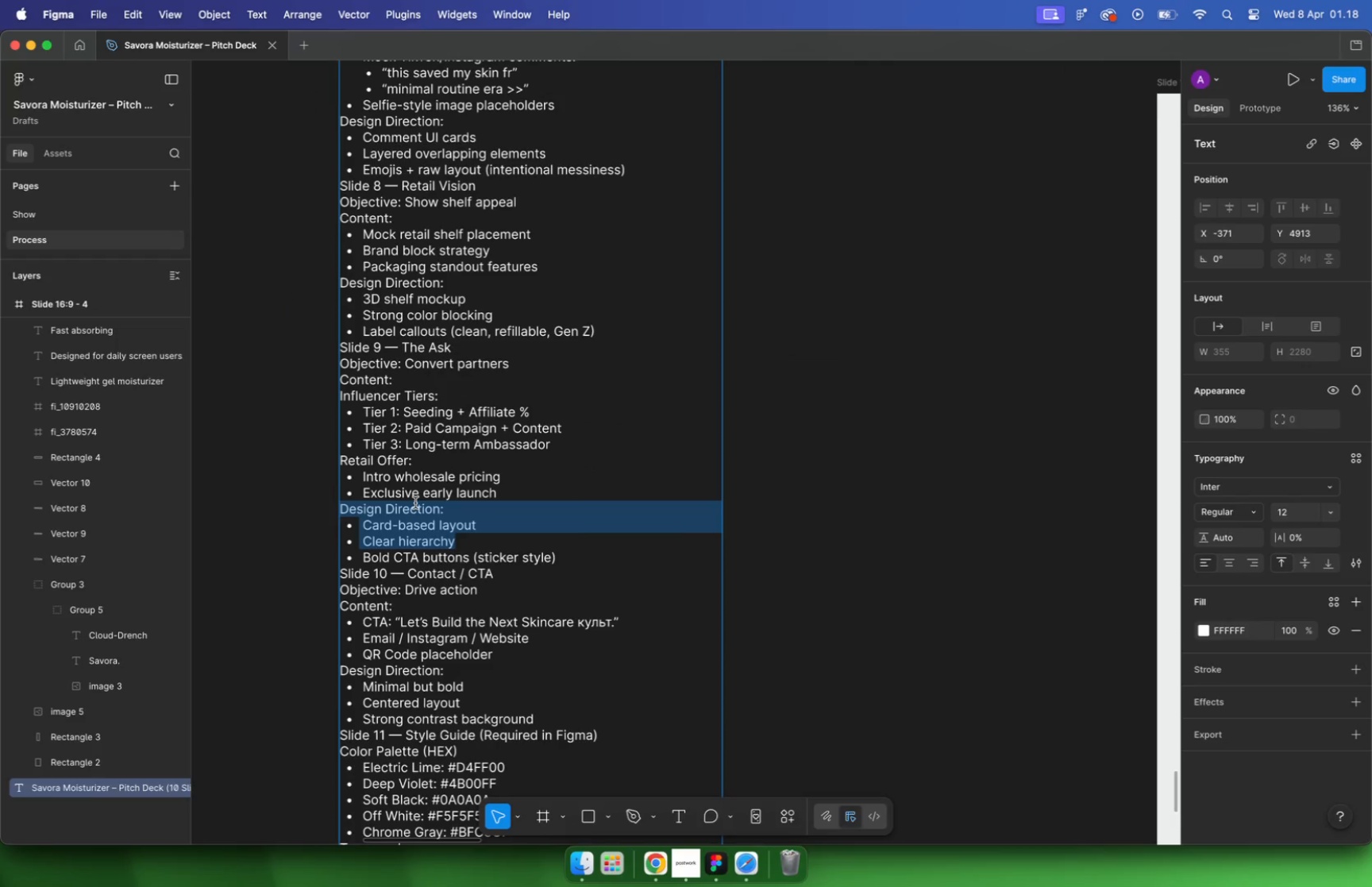 
scroll: coordinate [943, 550], scroll_direction: down, amount: 5.0
 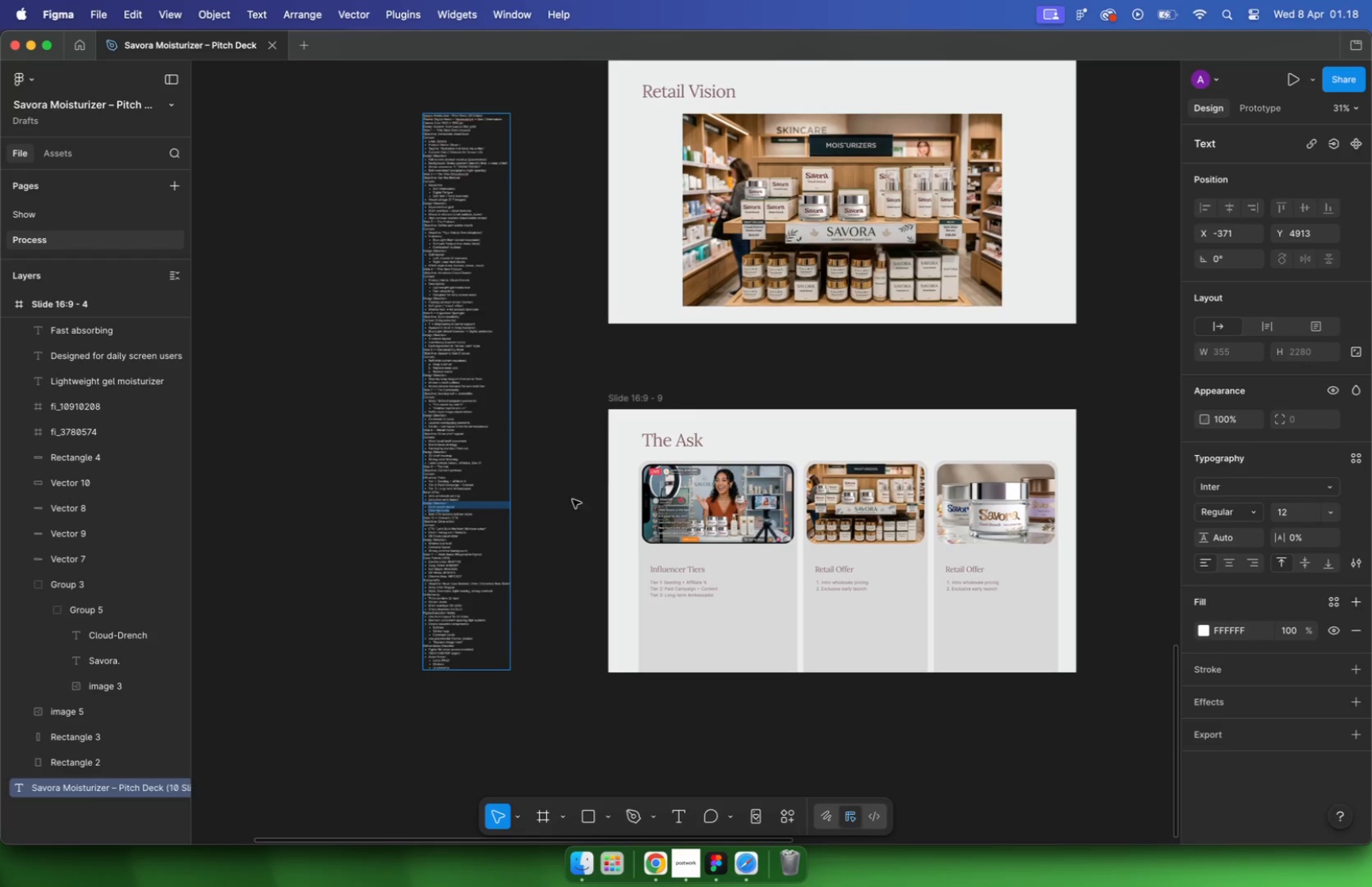 
left_click([1037, 634])
 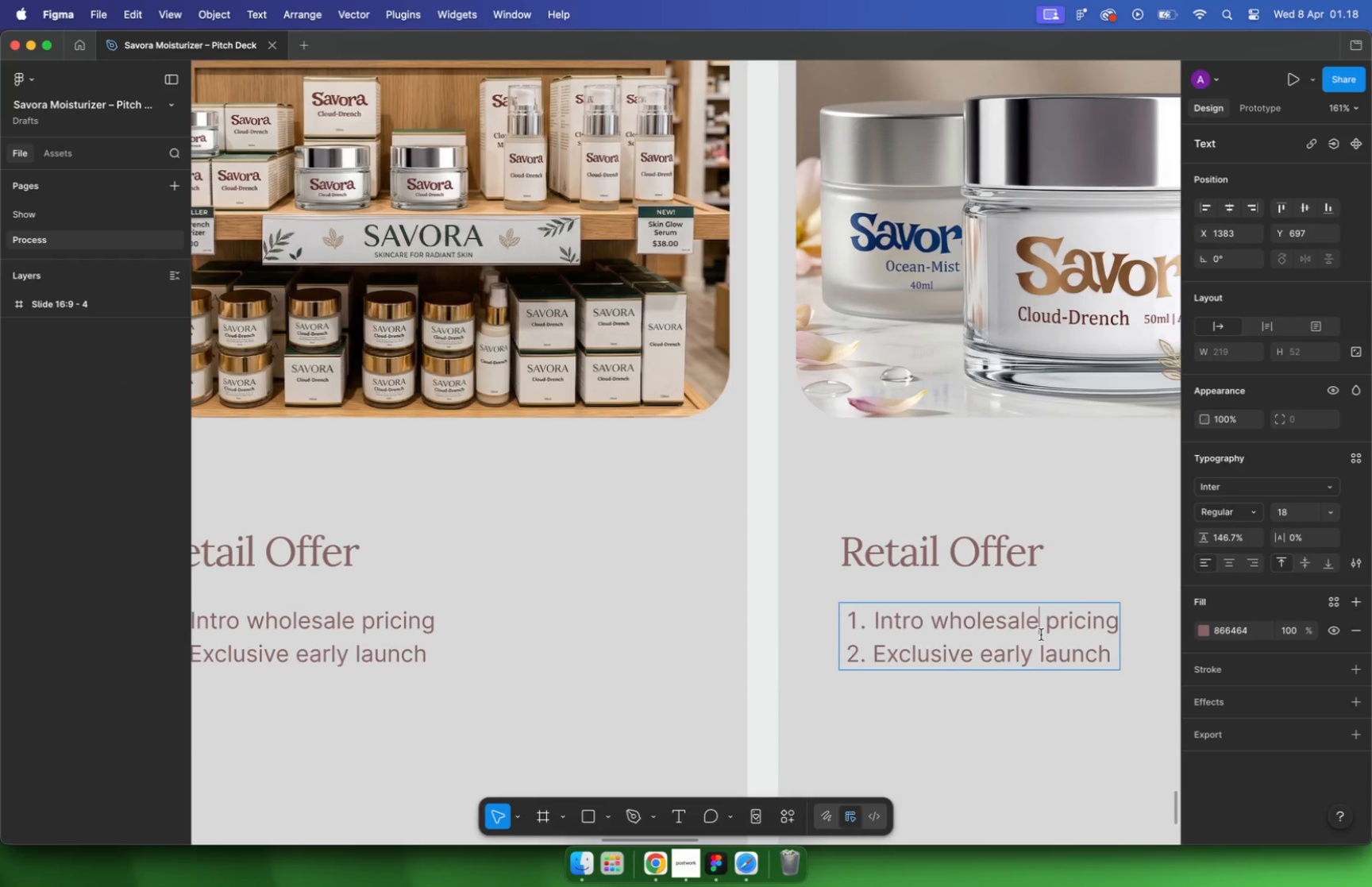 
scroll: coordinate [958, 563], scroll_direction: up, amount: 22.0
 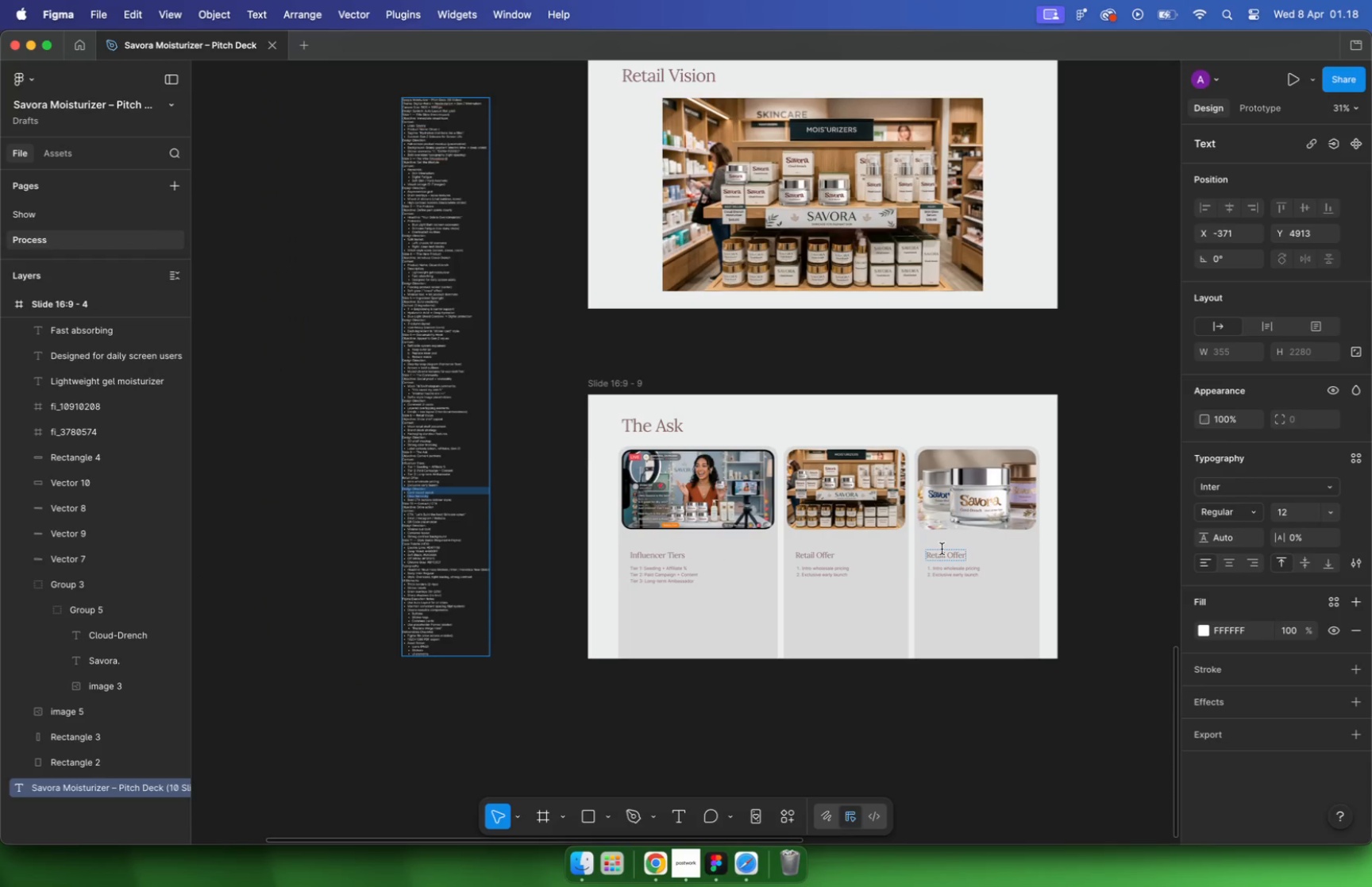 
key(Meta+A)
 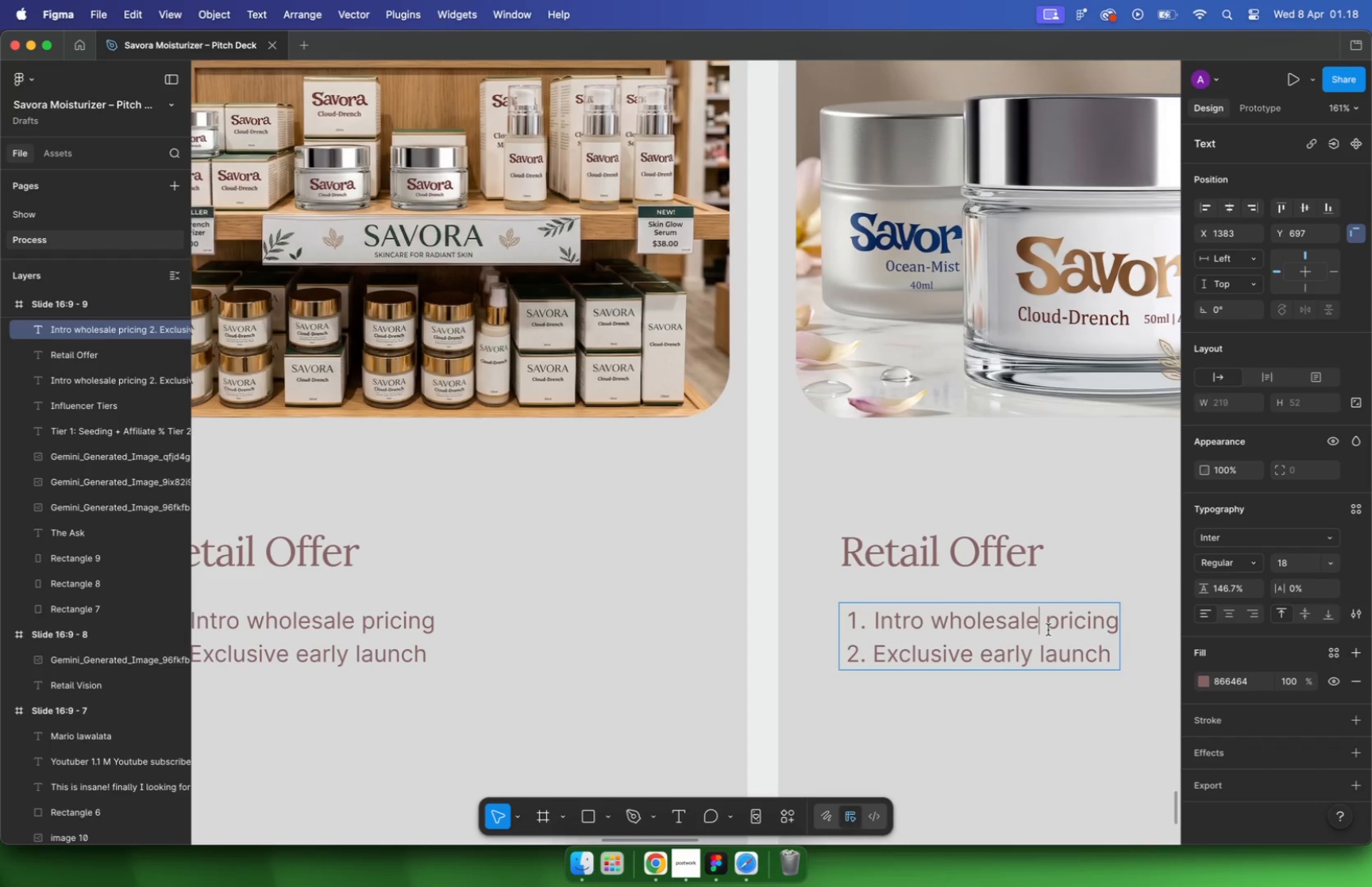 
key(Meta+CommandLeft)
 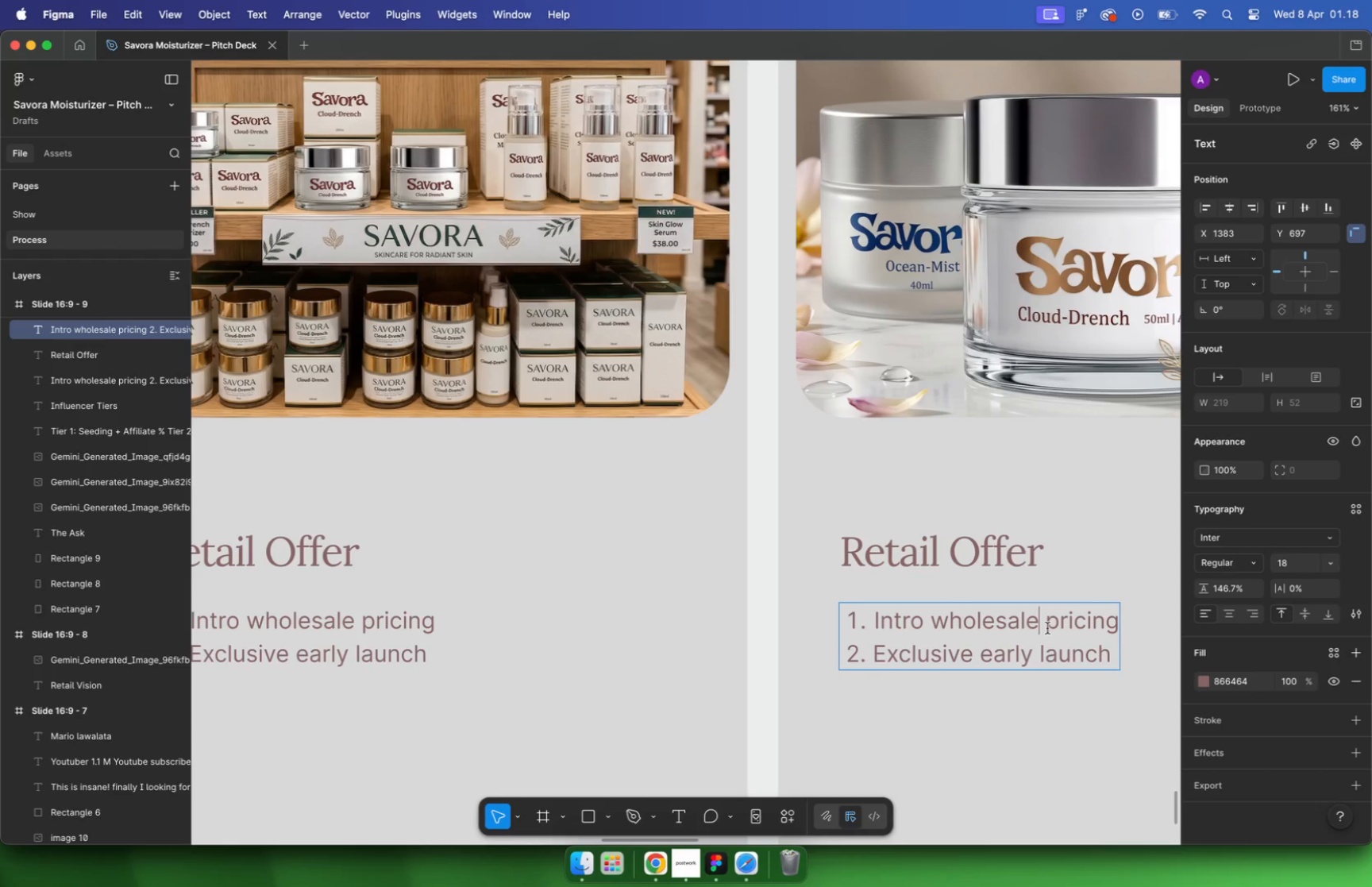 
key(Meta+V)
 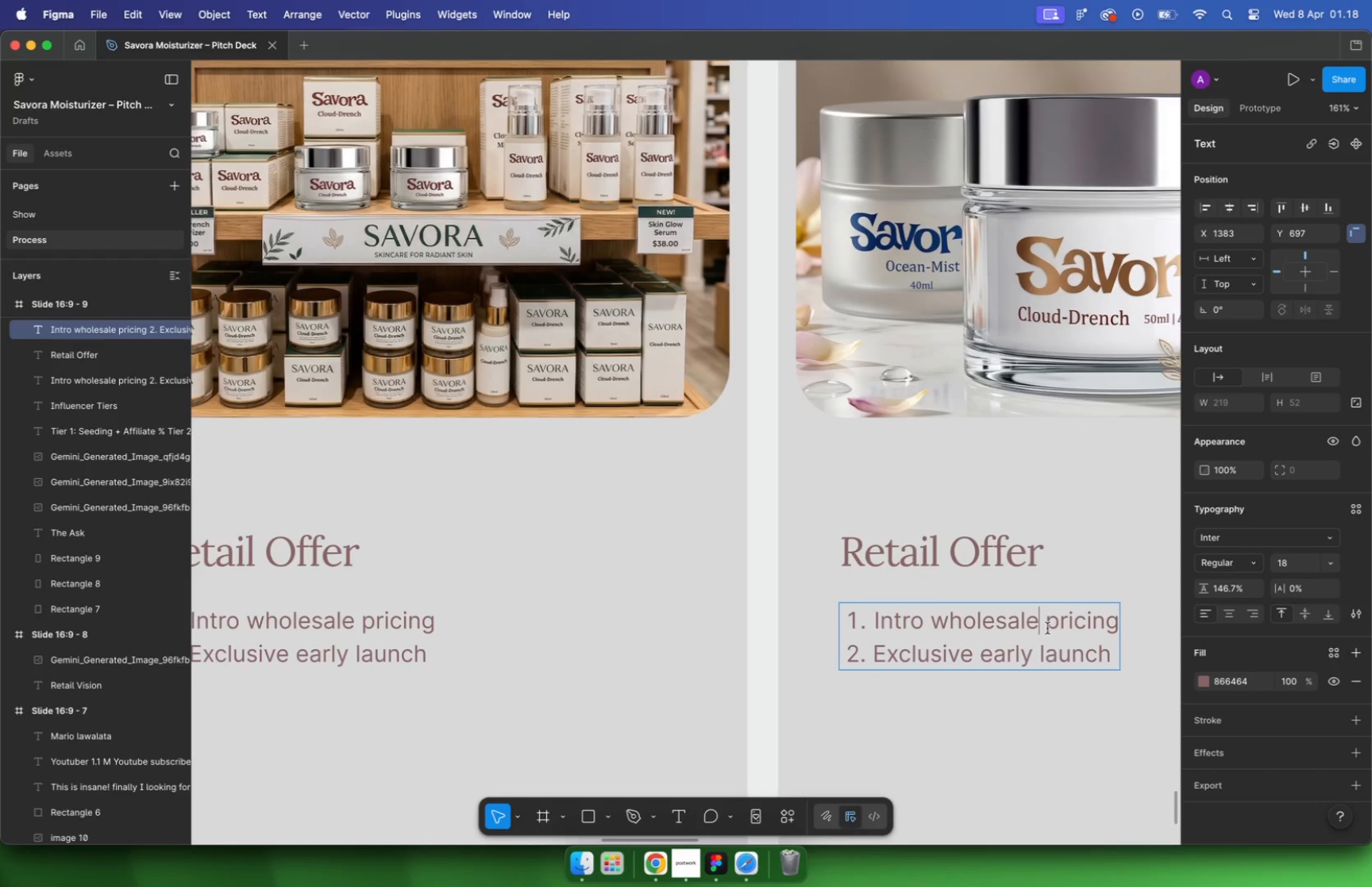 
key(Meta+Z)
 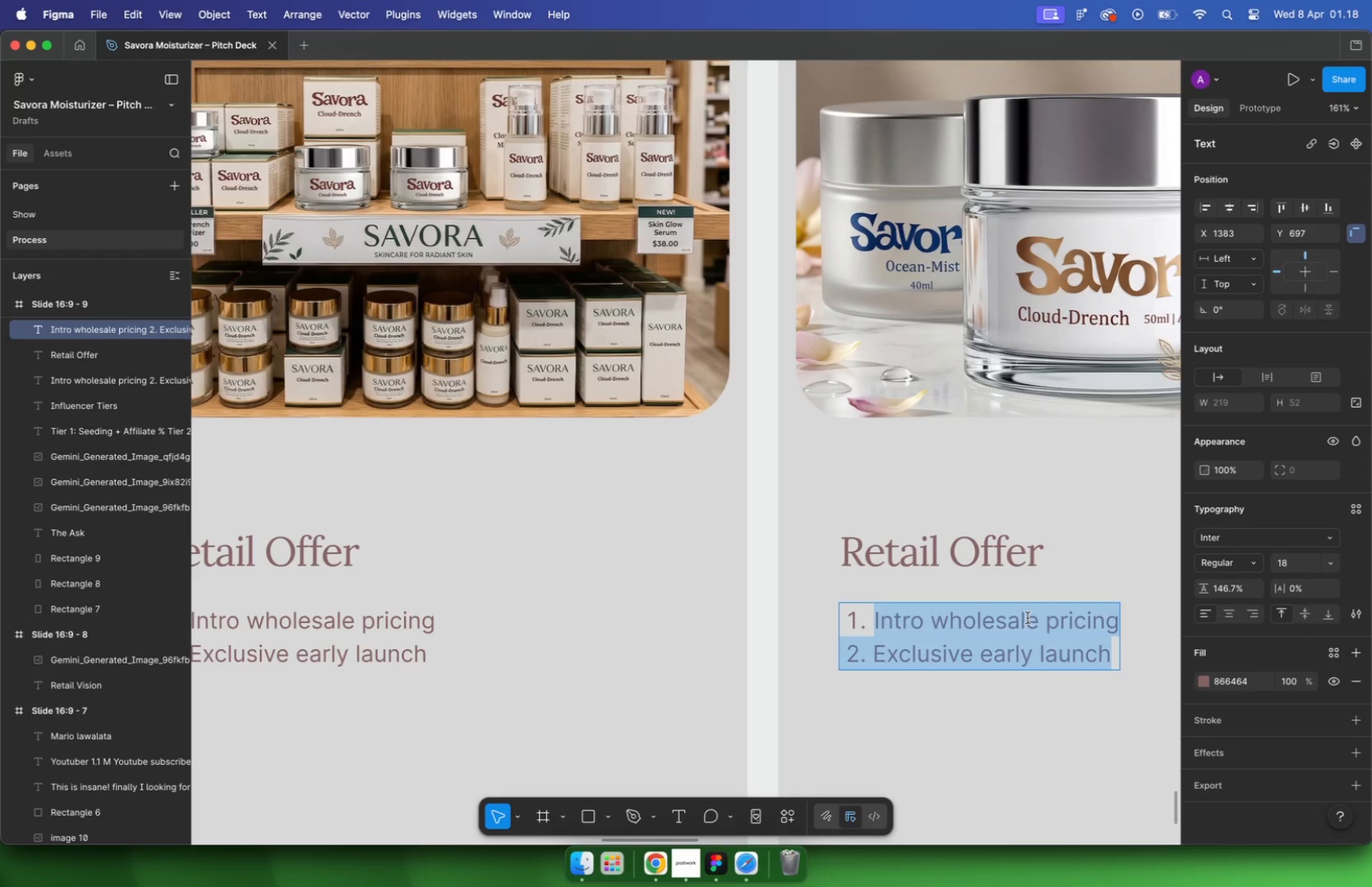 
key(Meta+Shift+V)
 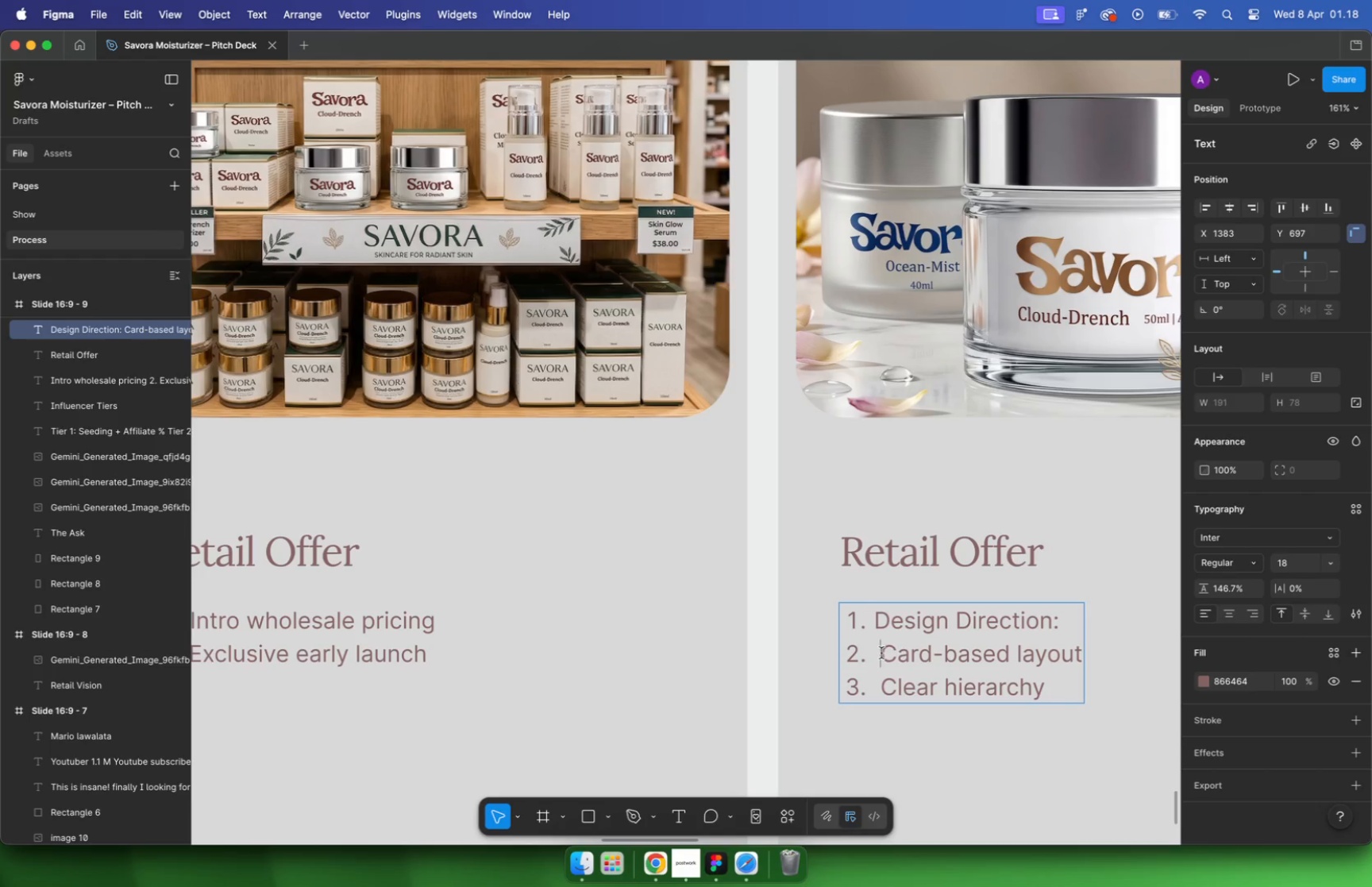 
key(Backspace)
 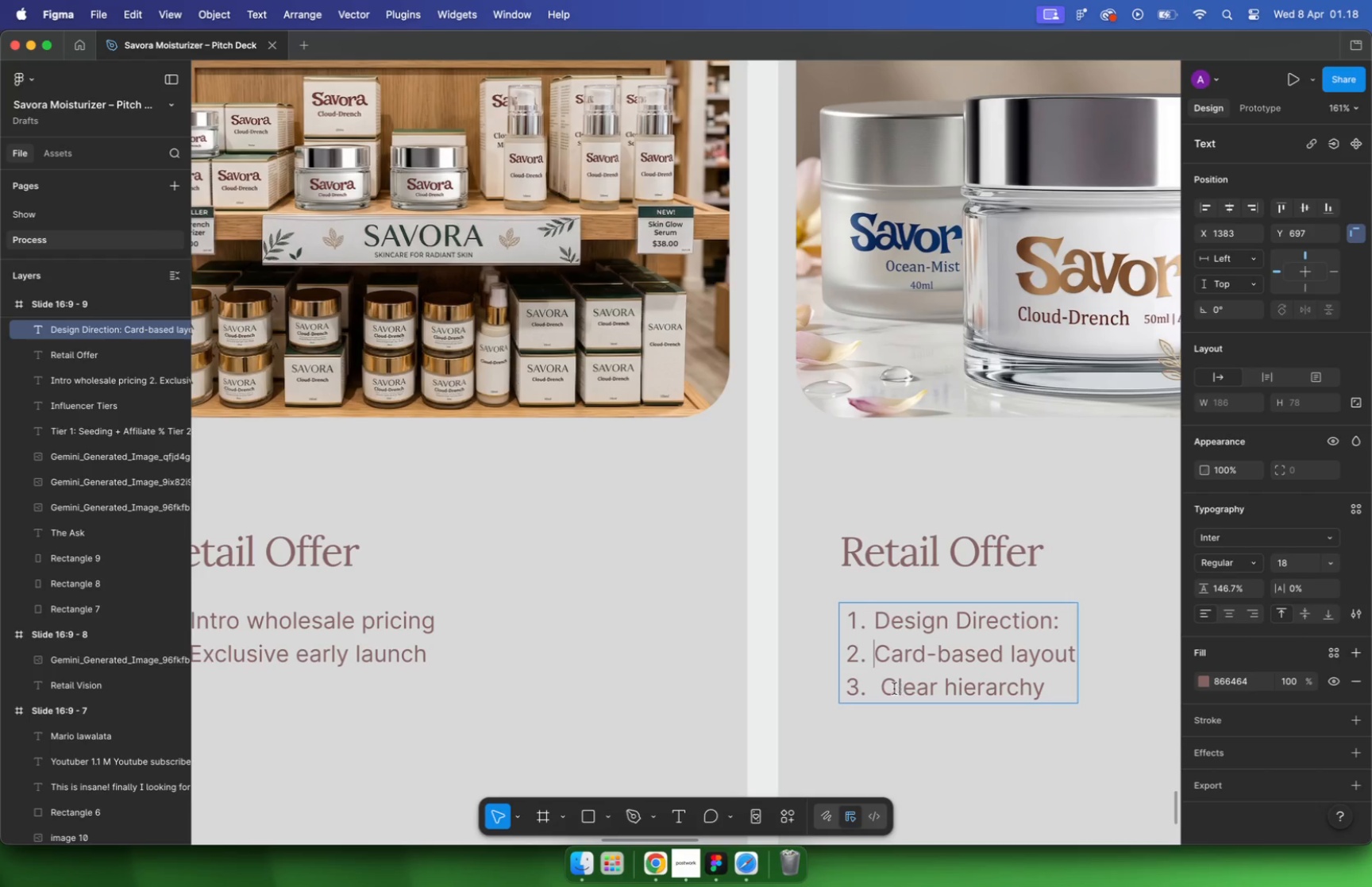 
key(Backspace)
 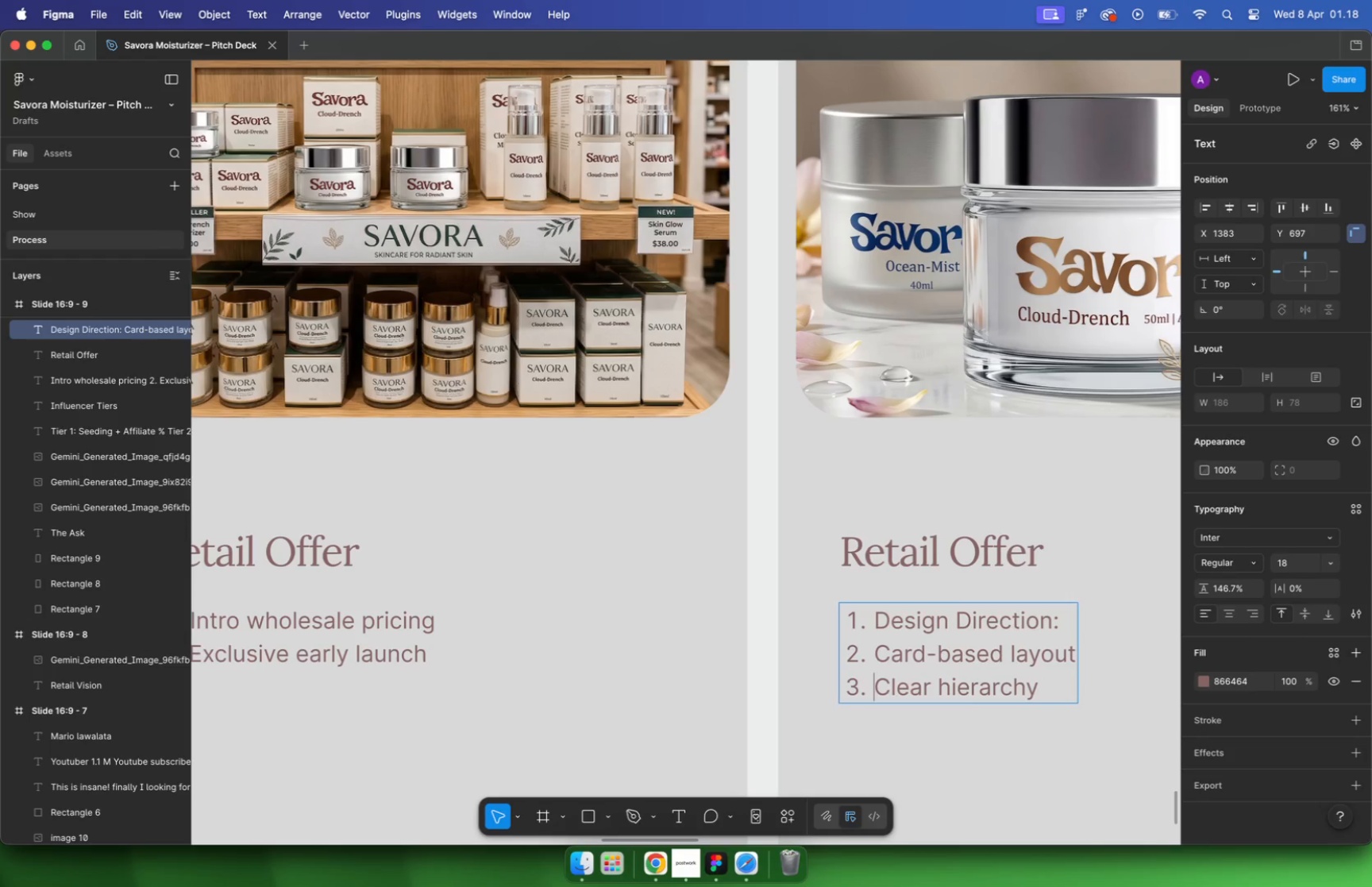 
key(Escape)
 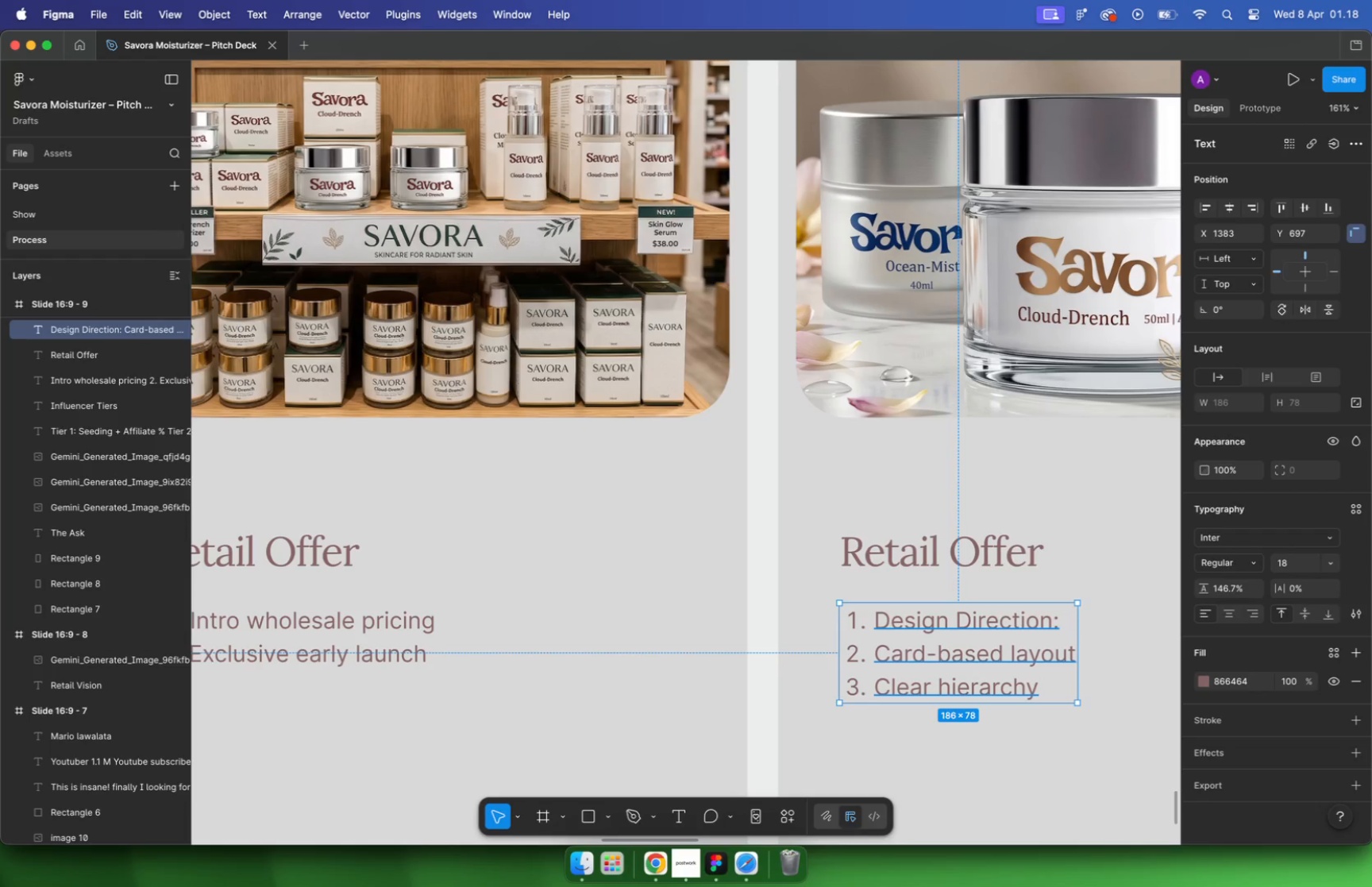 
key(Escape)
 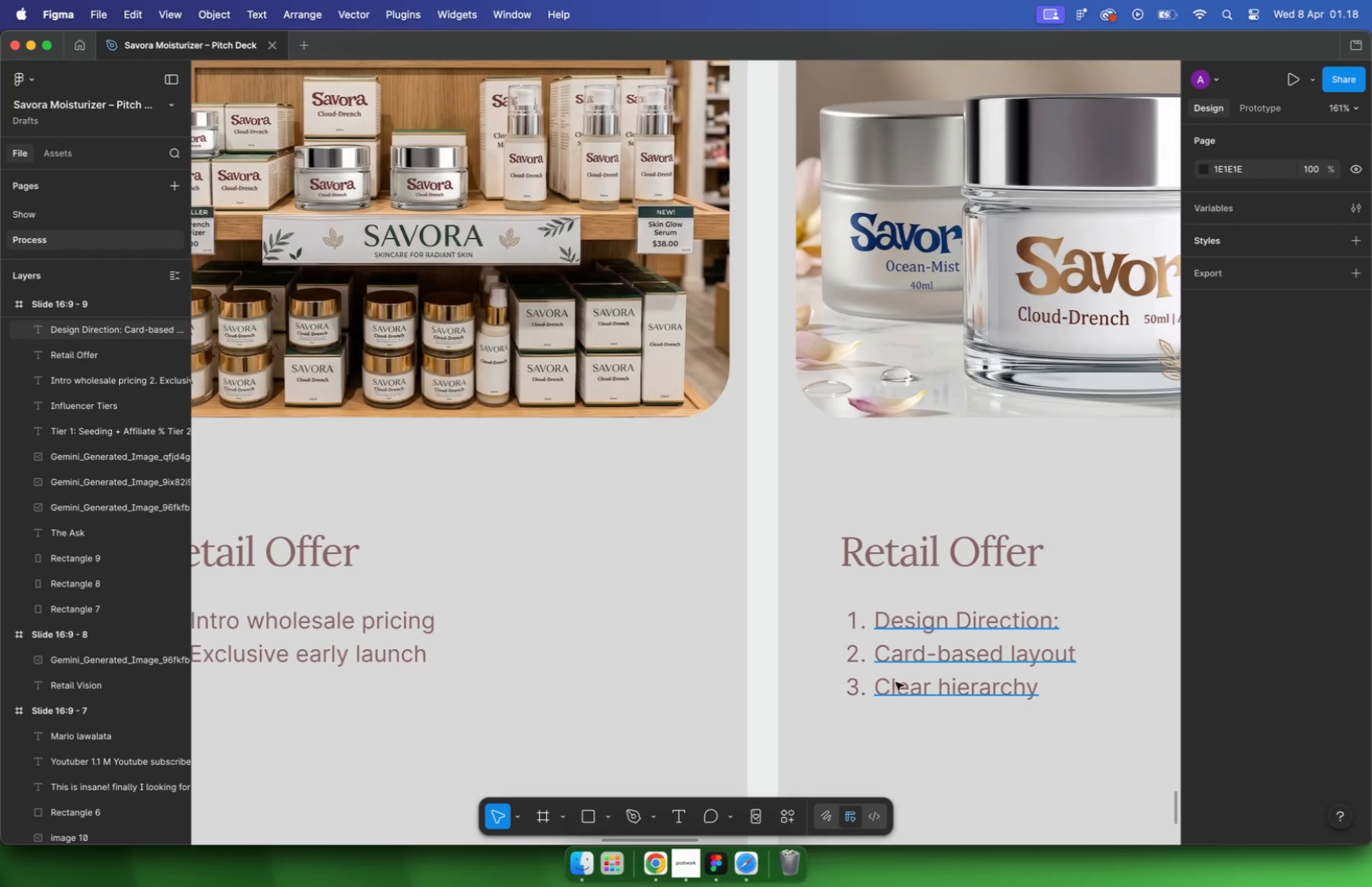 
hold_key(key=CommandLeft, duration=1.08)
scroll: coordinate [872, 667], scroll_direction: down, amount: 12.0
 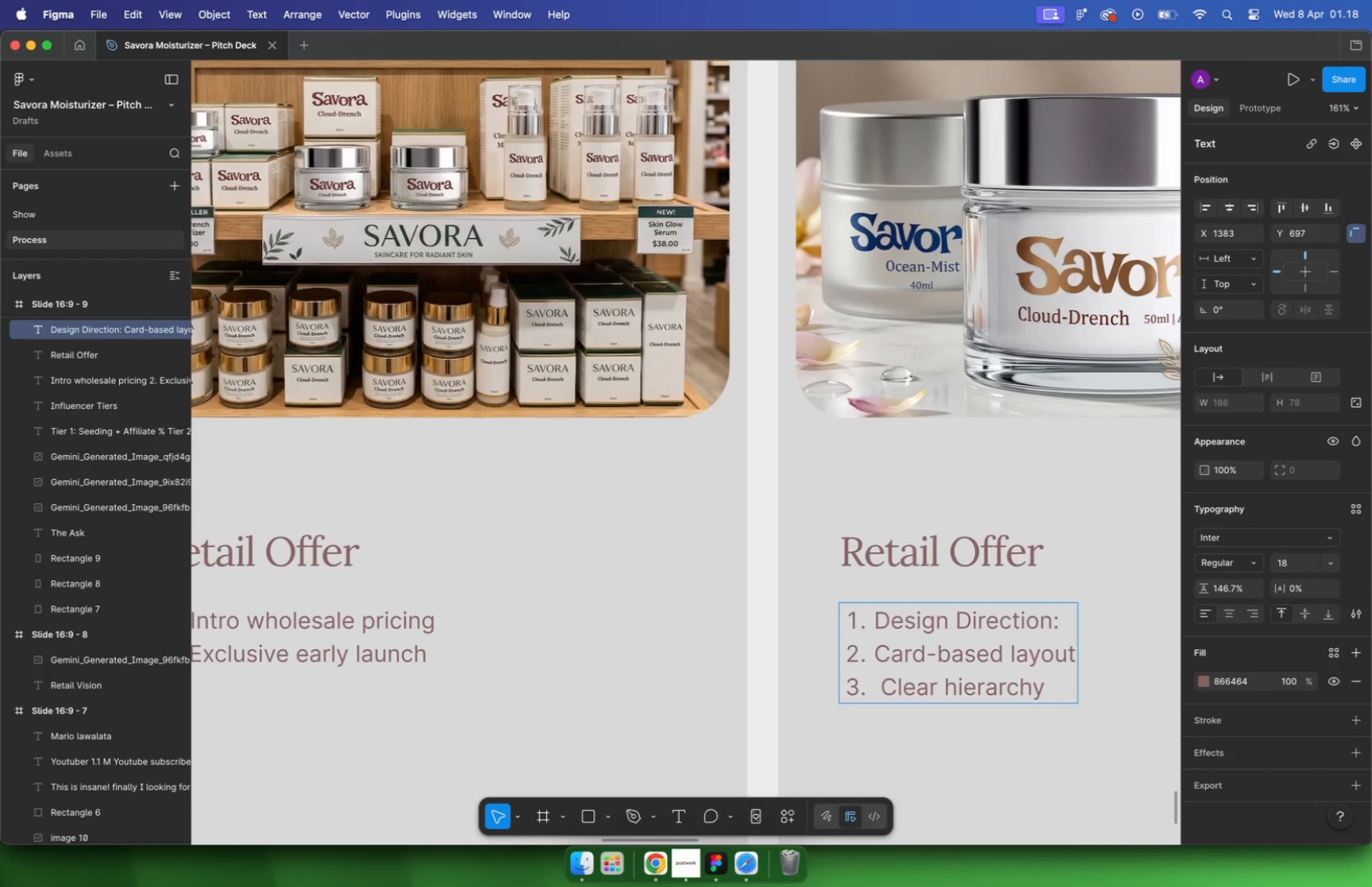 
hold_key(key=CommandLeft, duration=6.13)
scroll: coordinate [874, 666], scroll_direction: down, amount: 22.0
 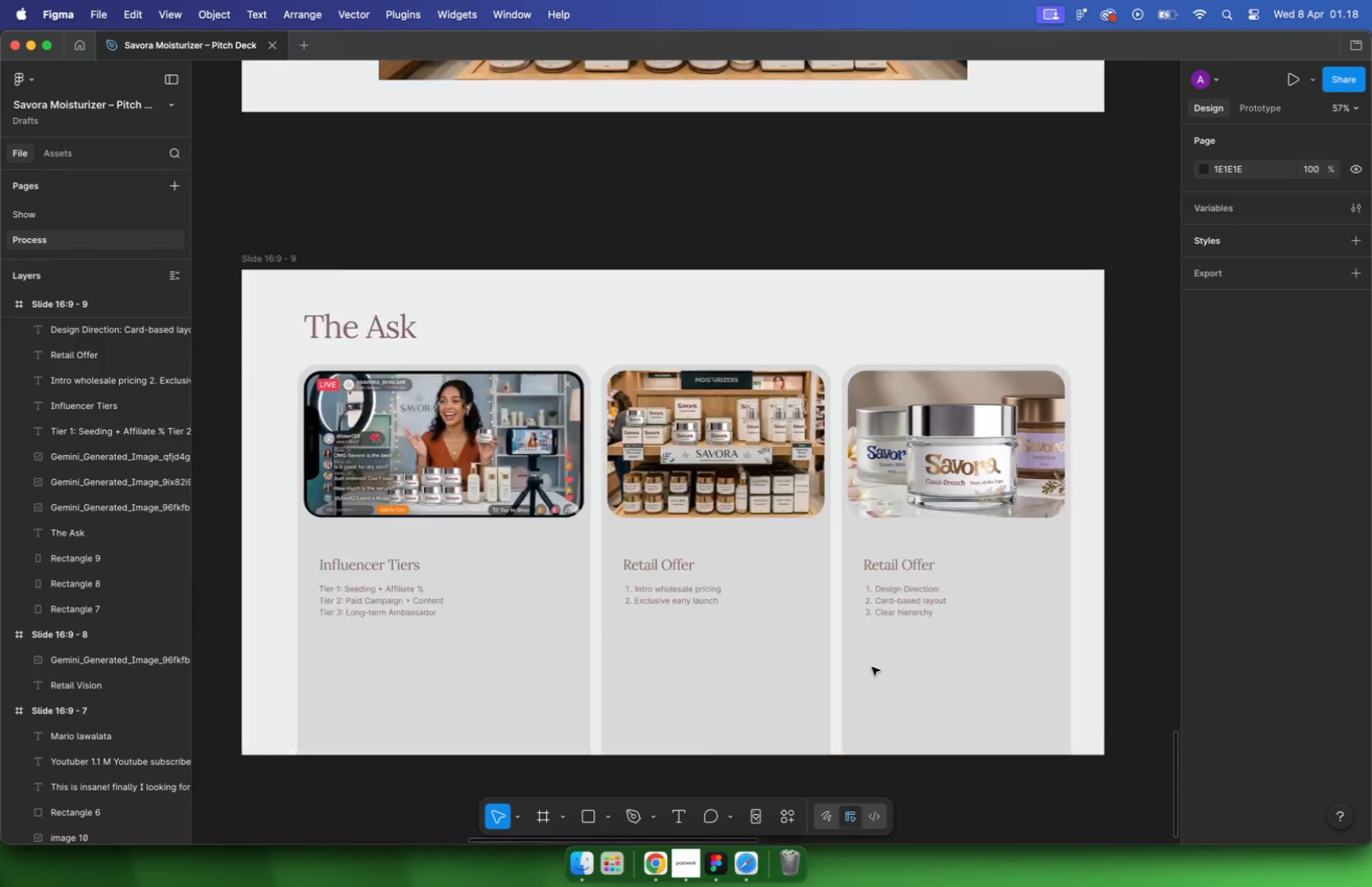 
scroll: coordinate [565, 615], scroll_direction: up, amount: 38.0
 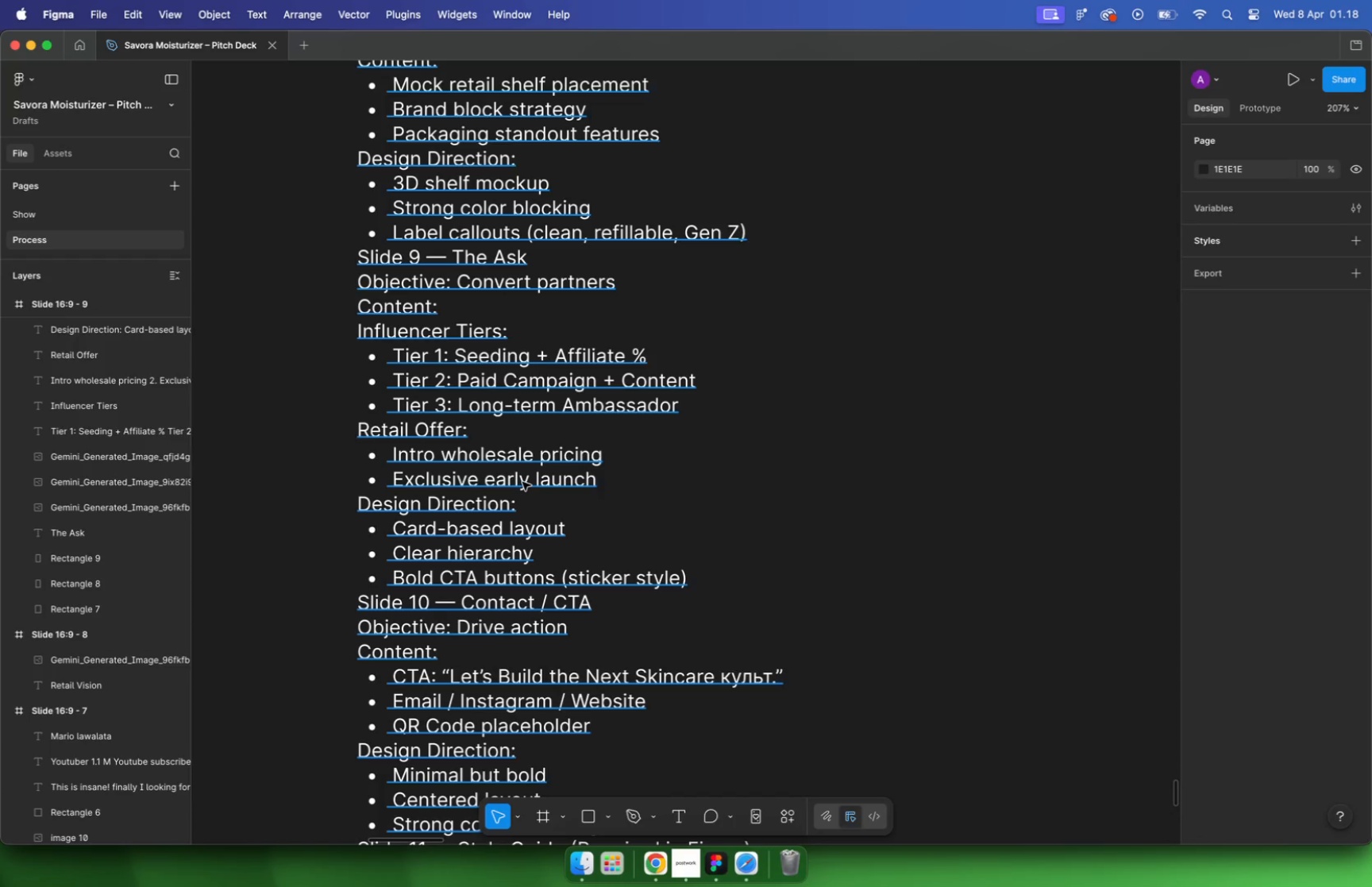 
scroll: coordinate [478, 405], scroll_direction: down, amount: 1.0
 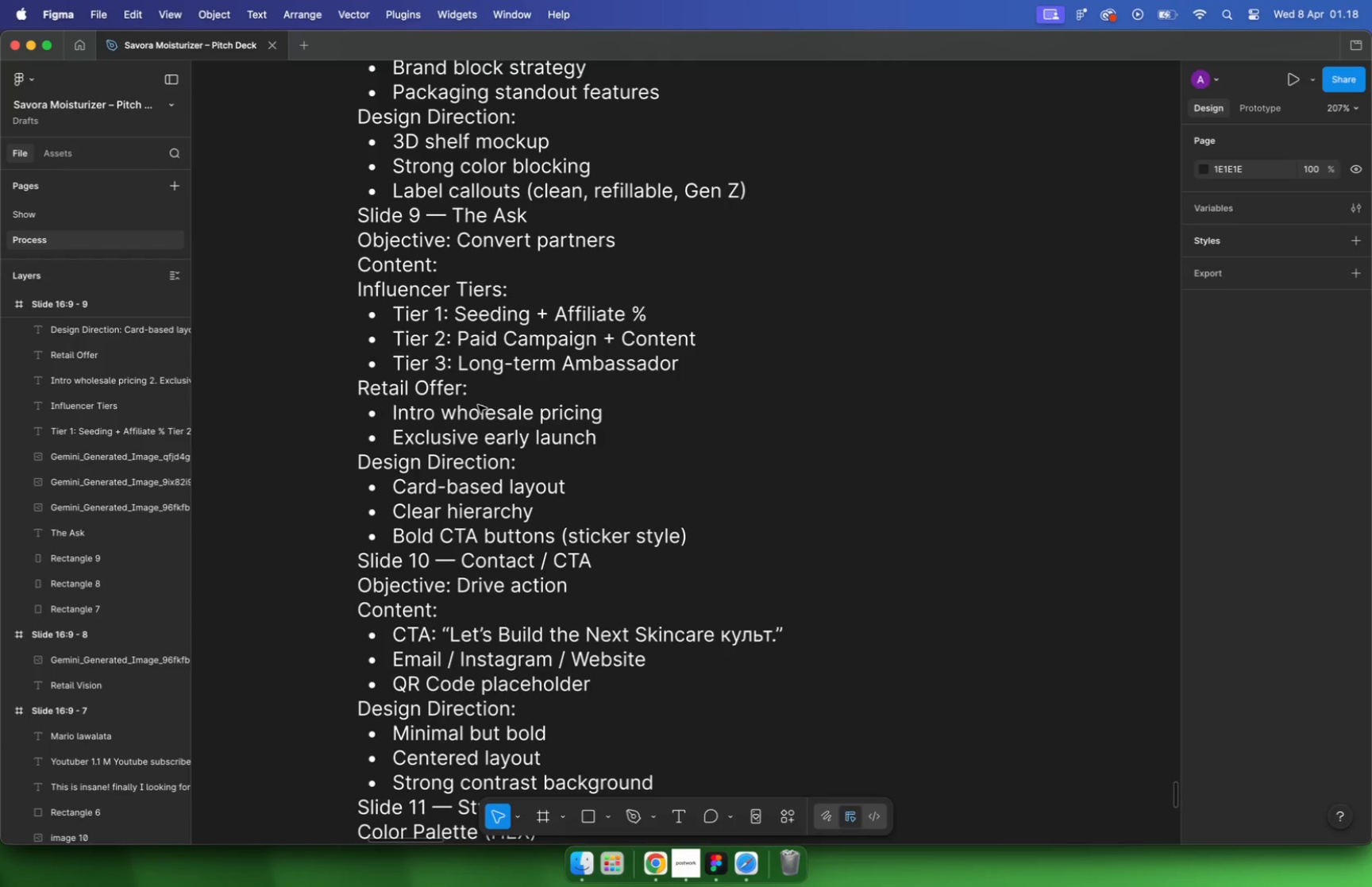 
left_click([523, 521])
 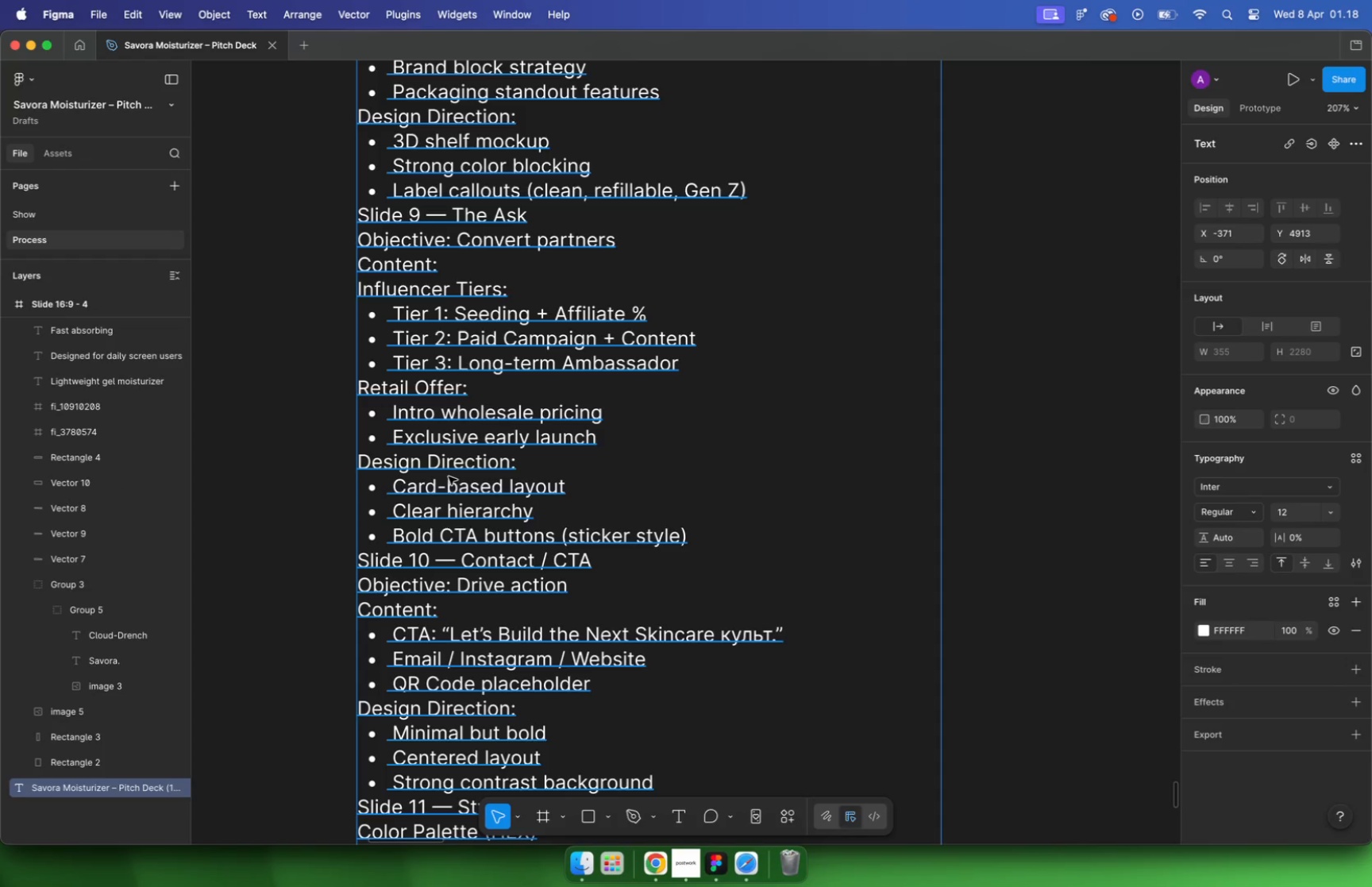 
double_click([449, 476])
 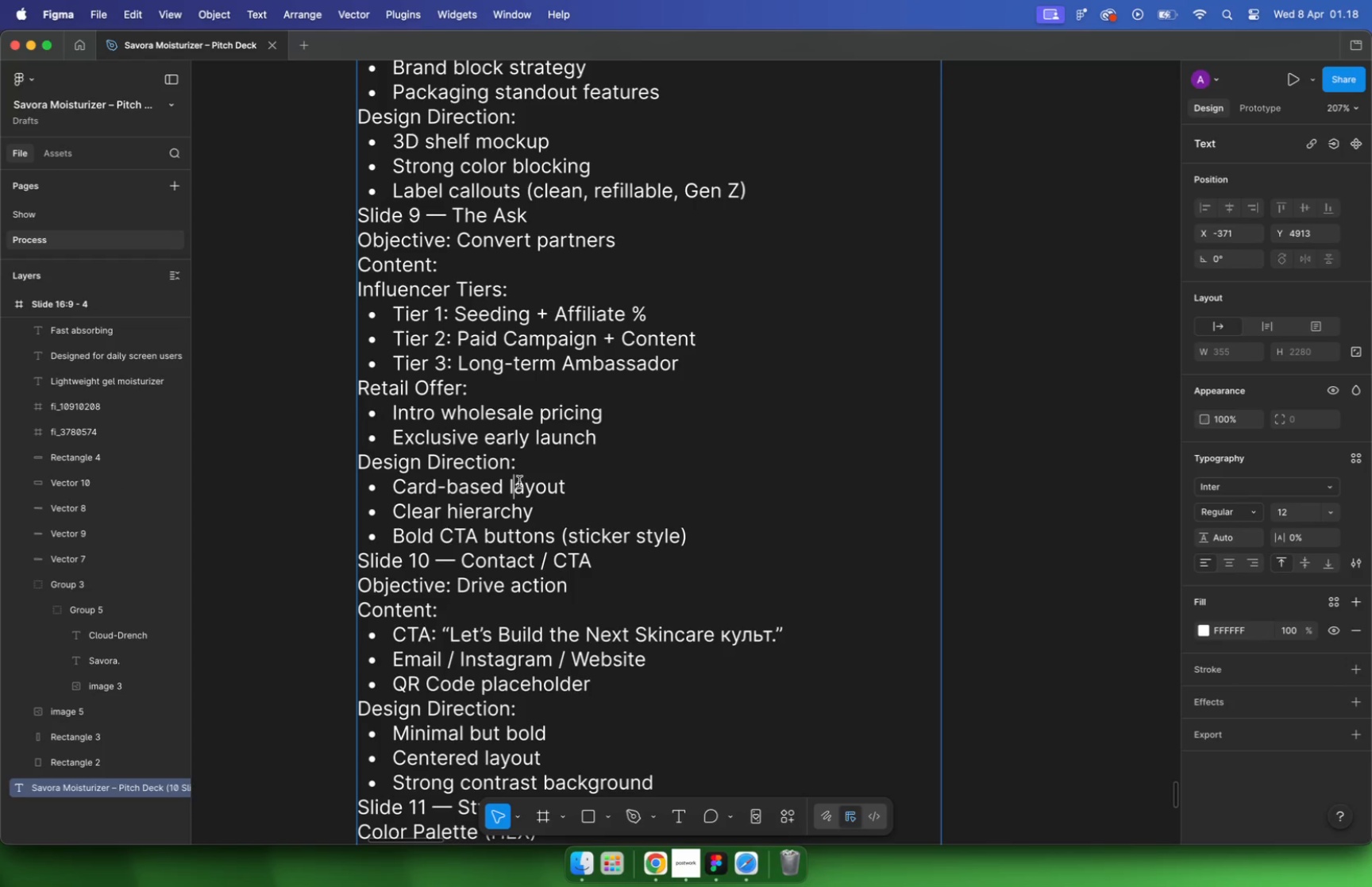 
hold_key(key=CommandLeft, duration=6.74)
scroll: coordinate [530, 511], scroll_direction: down, amount: 33.0
 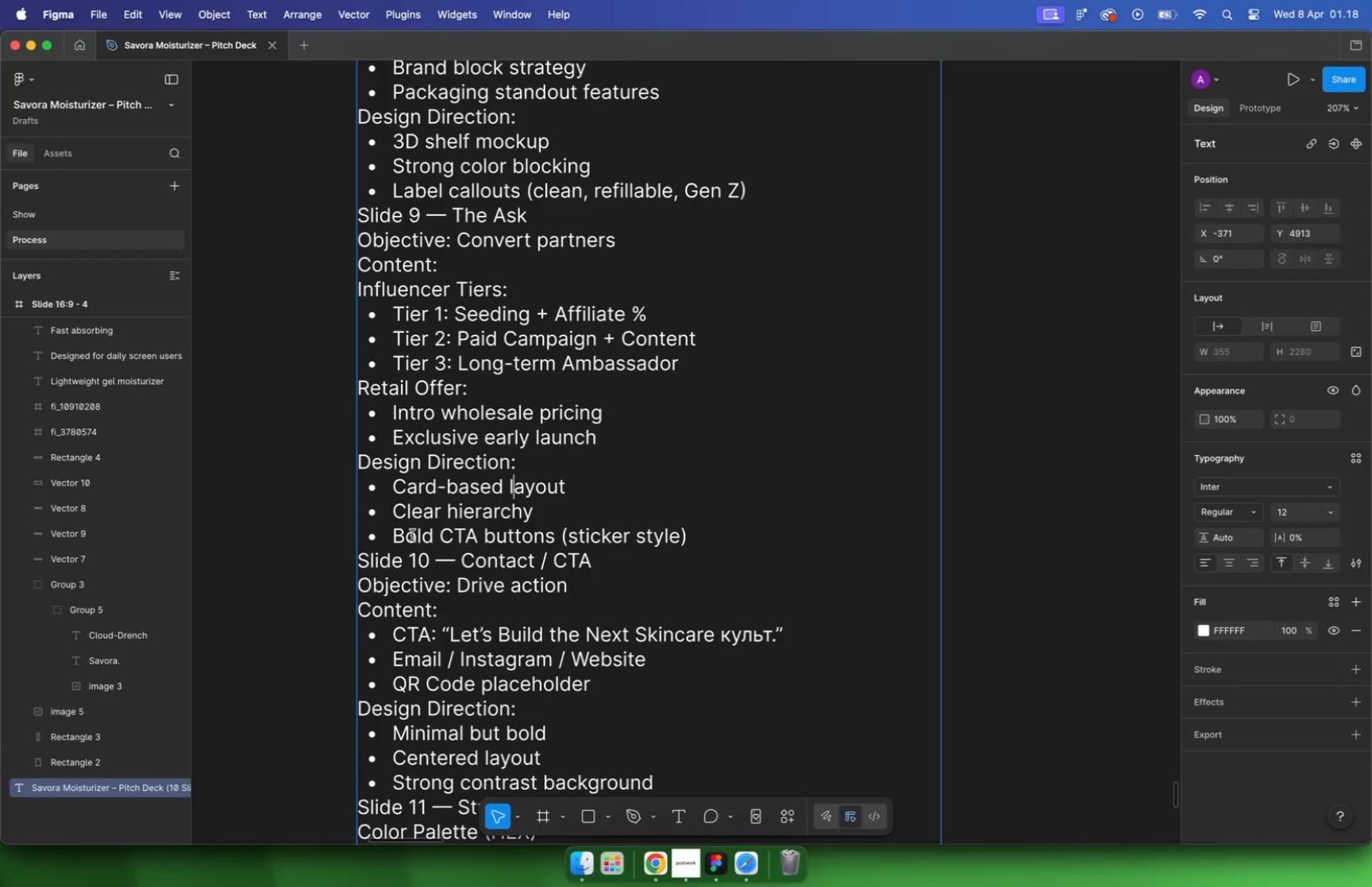 
scroll: coordinate [901, 604], scroll_direction: up, amount: 16.0
 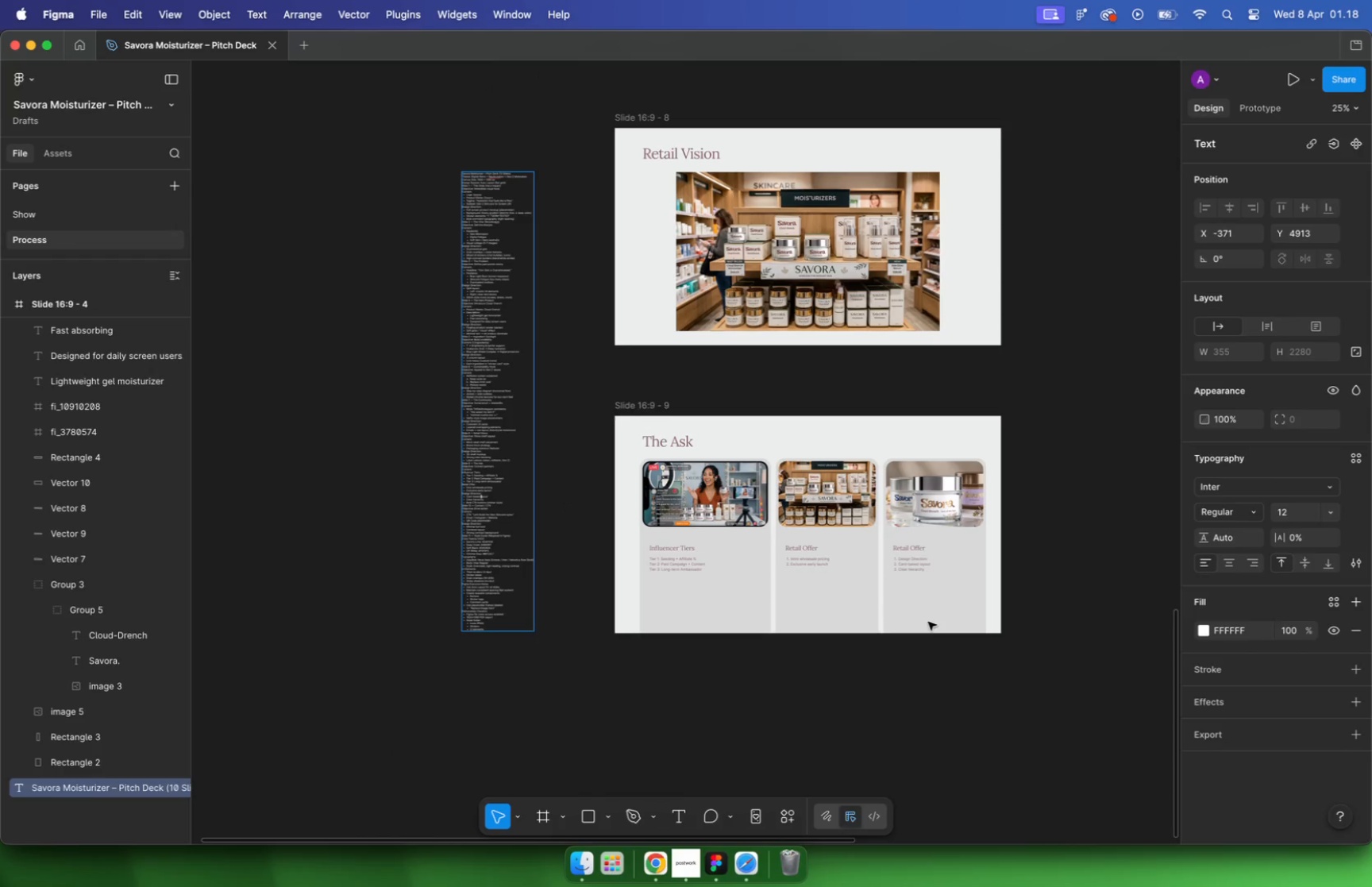 
scroll: coordinate [958, 505], scroll_direction: down, amount: 10.0
 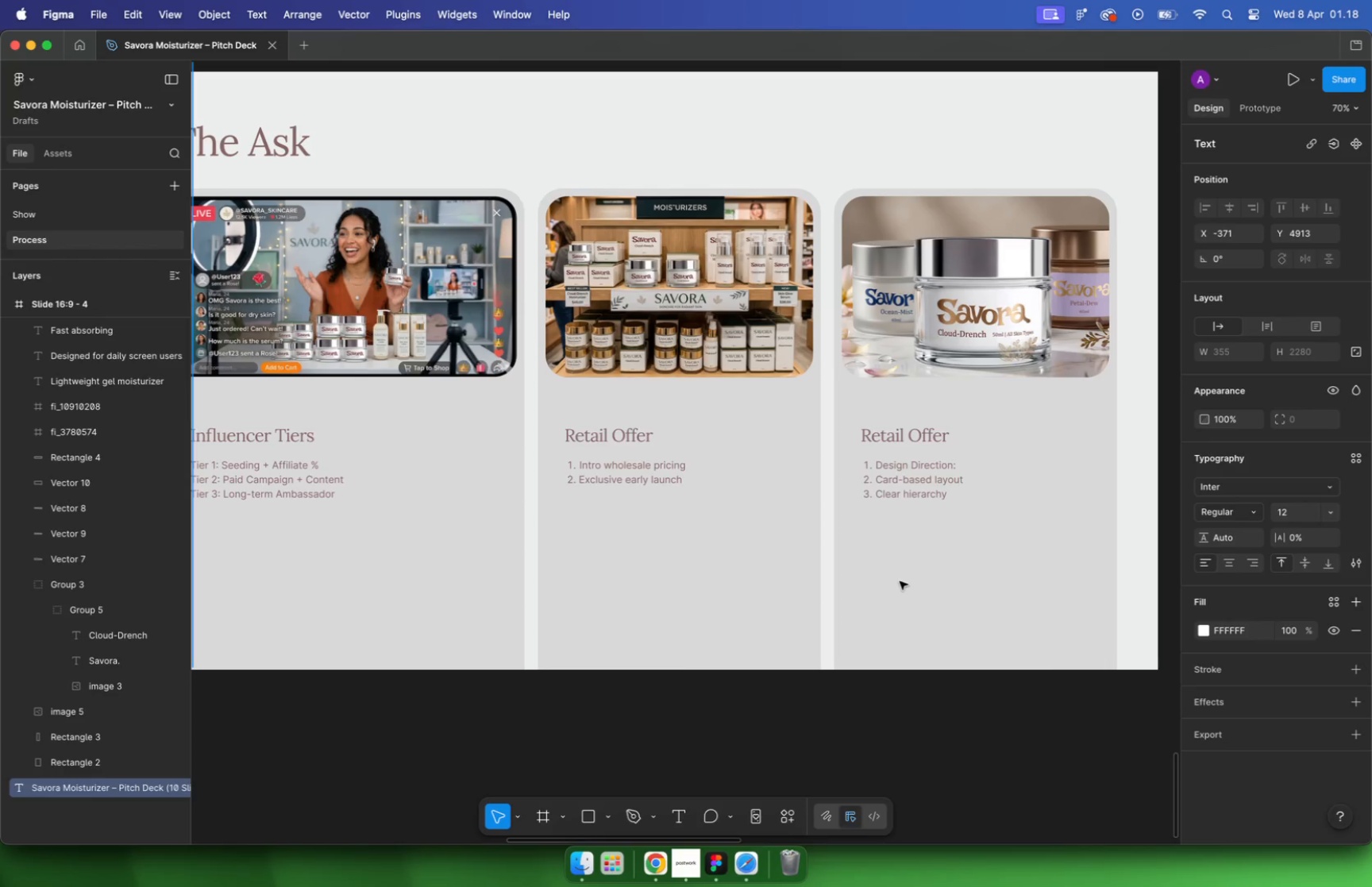 
scroll: coordinate [360, 416], scroll_direction: up, amount: 20.0
 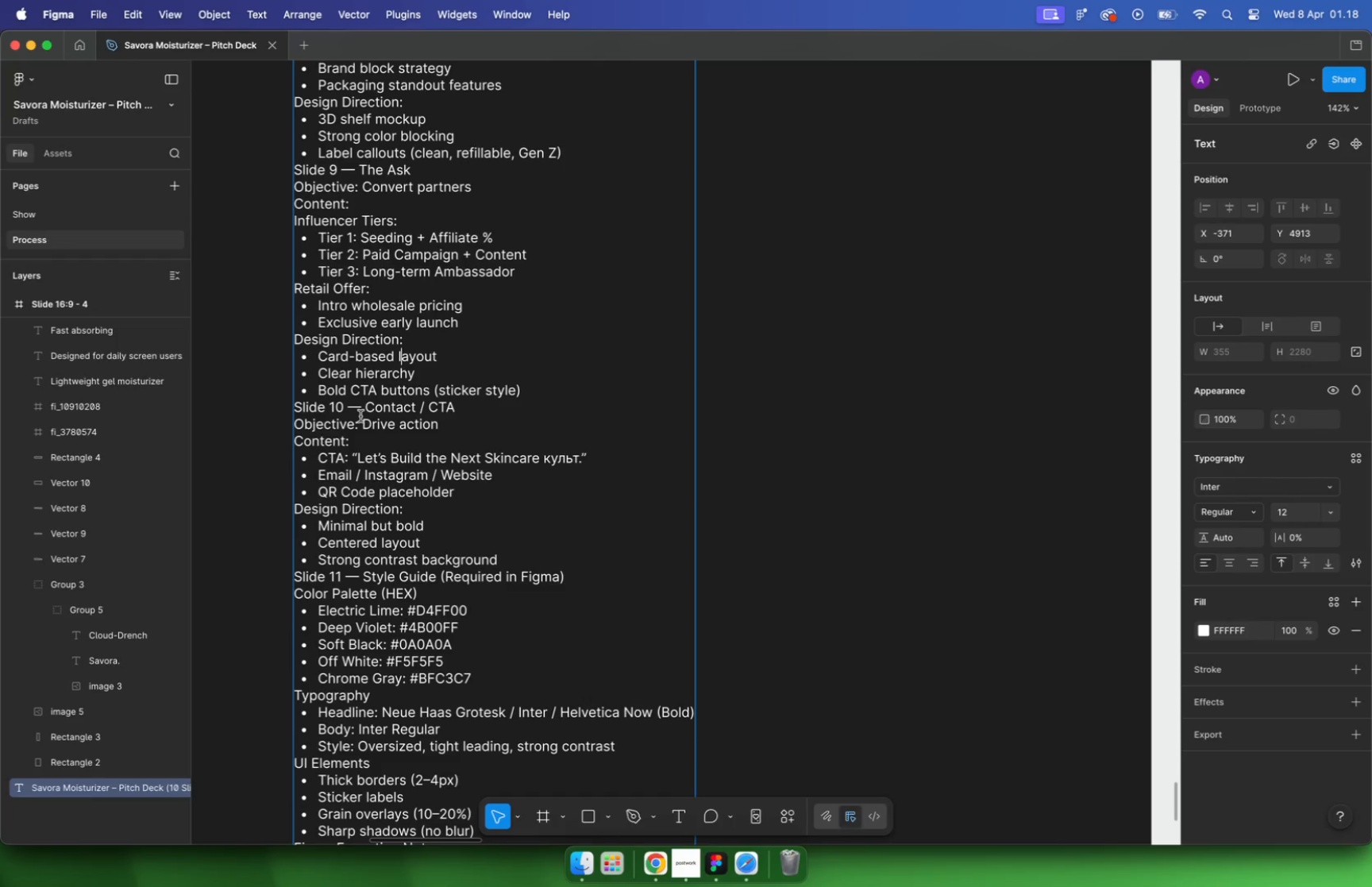 
left_click_drag(start_coordinate=[396, 337], to_coordinate=[287, 337])
 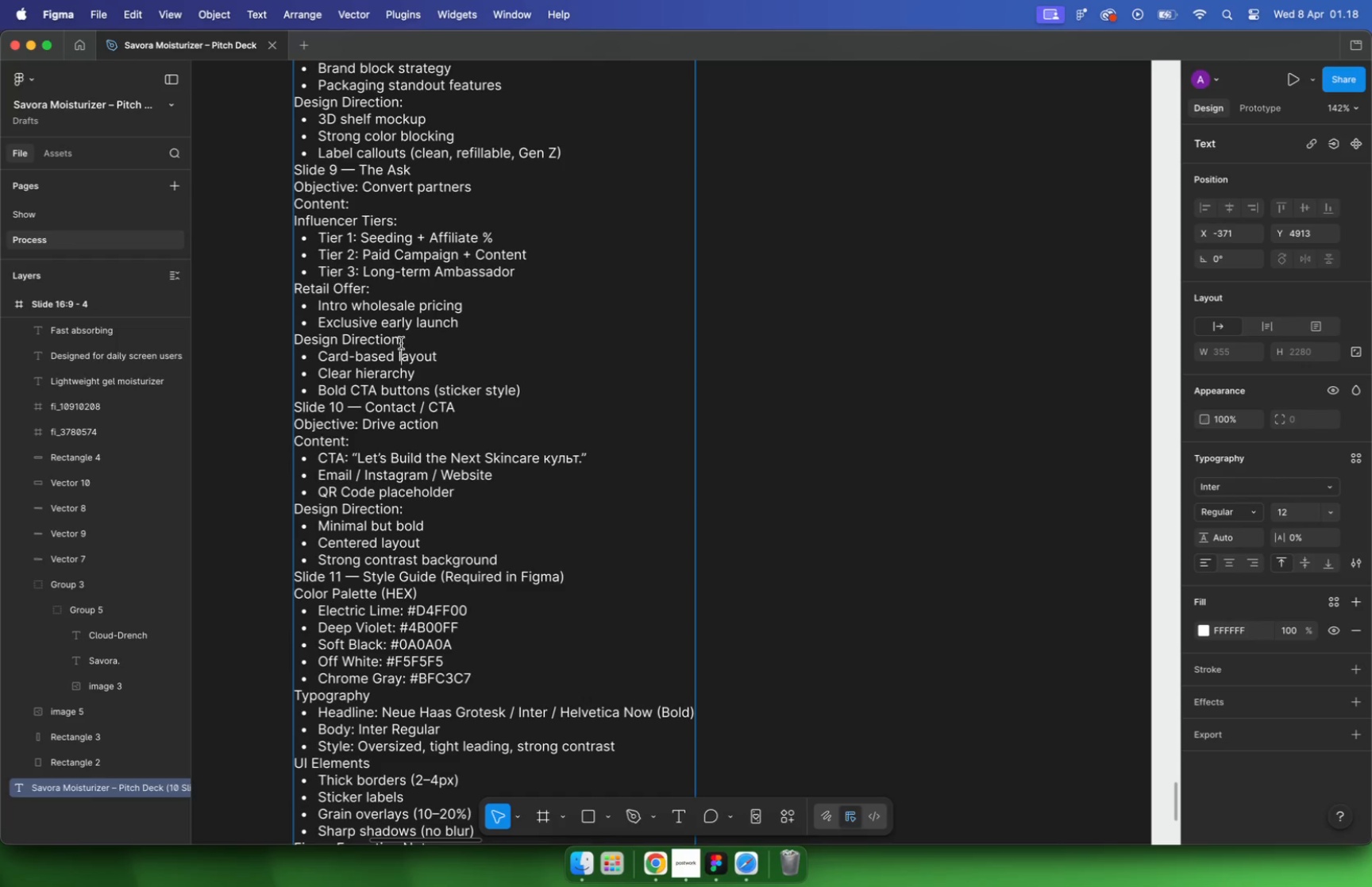 
key(Meta+C)
 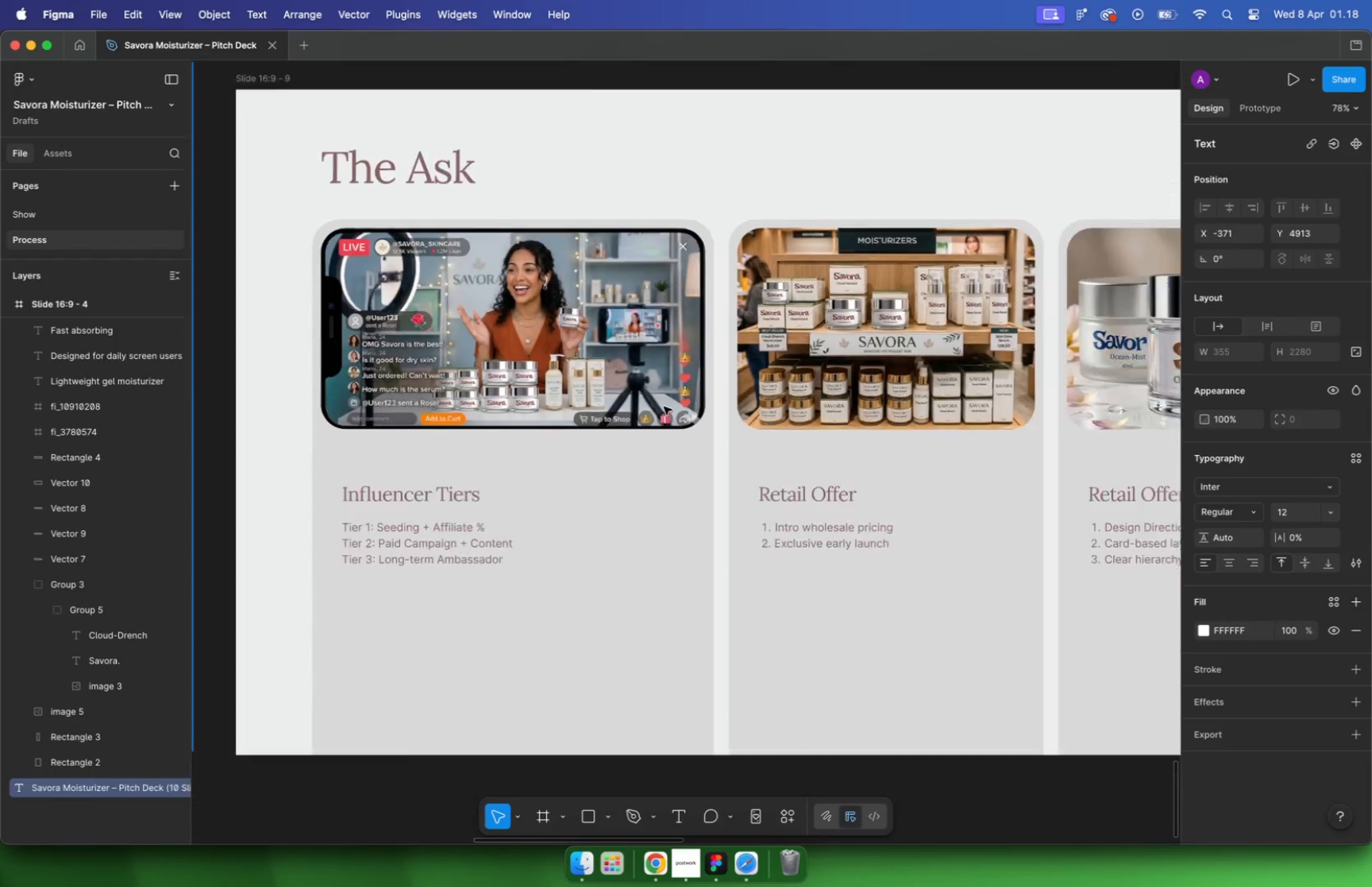 
hold_key(key=CommandLeft, duration=2.74)
scroll: coordinate [1015, 454], scroll_direction: down, amount: 6.0
 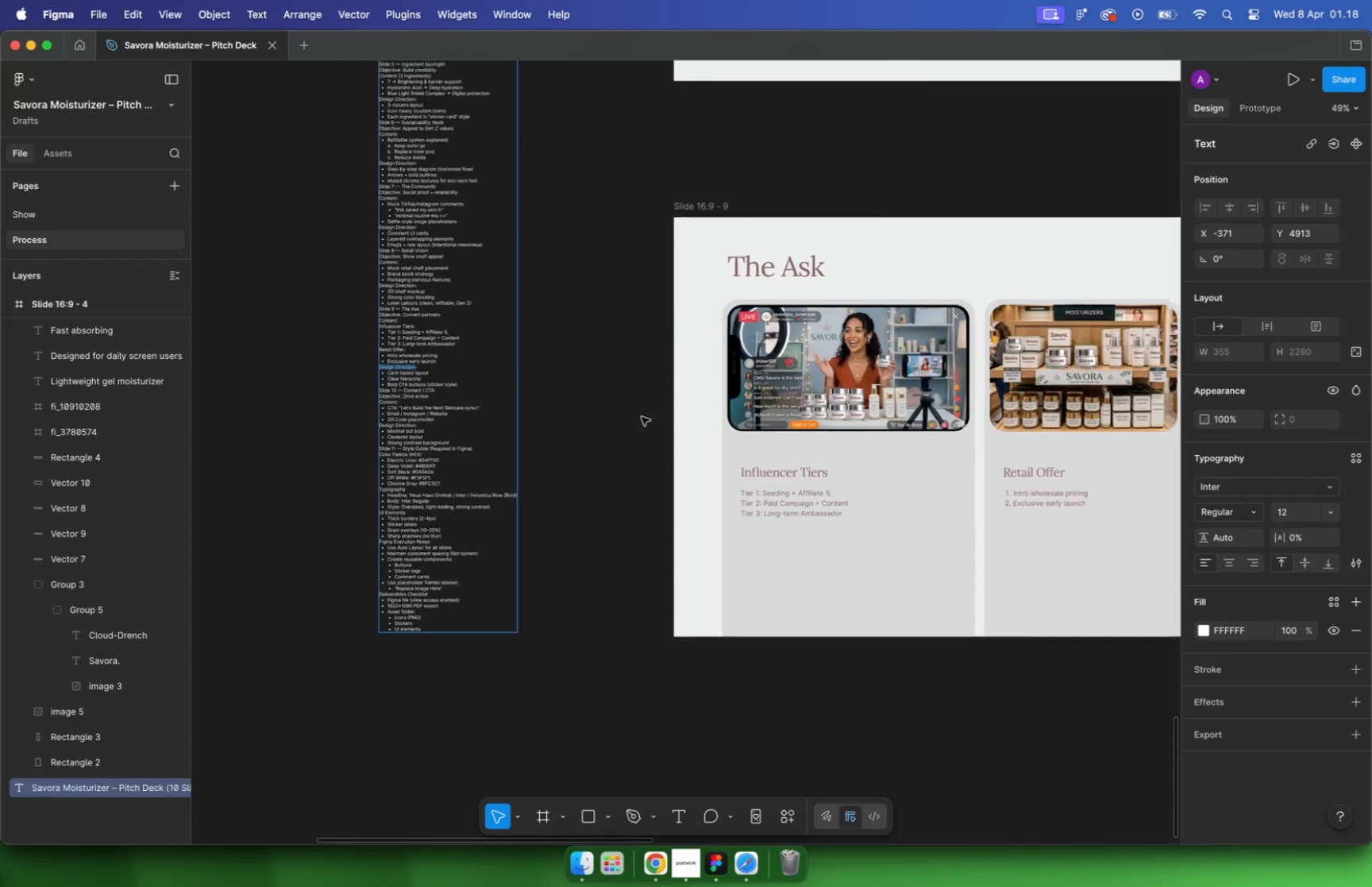 
left_click([892, 469])
 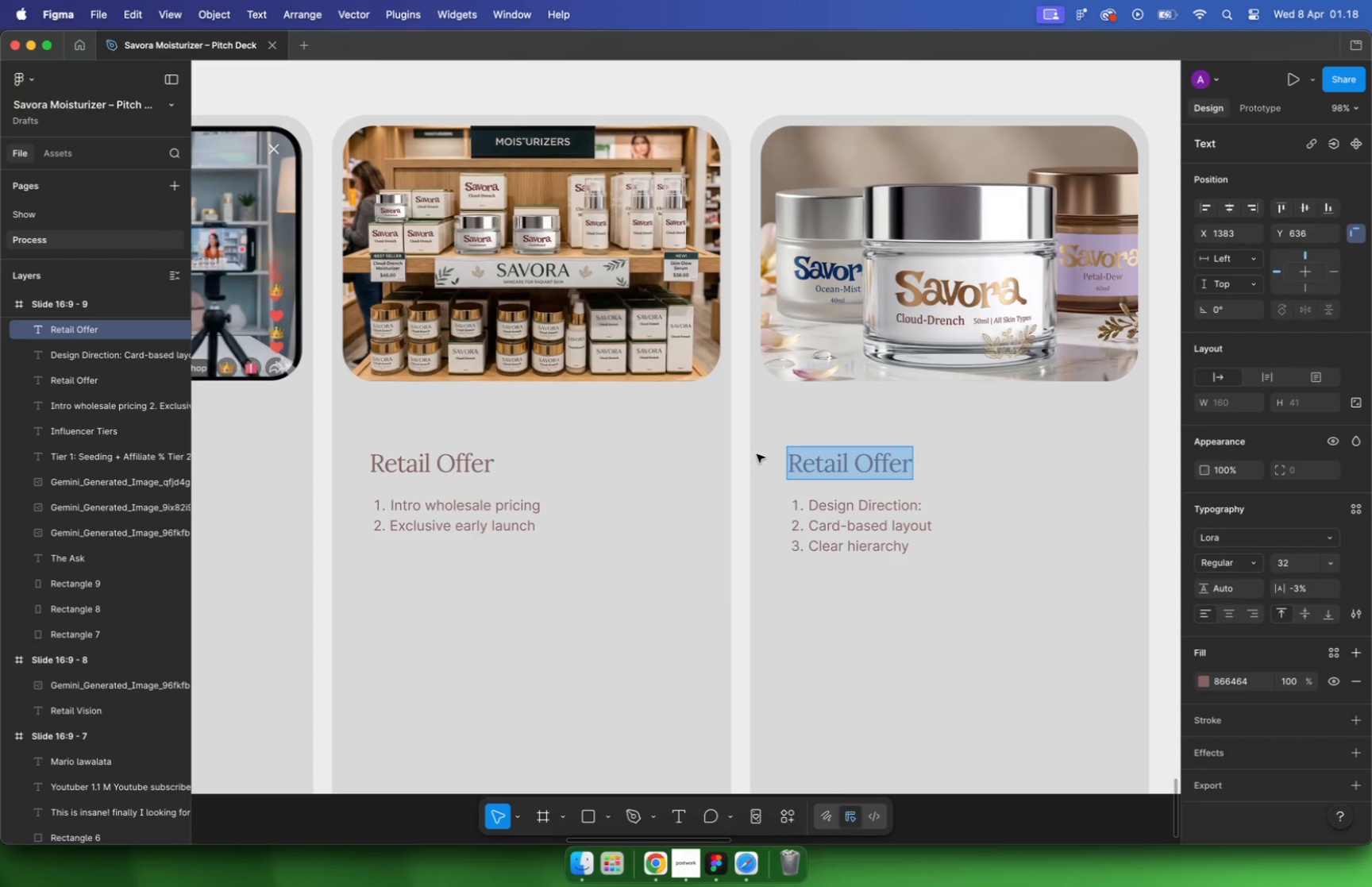 
left_click_drag(start_coordinate=[908, 463], to_coordinate=[758, 456])
 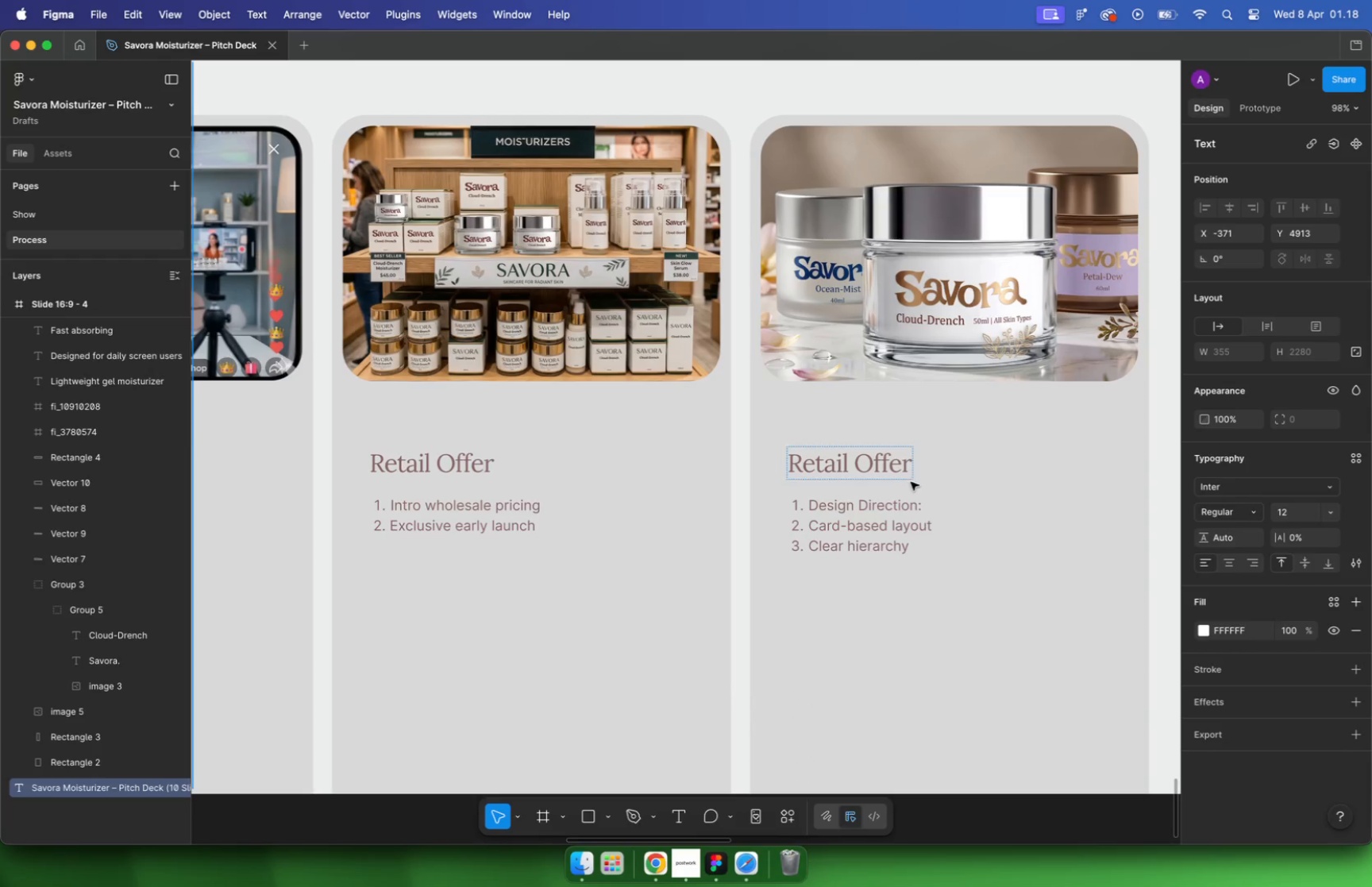 
key(Meta+Shift+V)
 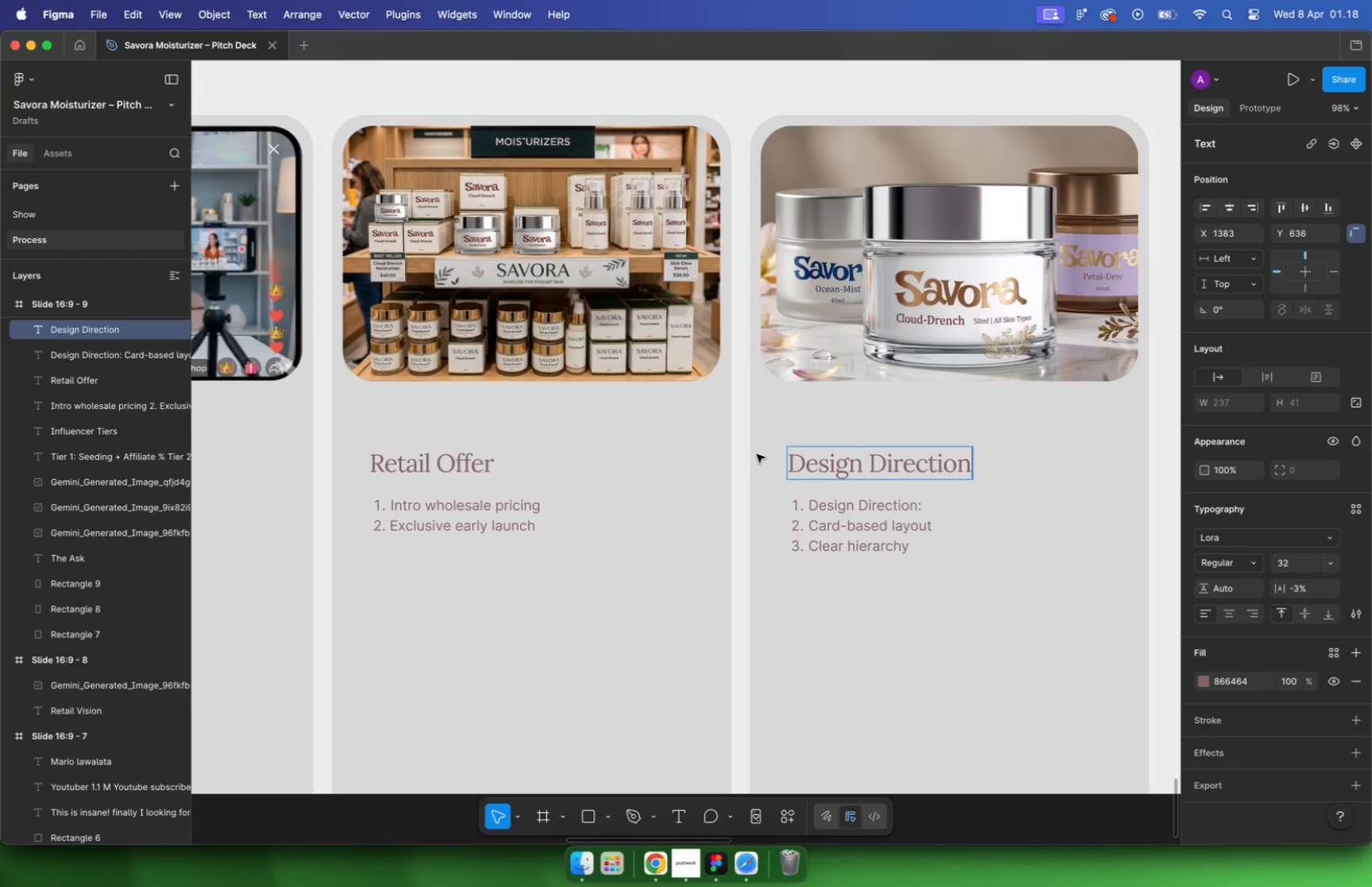 
left_click_drag(start_coordinate=[925, 509], to_coordinate=[761, 505])
 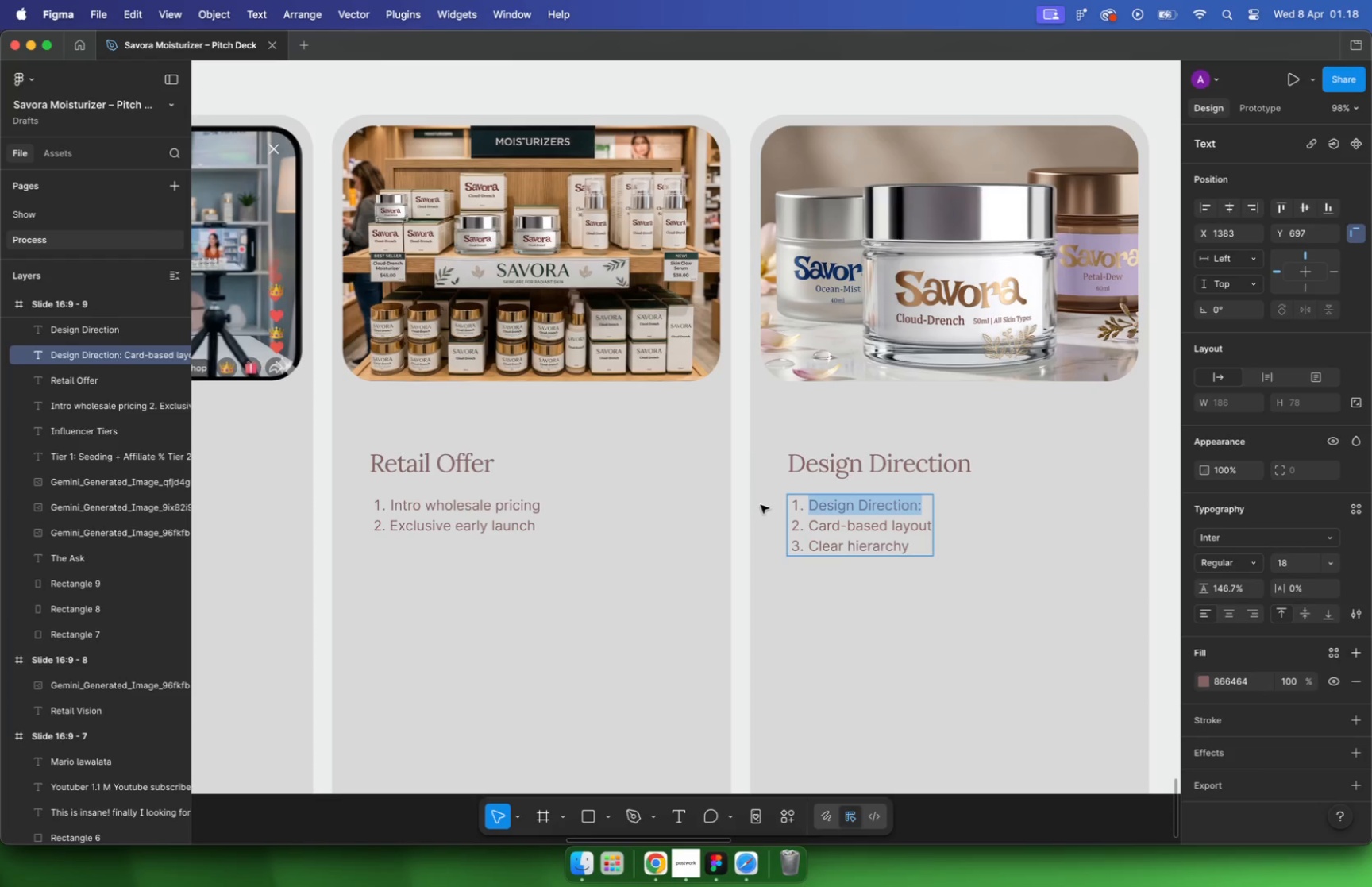 
key(Backspace)
 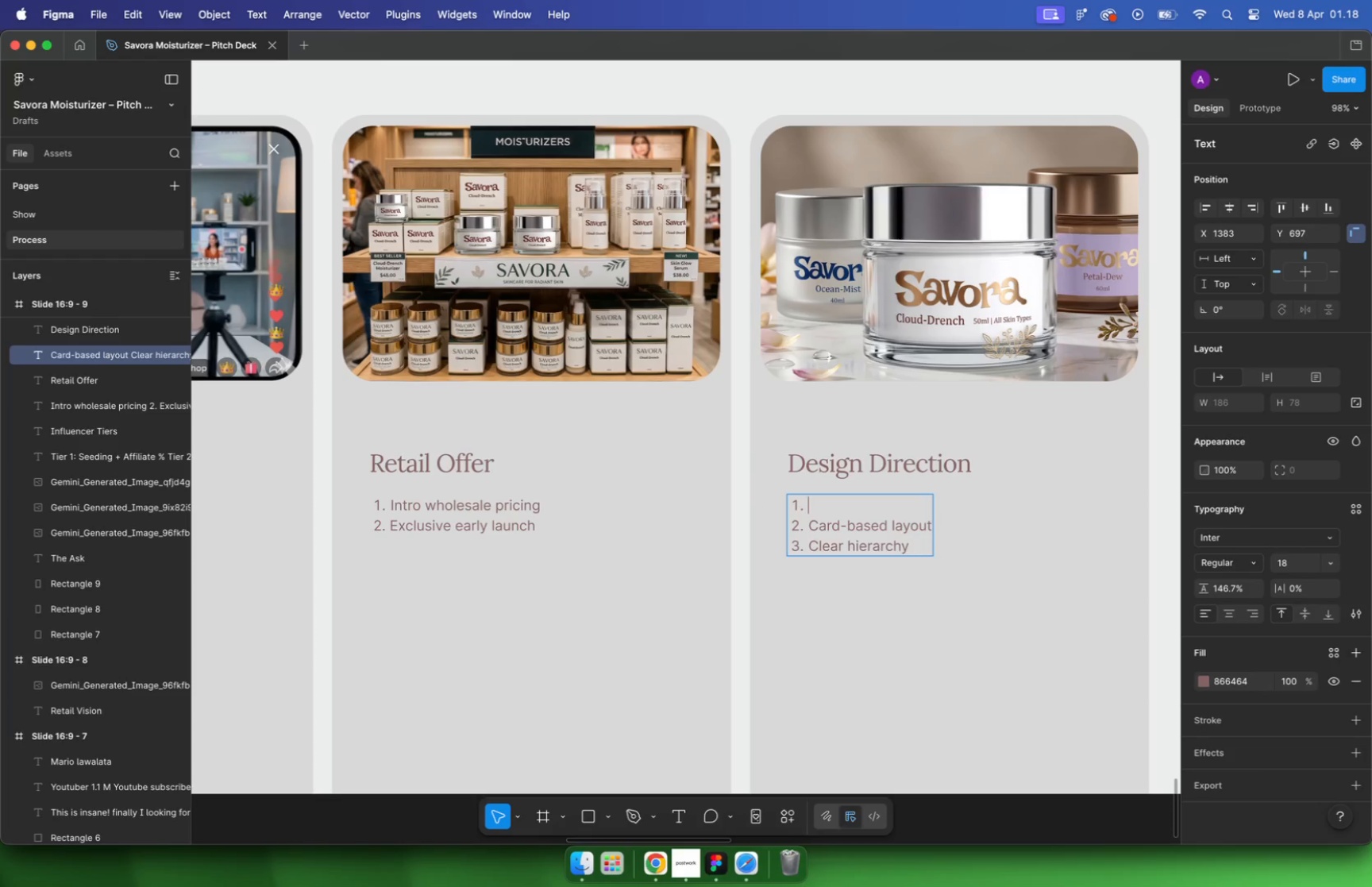 
key(Backspace)
 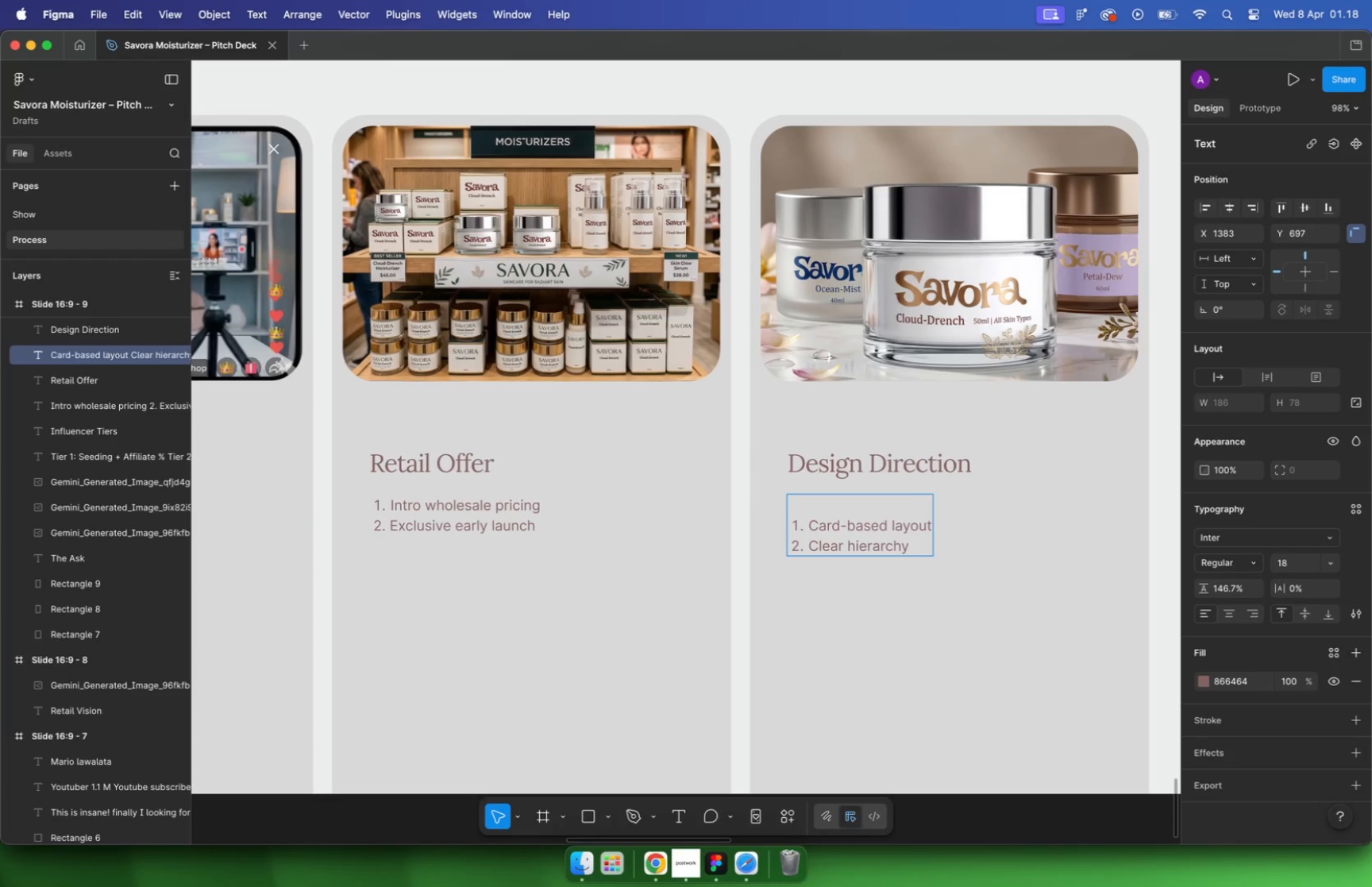 
key(ArrowDown)
 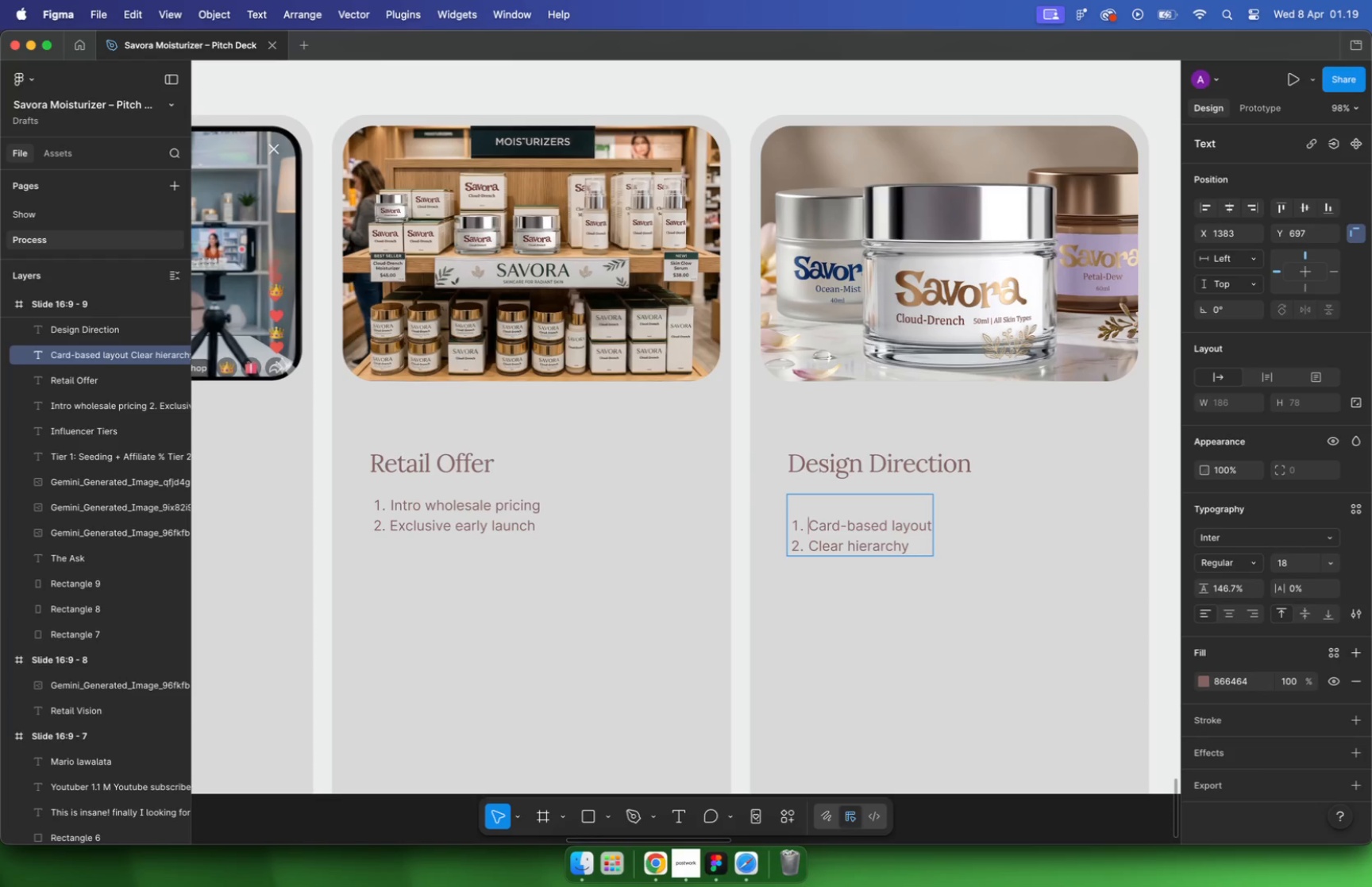 
key(Backspace)
 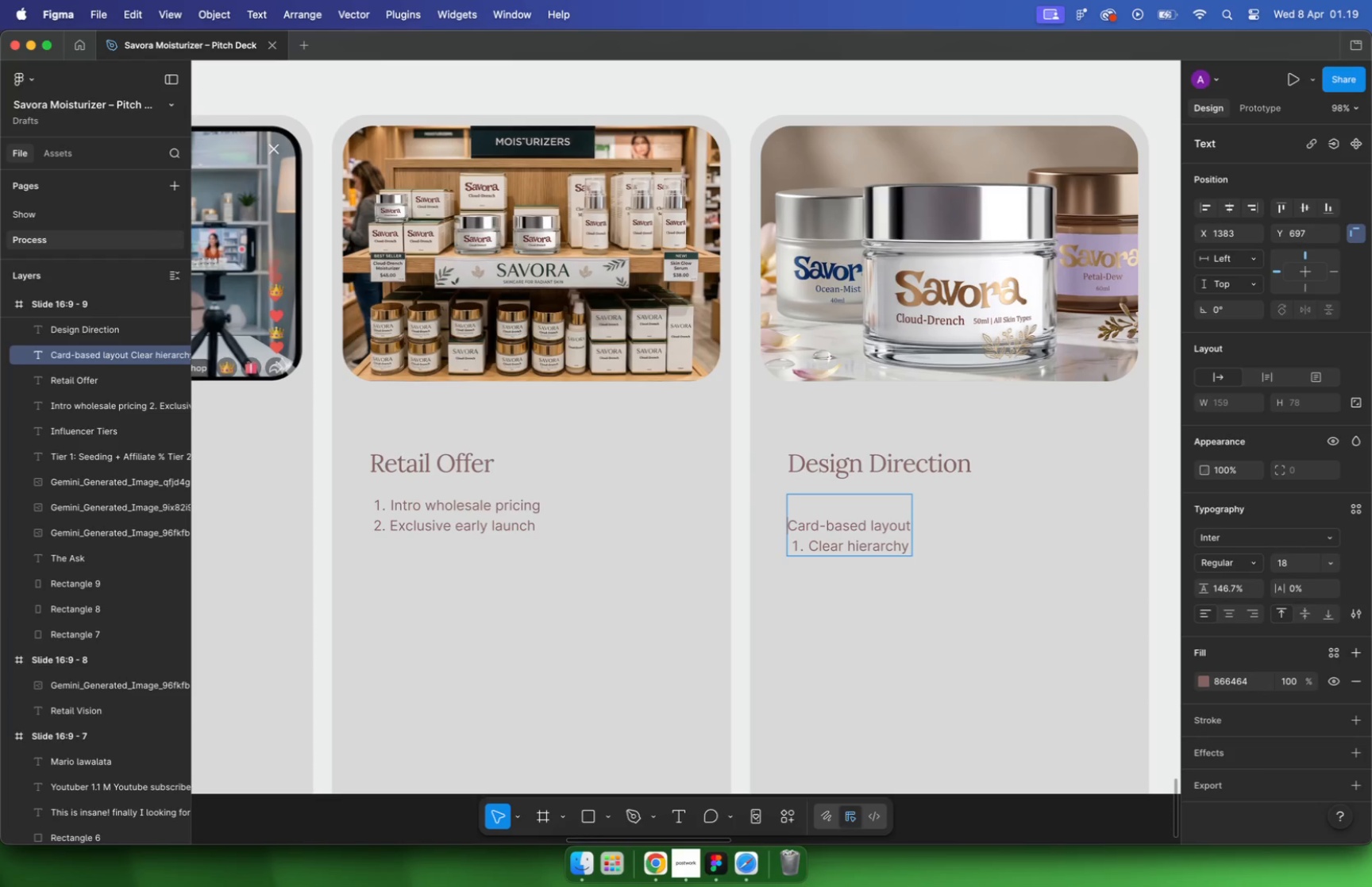 
key(Backspace)
 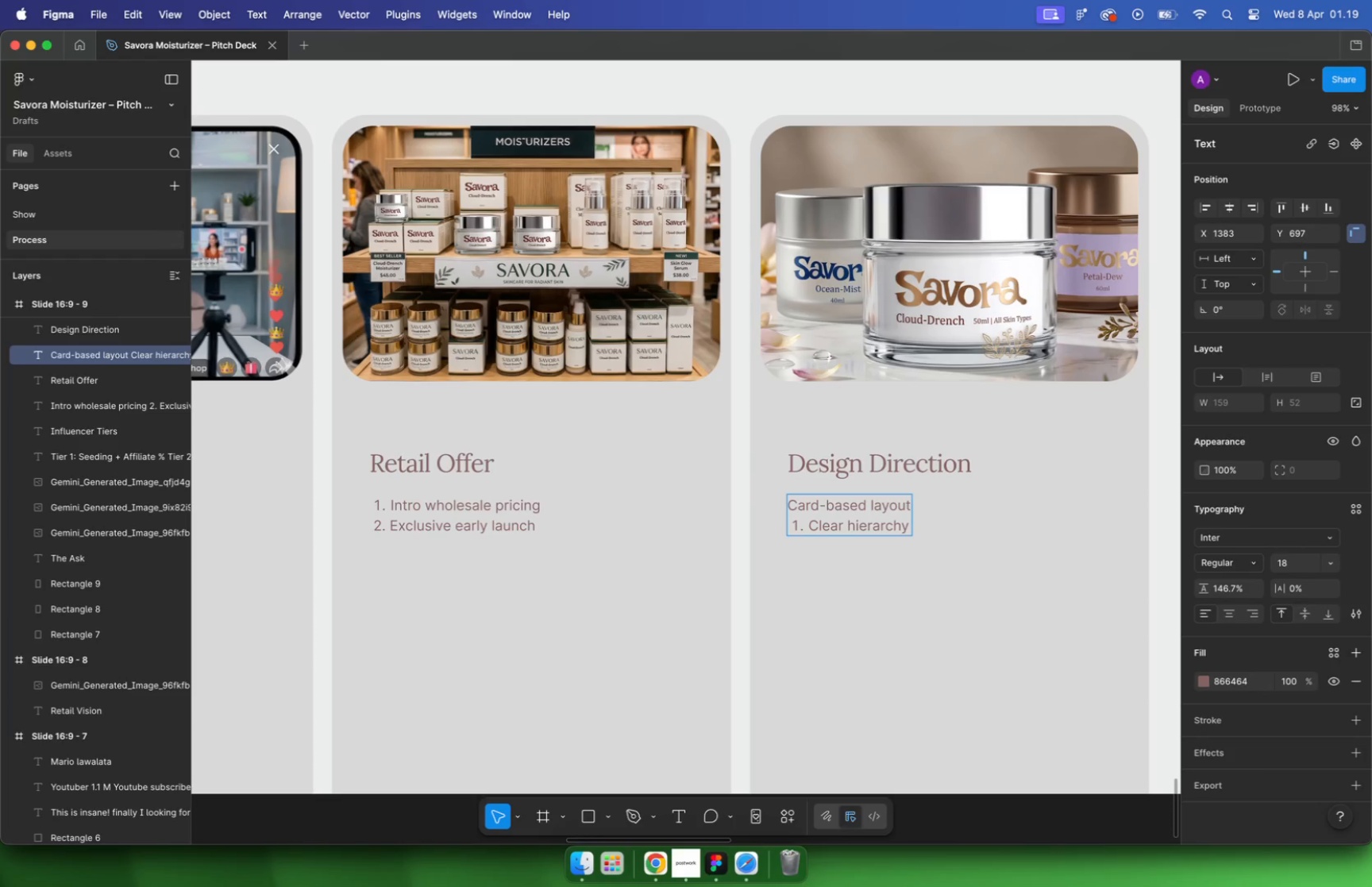 
key(1)
 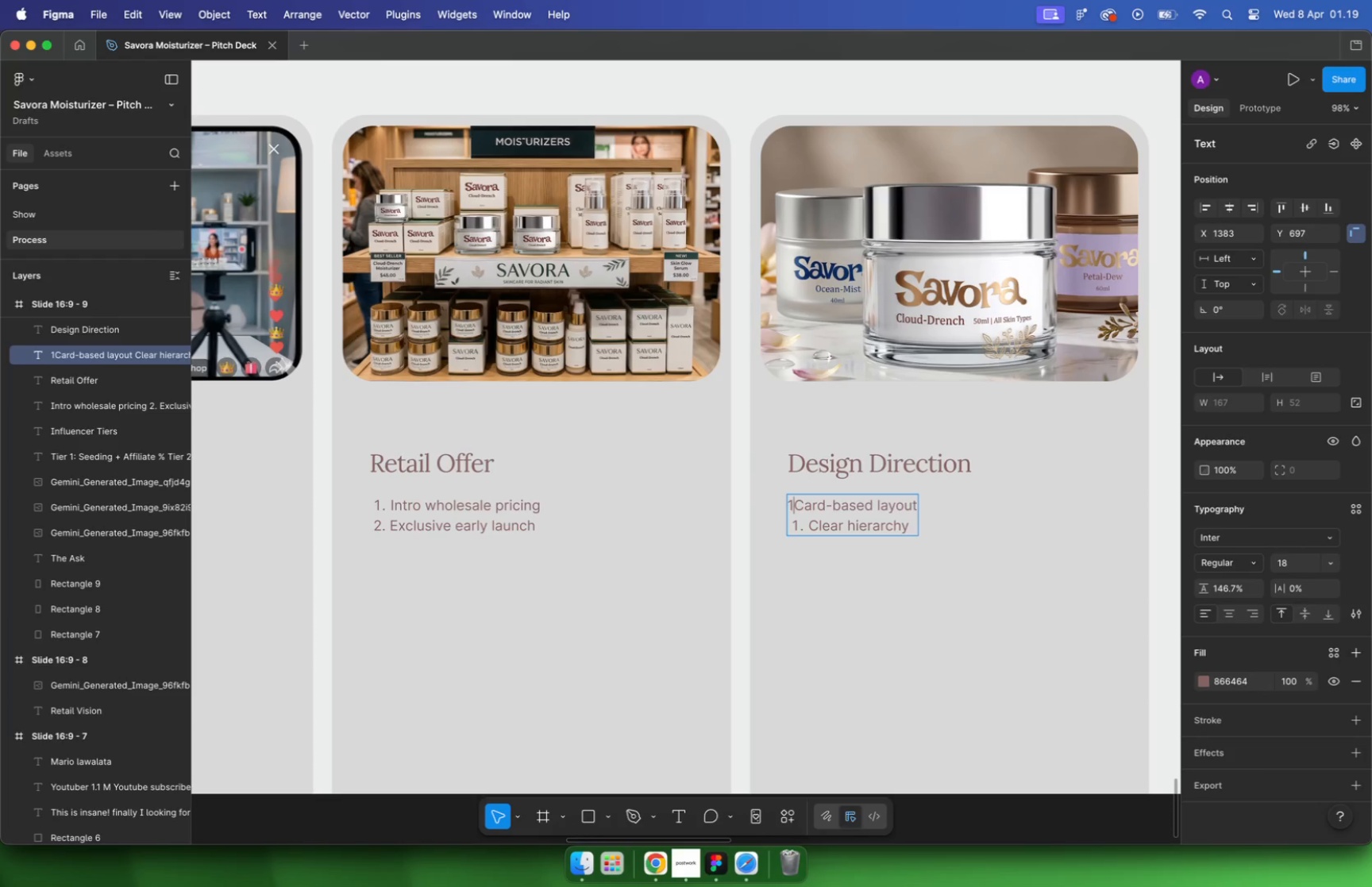 
key(Period)
 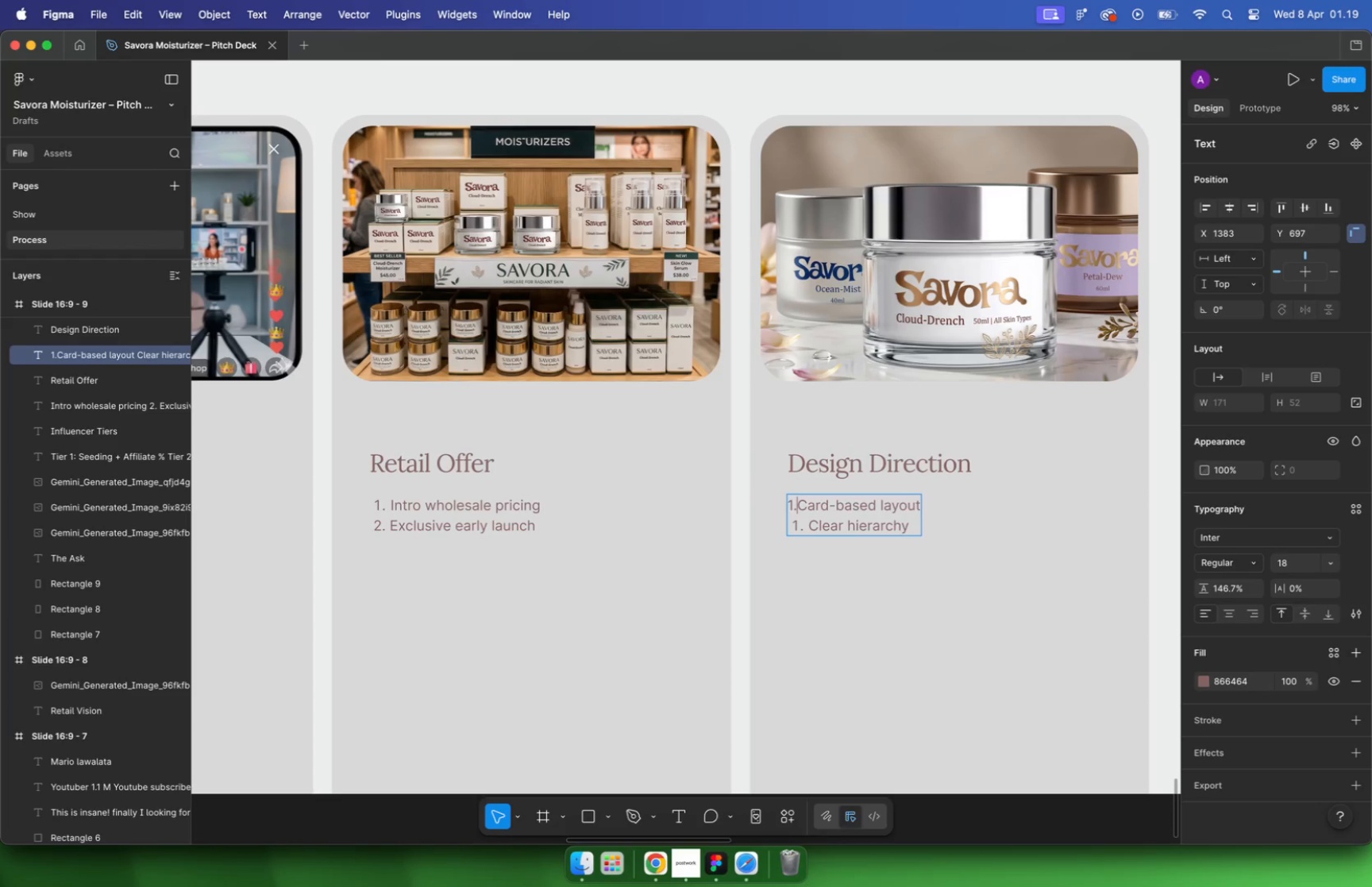 
key(Space)
 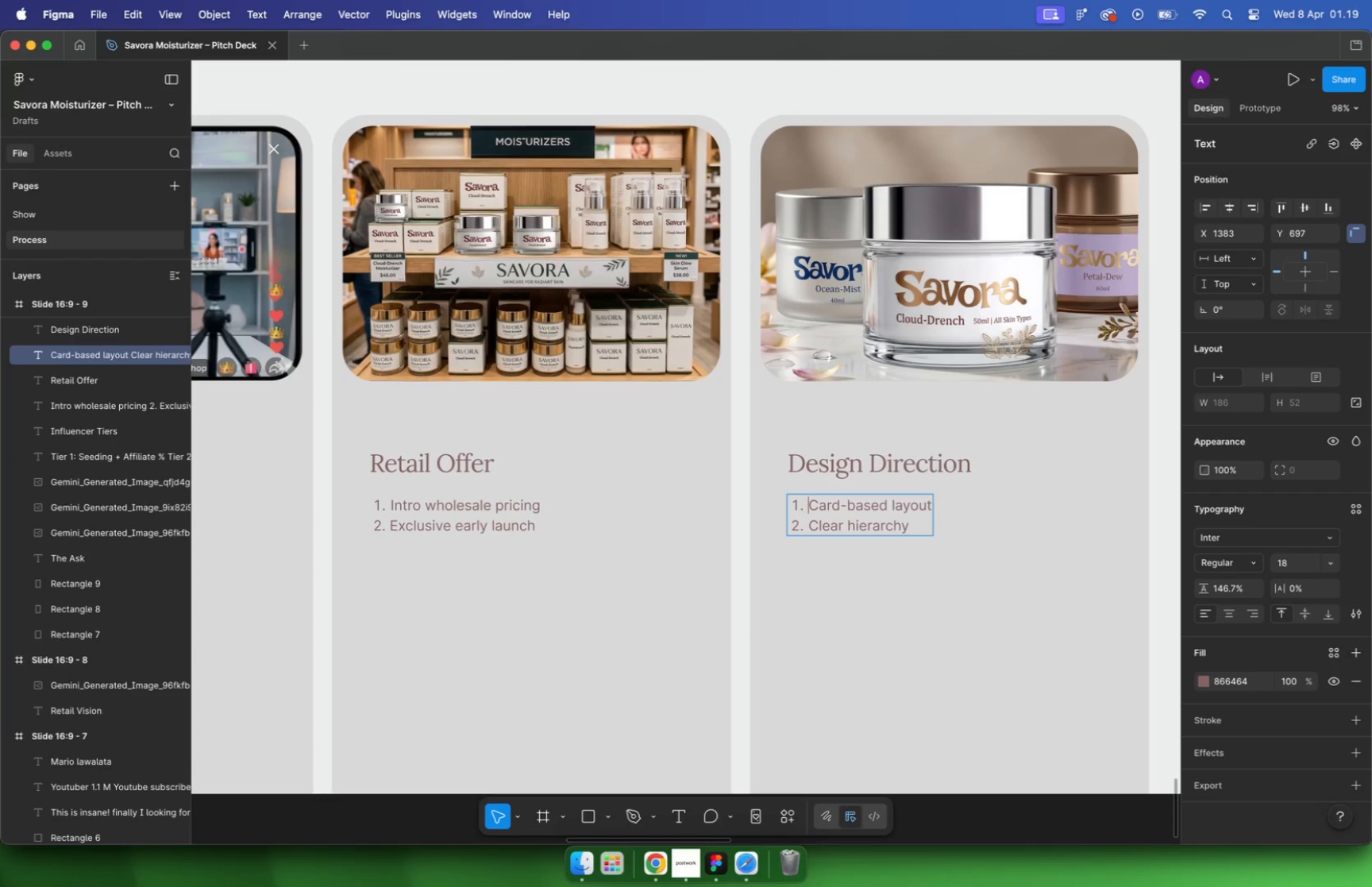 
key(Escape)
 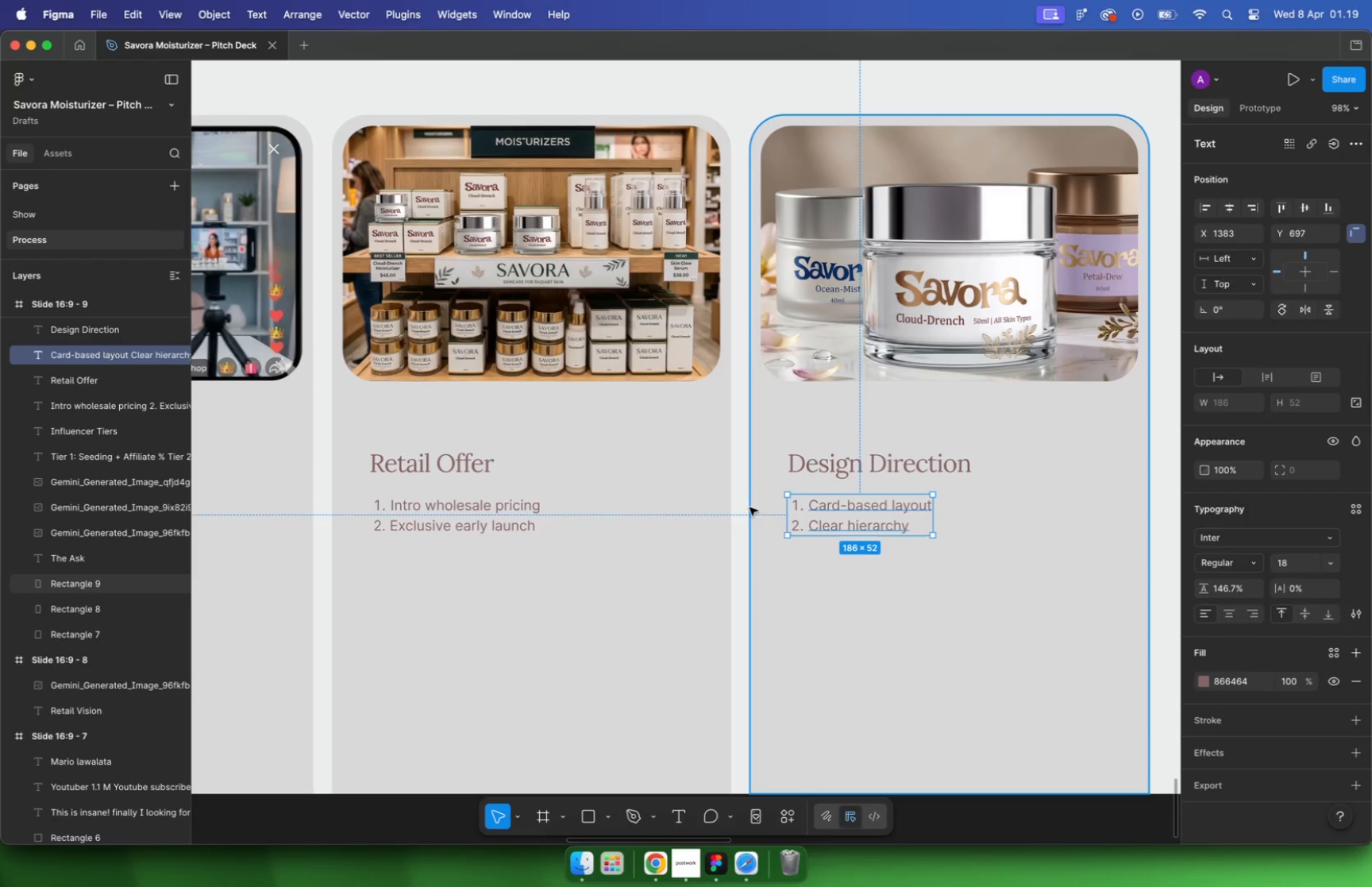 
key(Escape)
 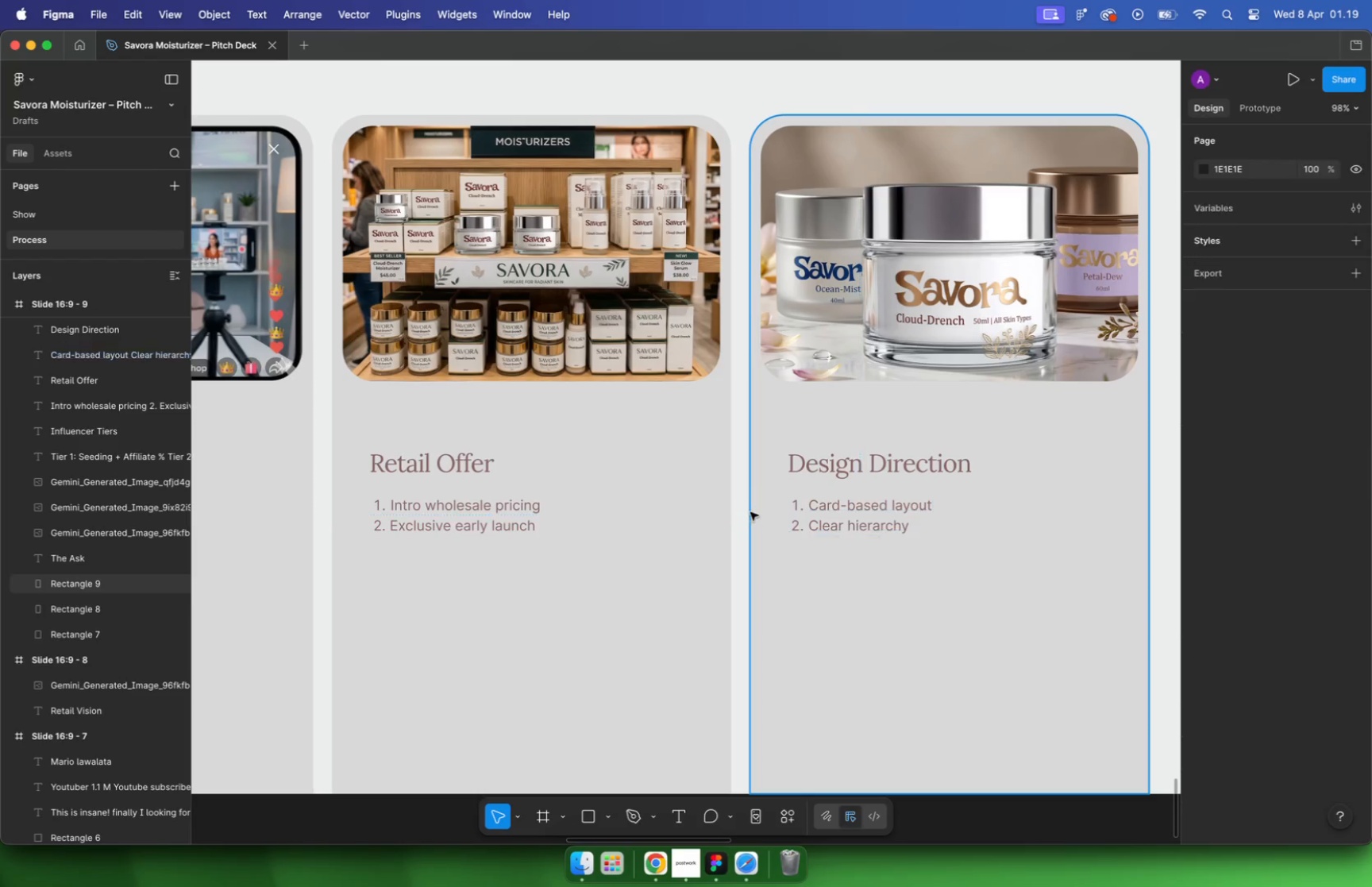 
hold_key(key=CommandLeft, duration=1.52)
scroll: coordinate [745, 580], scroll_direction: down, amount: 19.0
 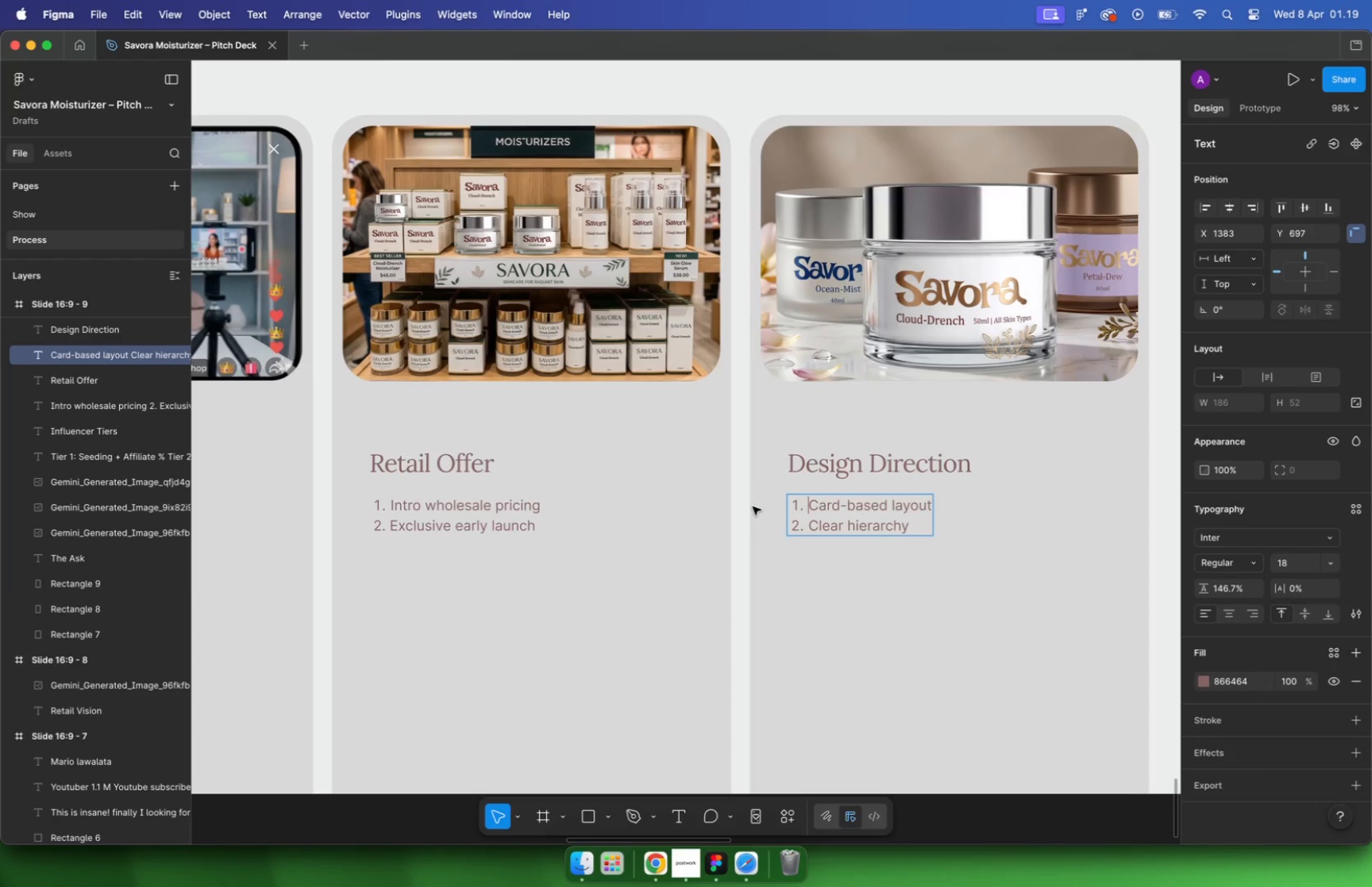 
hold_key(key=CommandLeft, duration=2.76)
 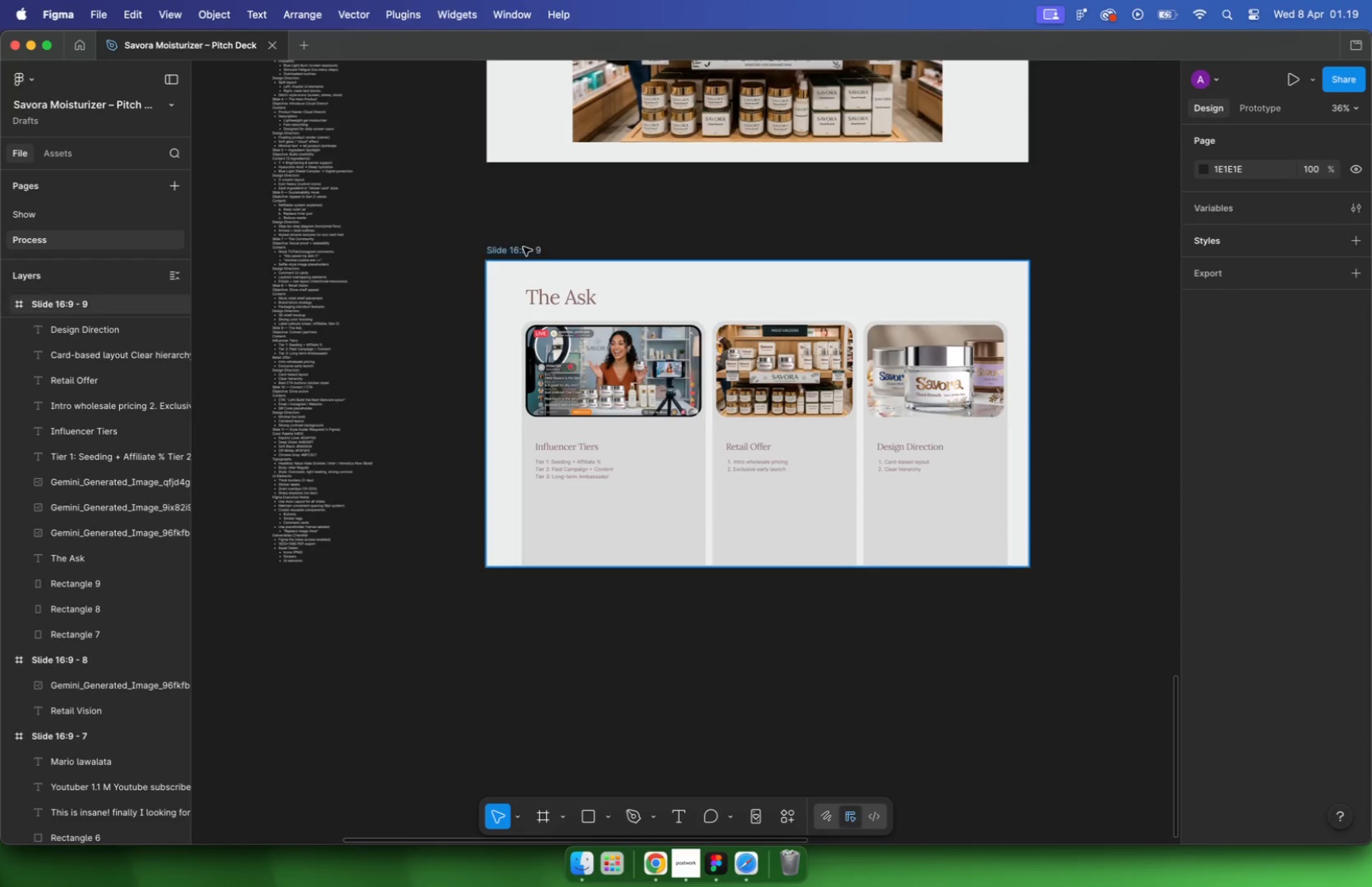 
scroll: coordinate [729, 507], scroll_direction: down, amount: 1.0
 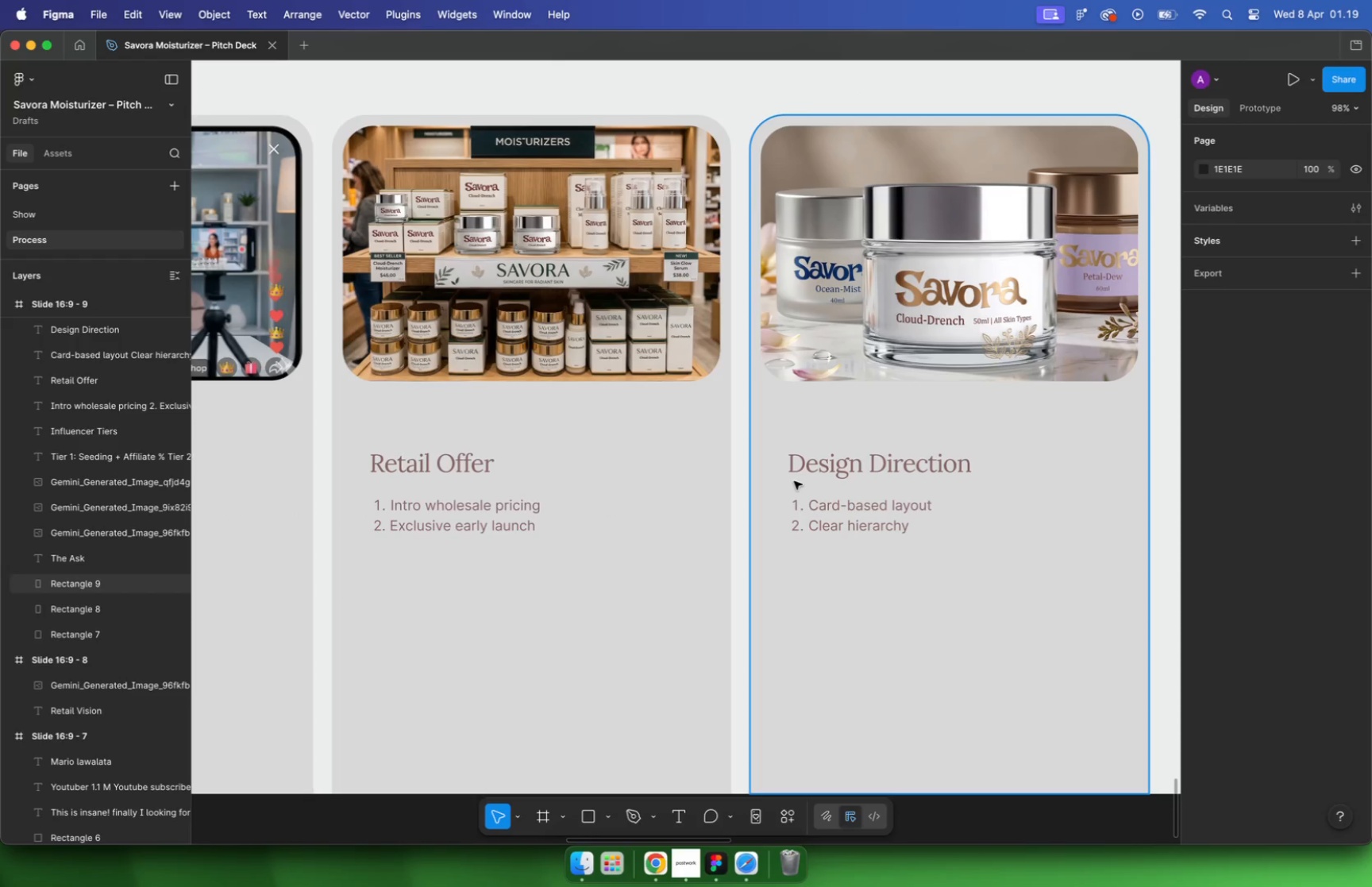 
left_click([542, 435])
 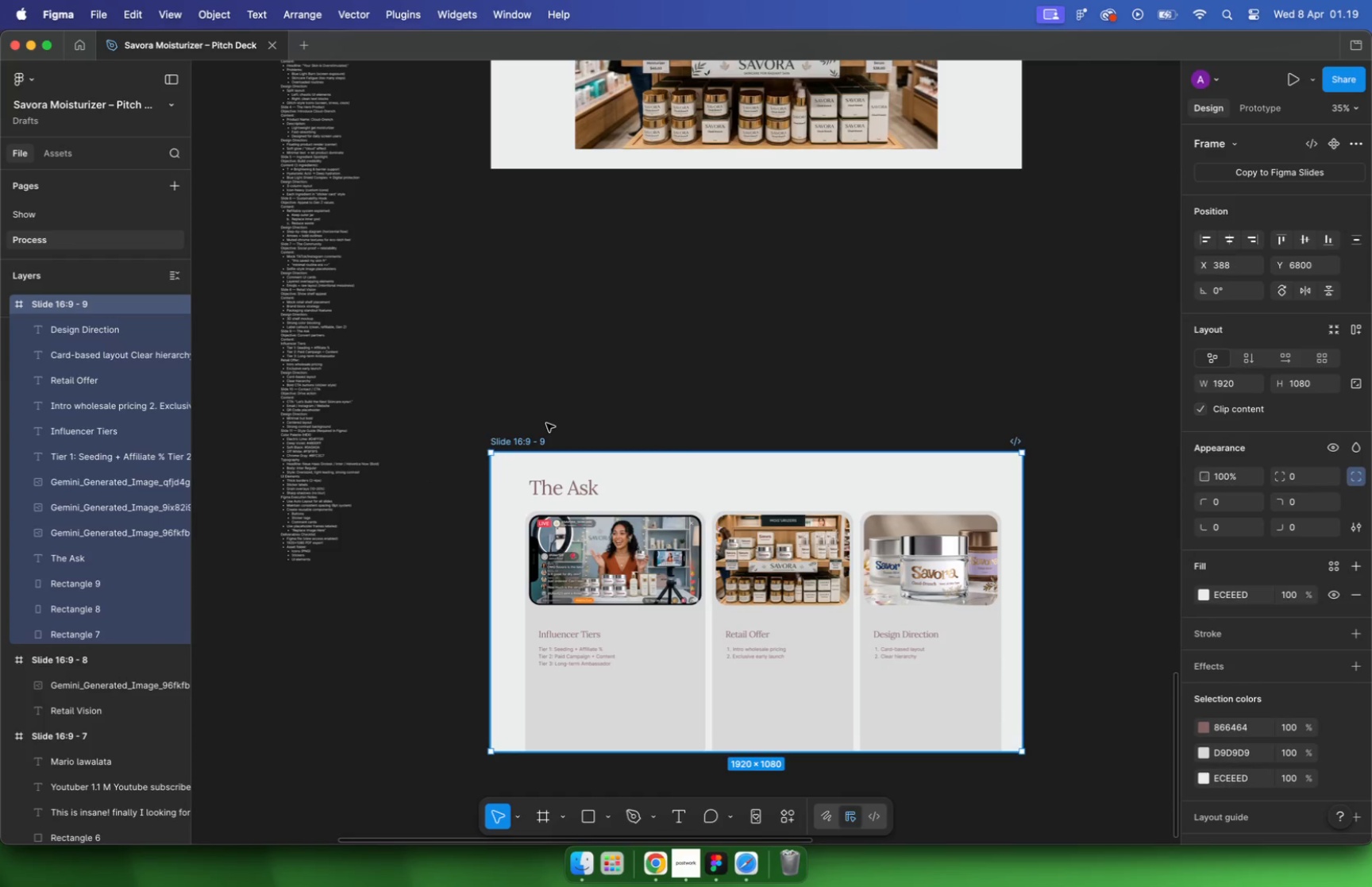 
key(Meta+Z)
 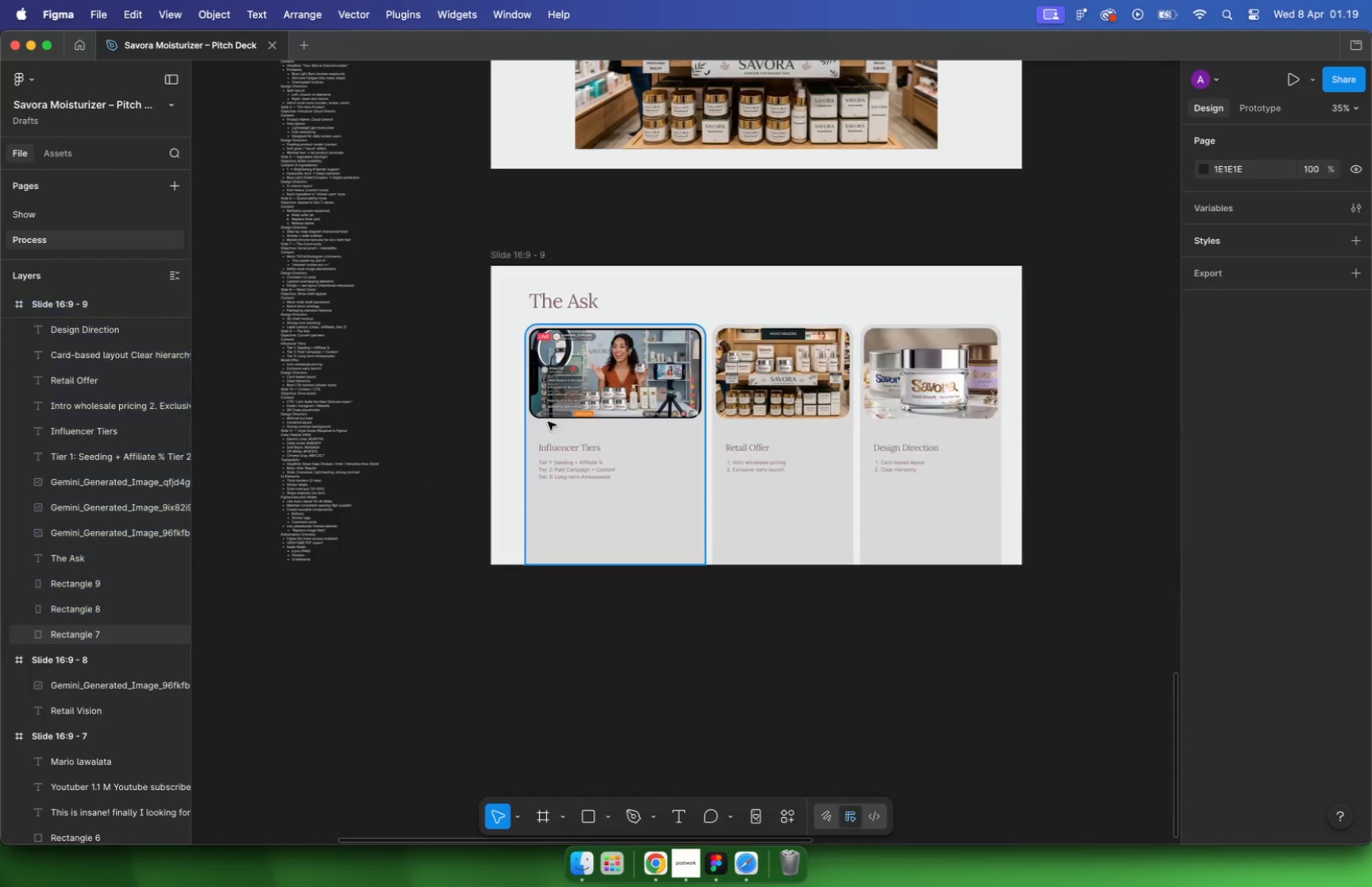 
hold_key(key=CommandLeft, duration=0.58)
scroll: coordinate [696, 334], scroll_direction: down, amount: 18.0
 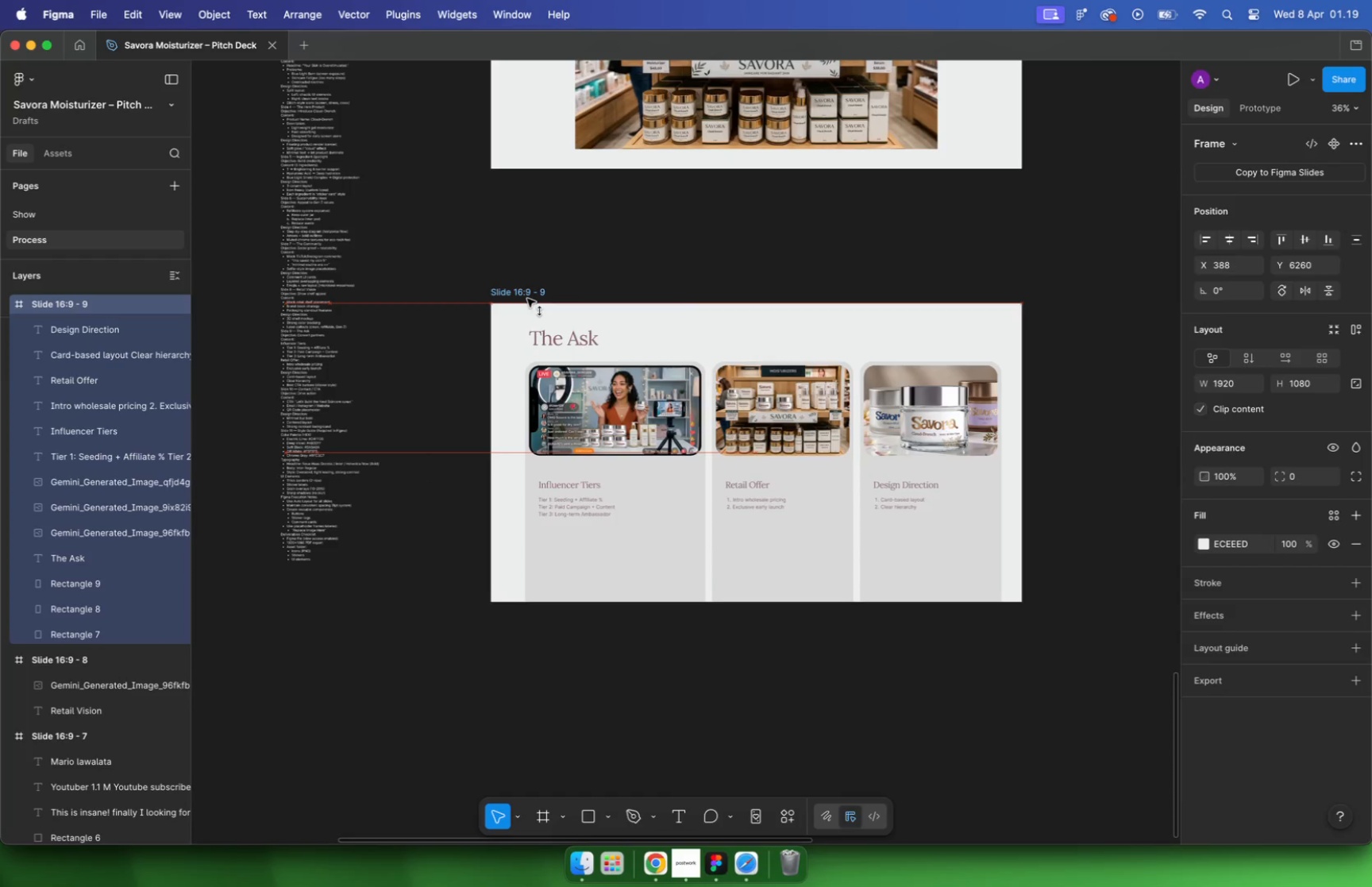 
left_click_drag(start_coordinate=[669, 304], to_coordinate=[676, 422])
 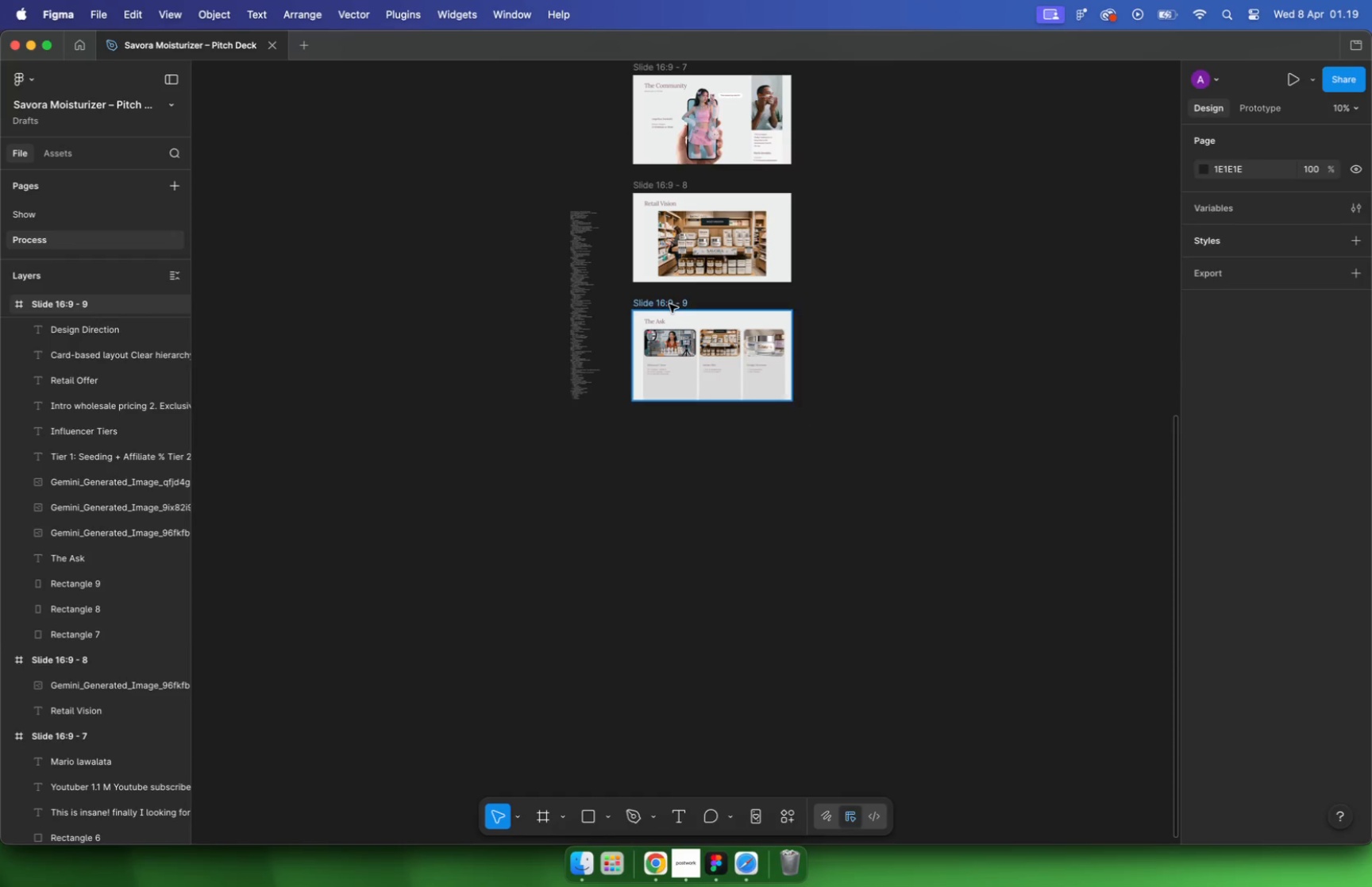 
hold_key(key=ShiftLeft, duration=1.48)
 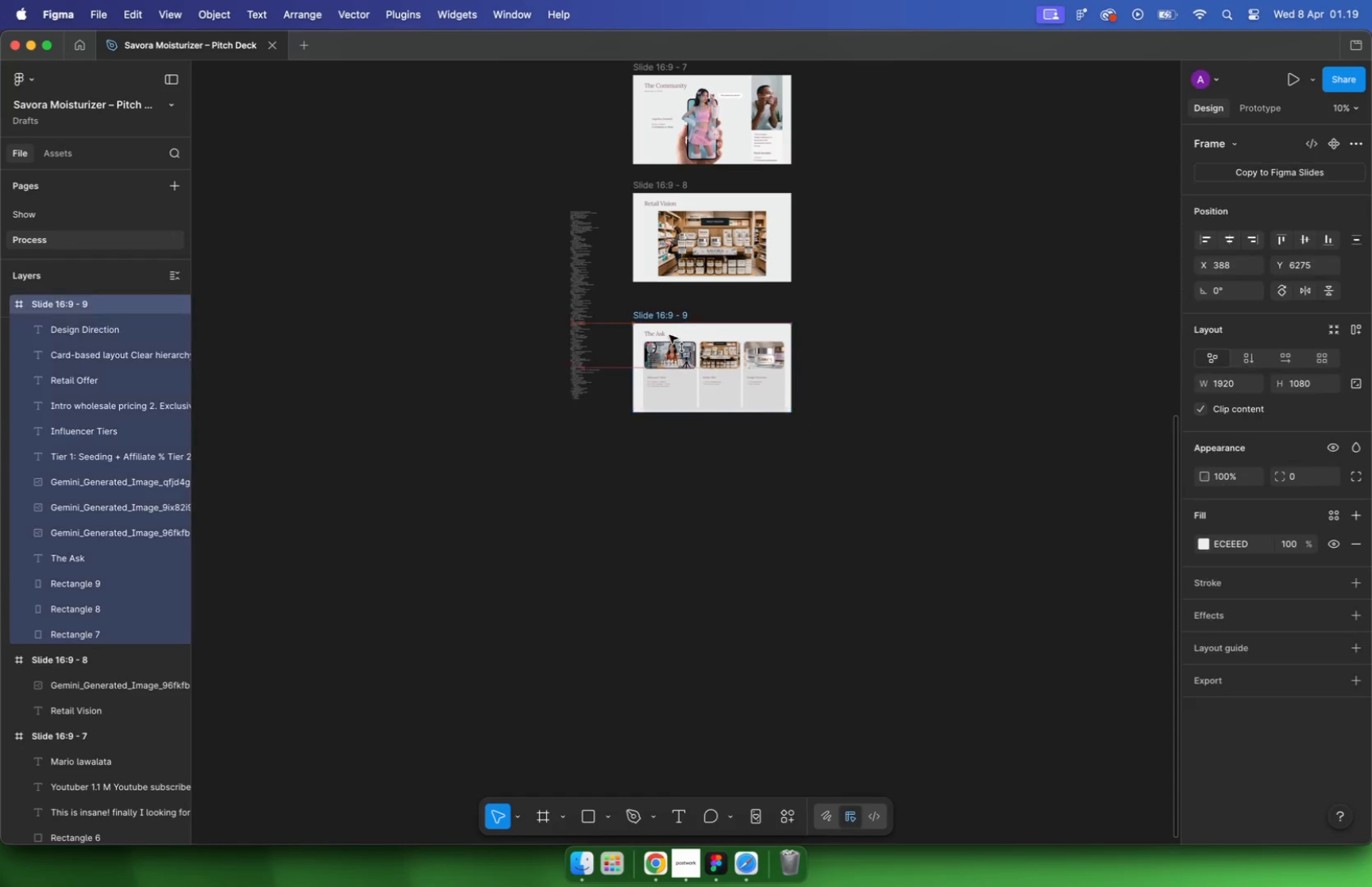 
hold_key(key=OptionLeft, duration=1.31)
 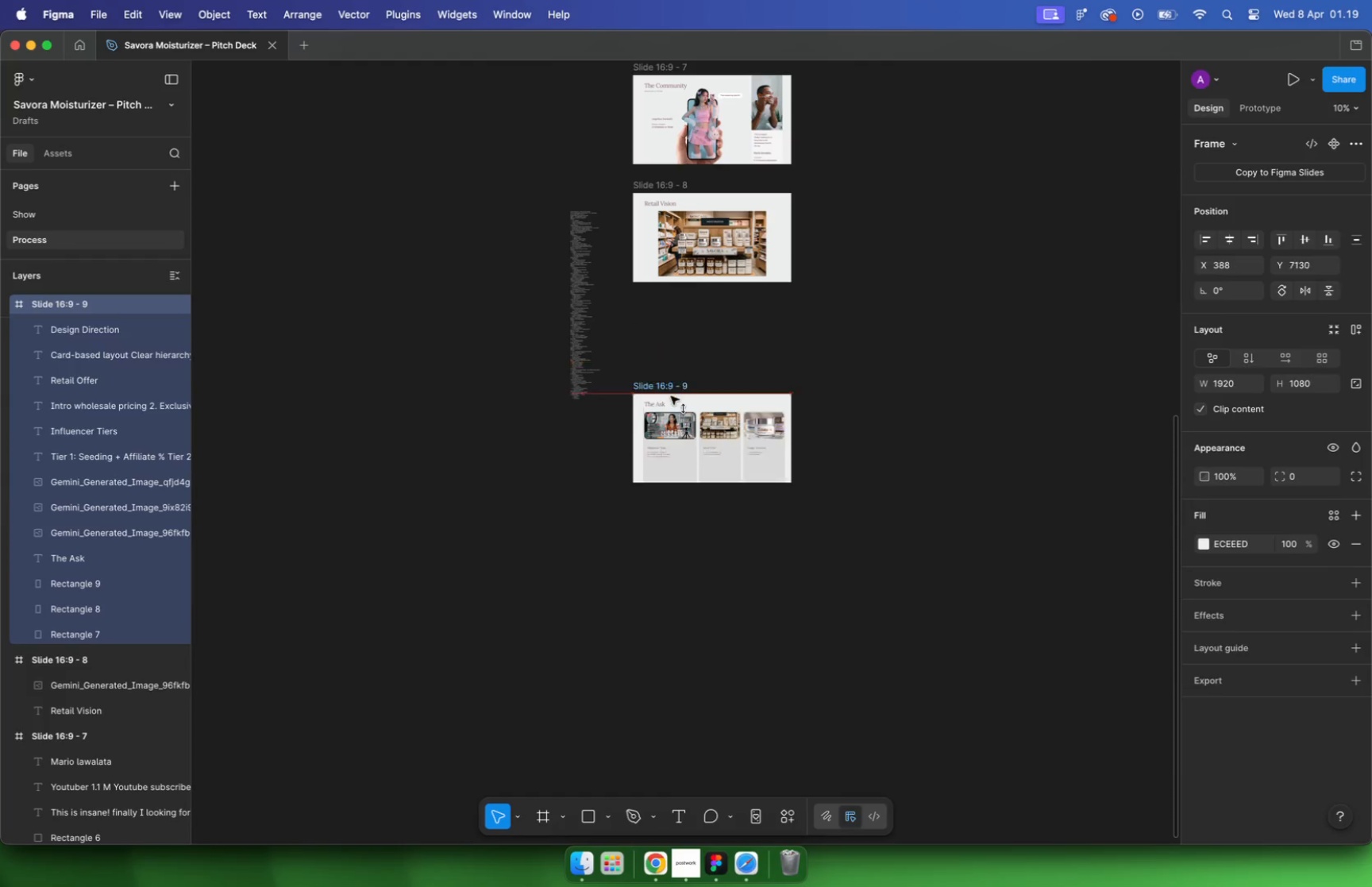 
left_click_drag(start_coordinate=[570, 335], to_coordinate=[588, 472])
 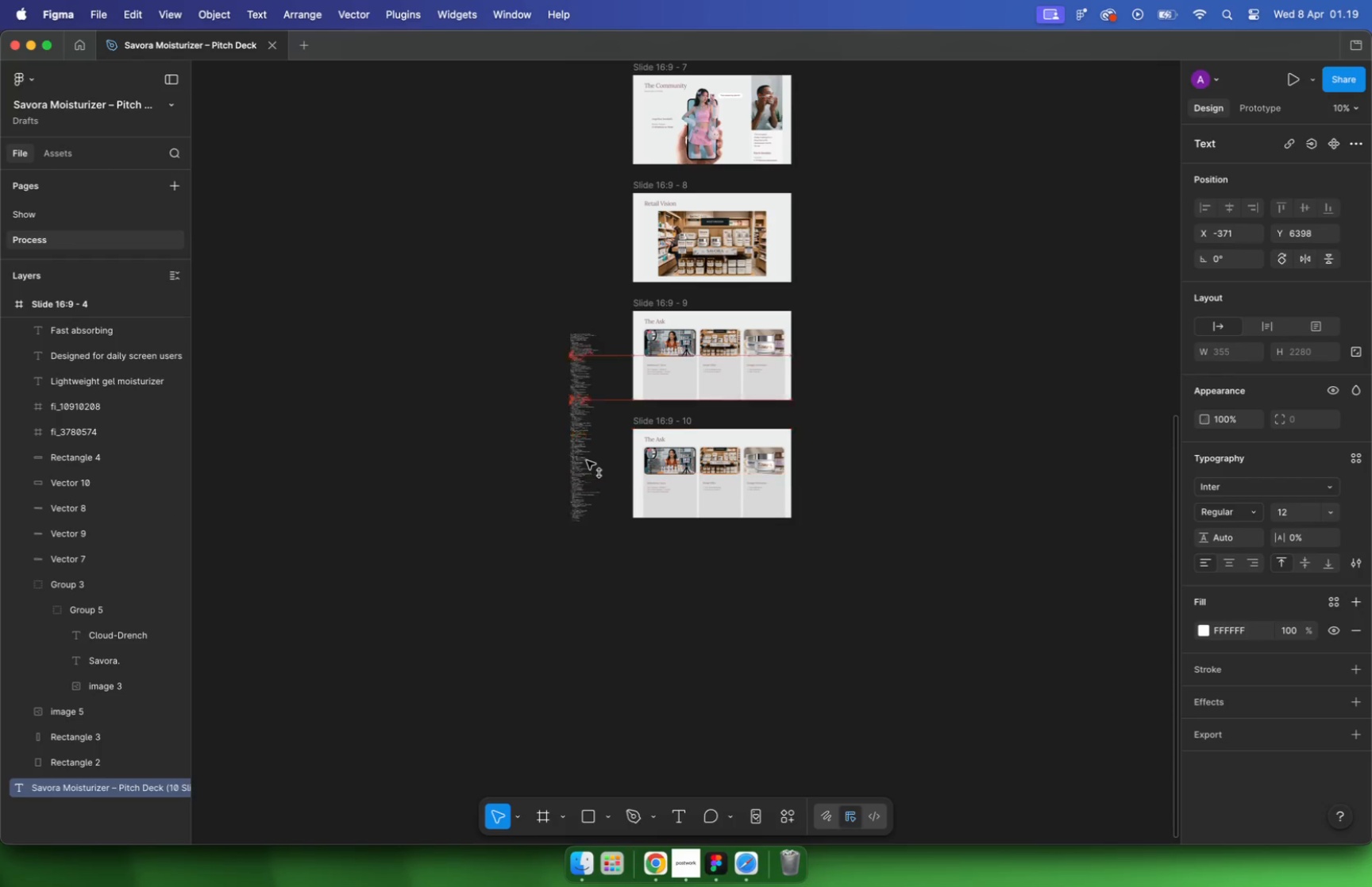 
hold_key(key=ShiftLeft, duration=1.87)
 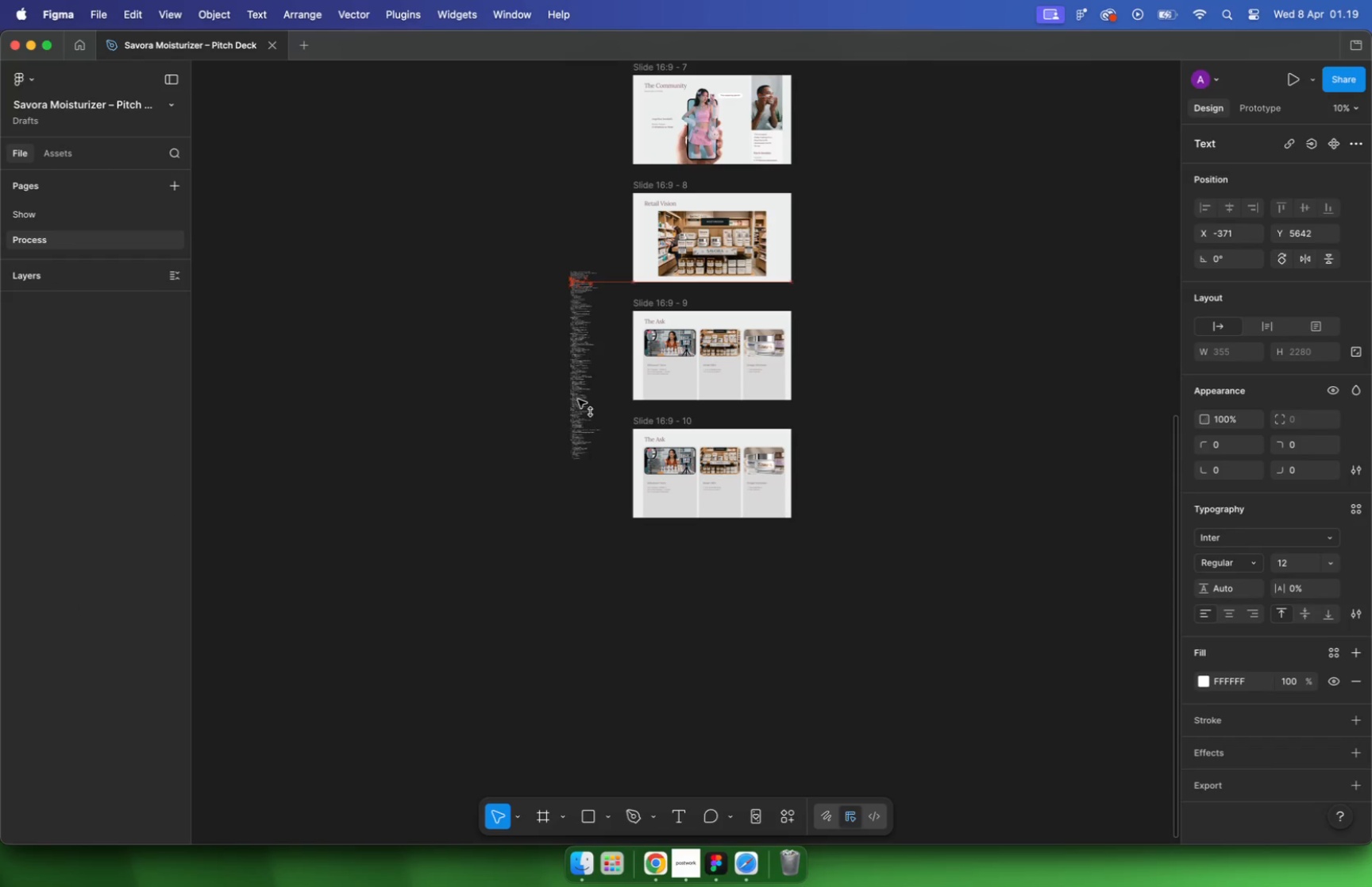 
hold_key(key=CommandLeft, duration=0.66)
 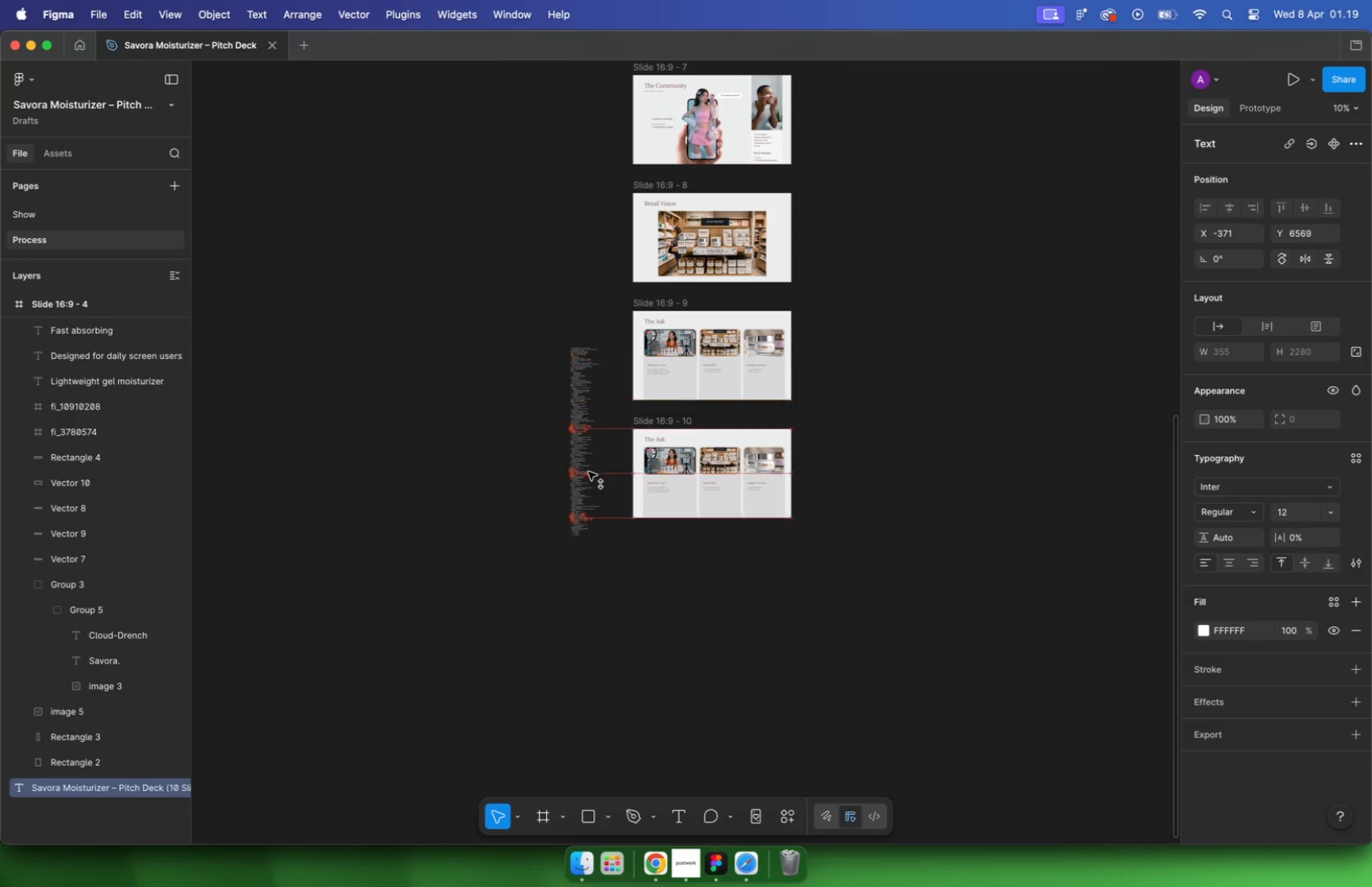 
hold_key(key=CommandLeft, duration=0.62)
 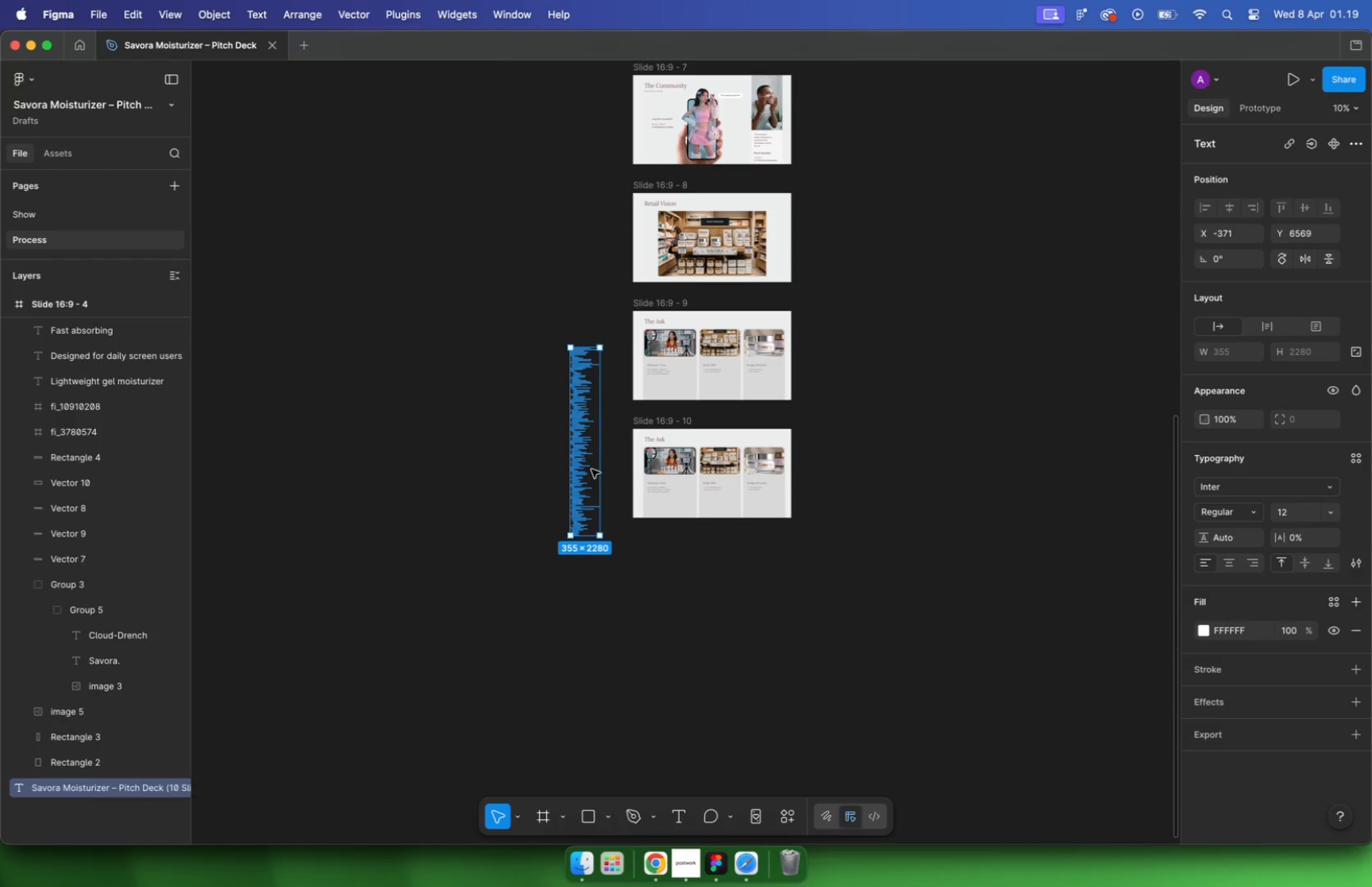 
scroll: coordinate [591, 467], scroll_direction: down, amount: 2.0
 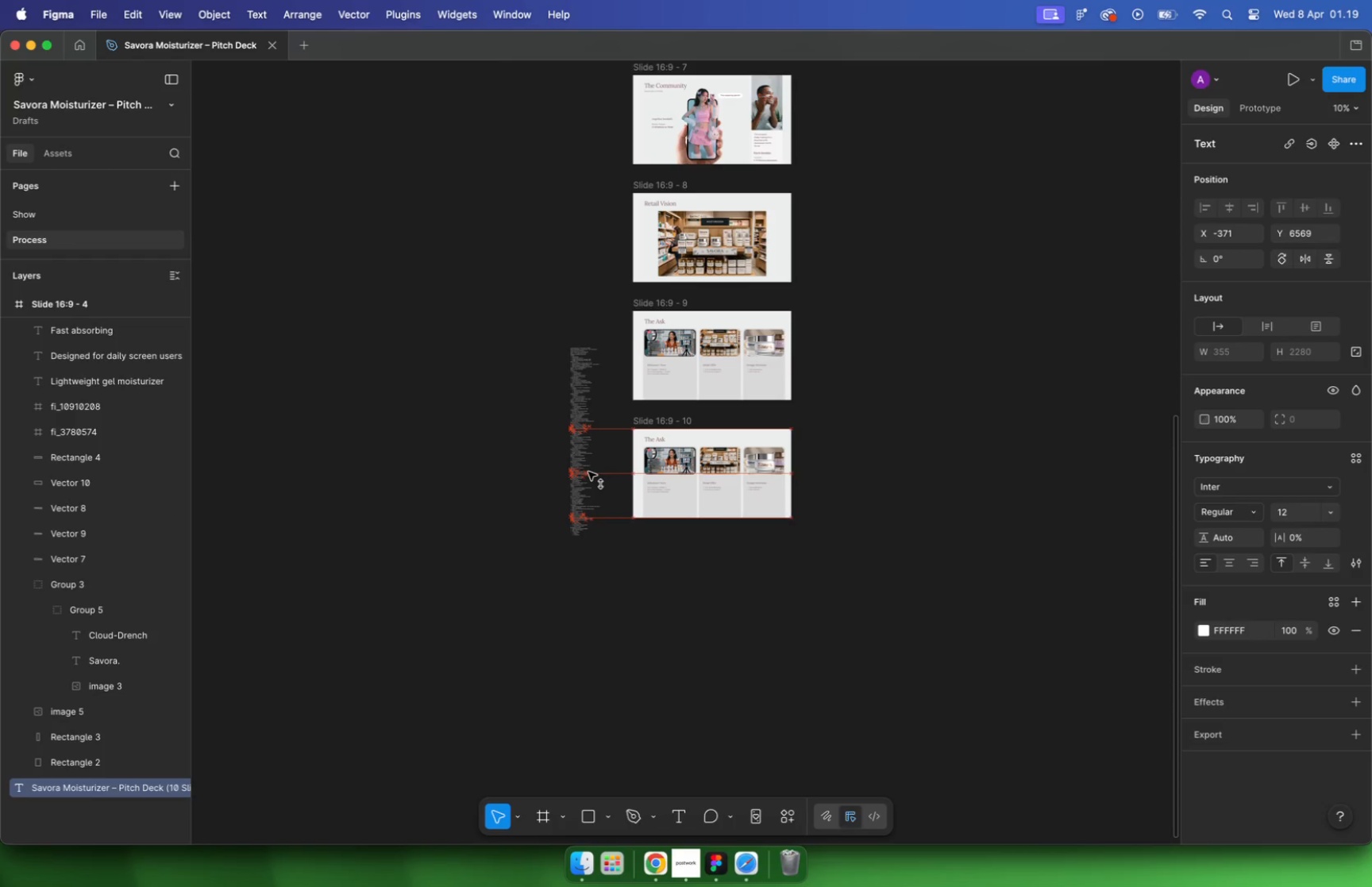 
scroll: coordinate [595, 449], scroll_direction: up, amount: 17.0
 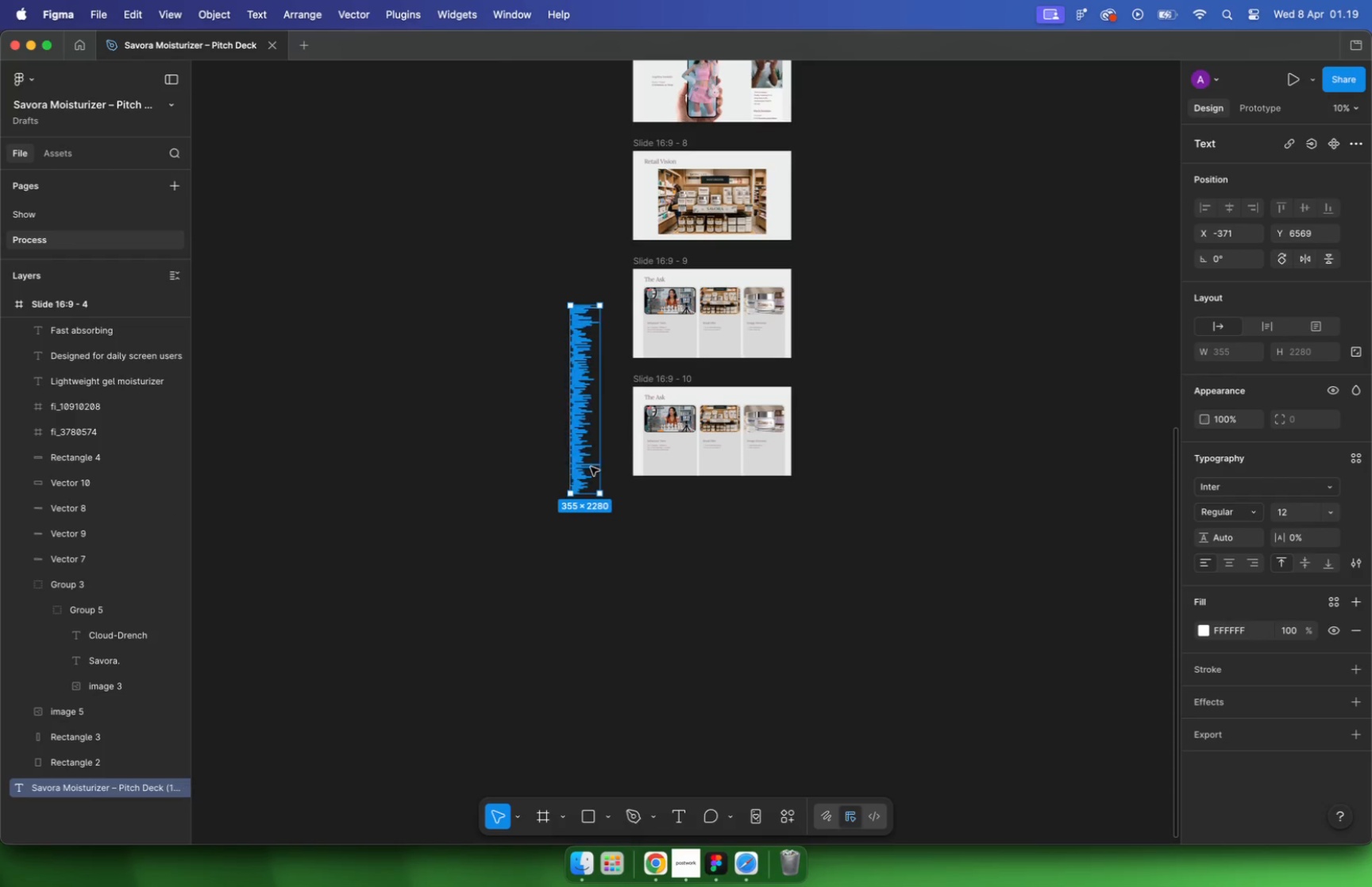 
hold_key(key=CommandLeft, duration=0.78)
 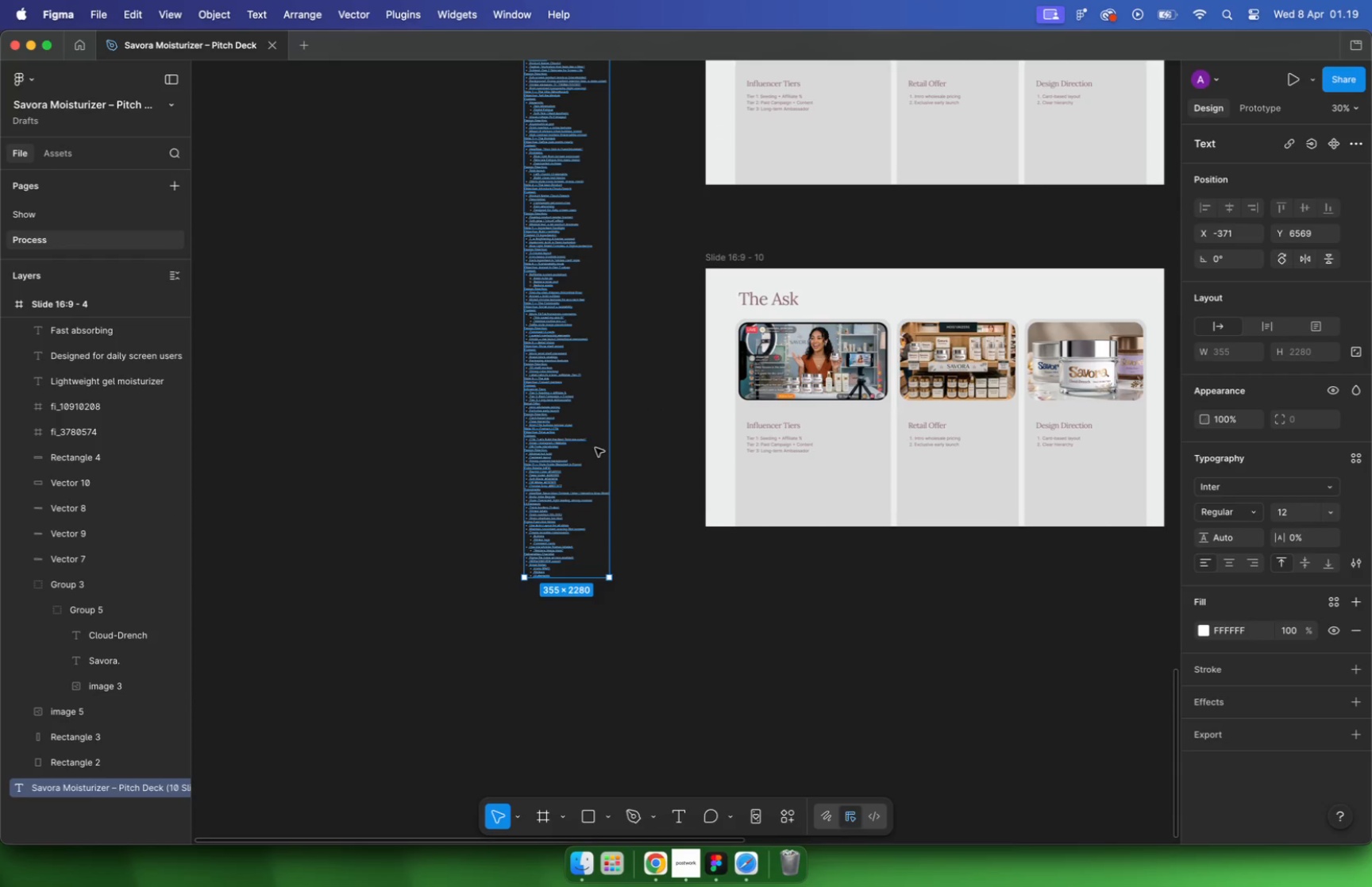 
left_click_drag(start_coordinate=[723, 592], to_coordinate=[1164, 345])
 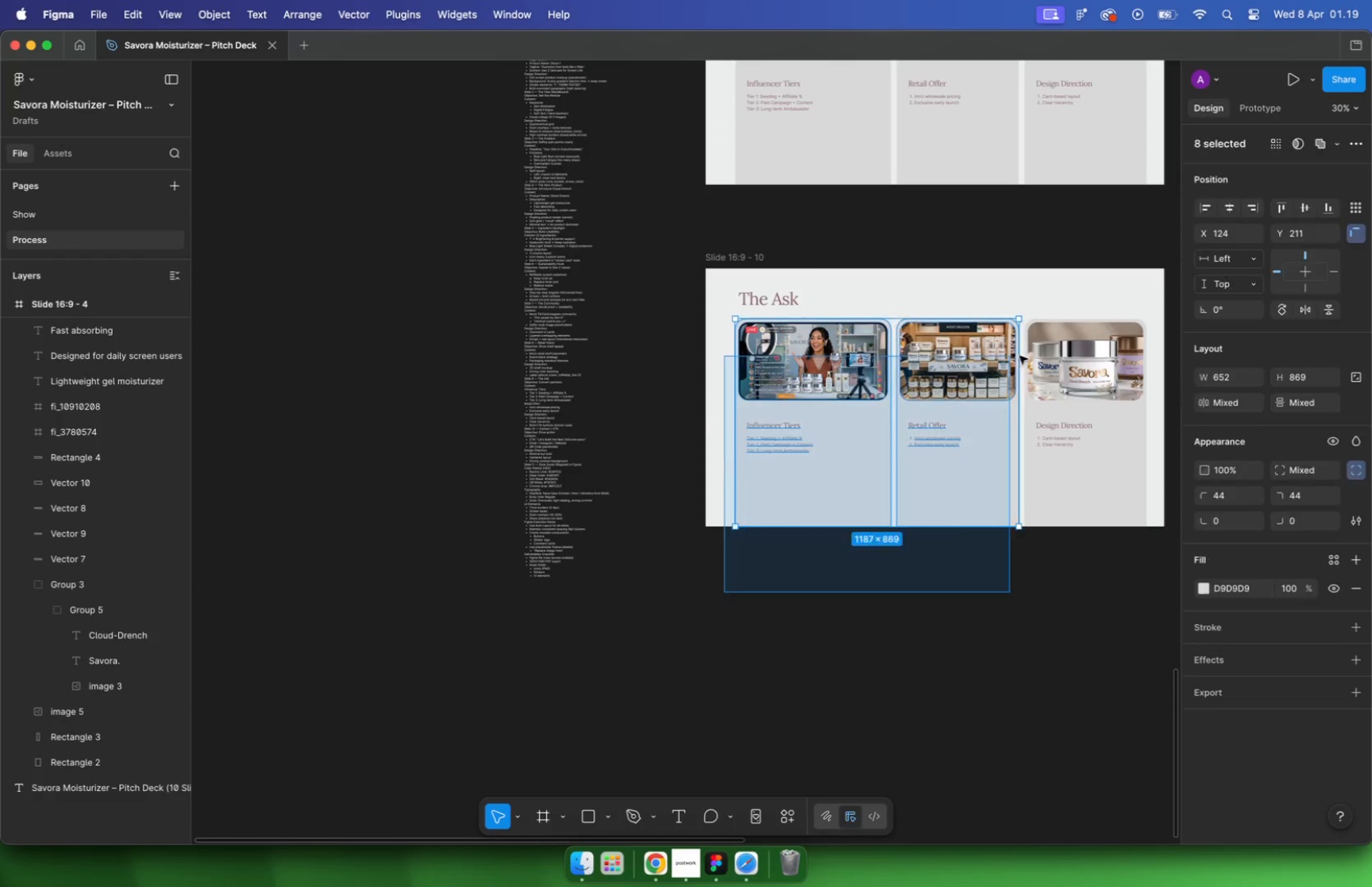 
key(Backspace)
 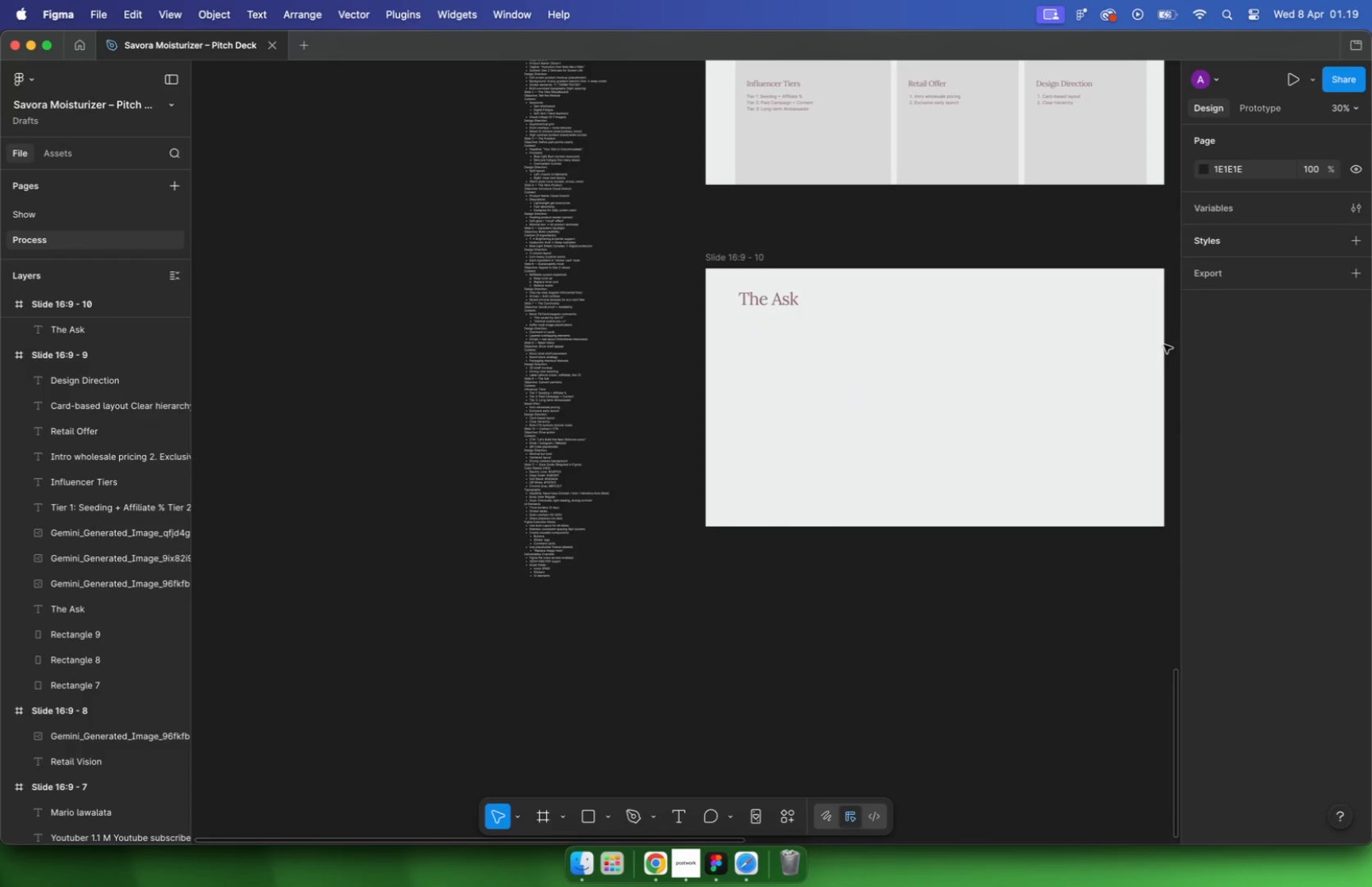 
hold_key(key=CommandLeft, duration=0.69)
scroll: coordinate [524, 502], scroll_direction: up, amount: 19.0
 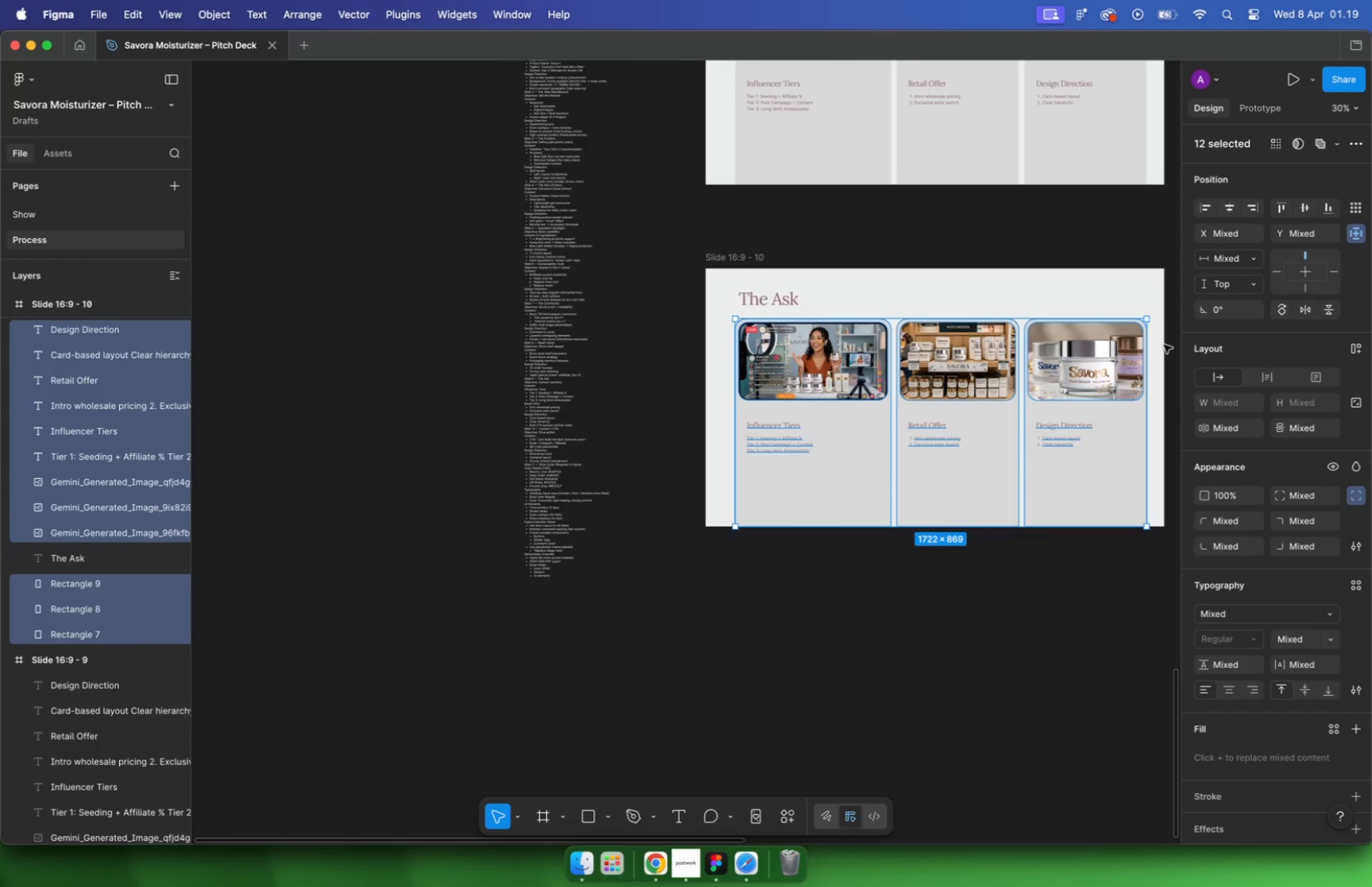 
left_click([565, 536])
 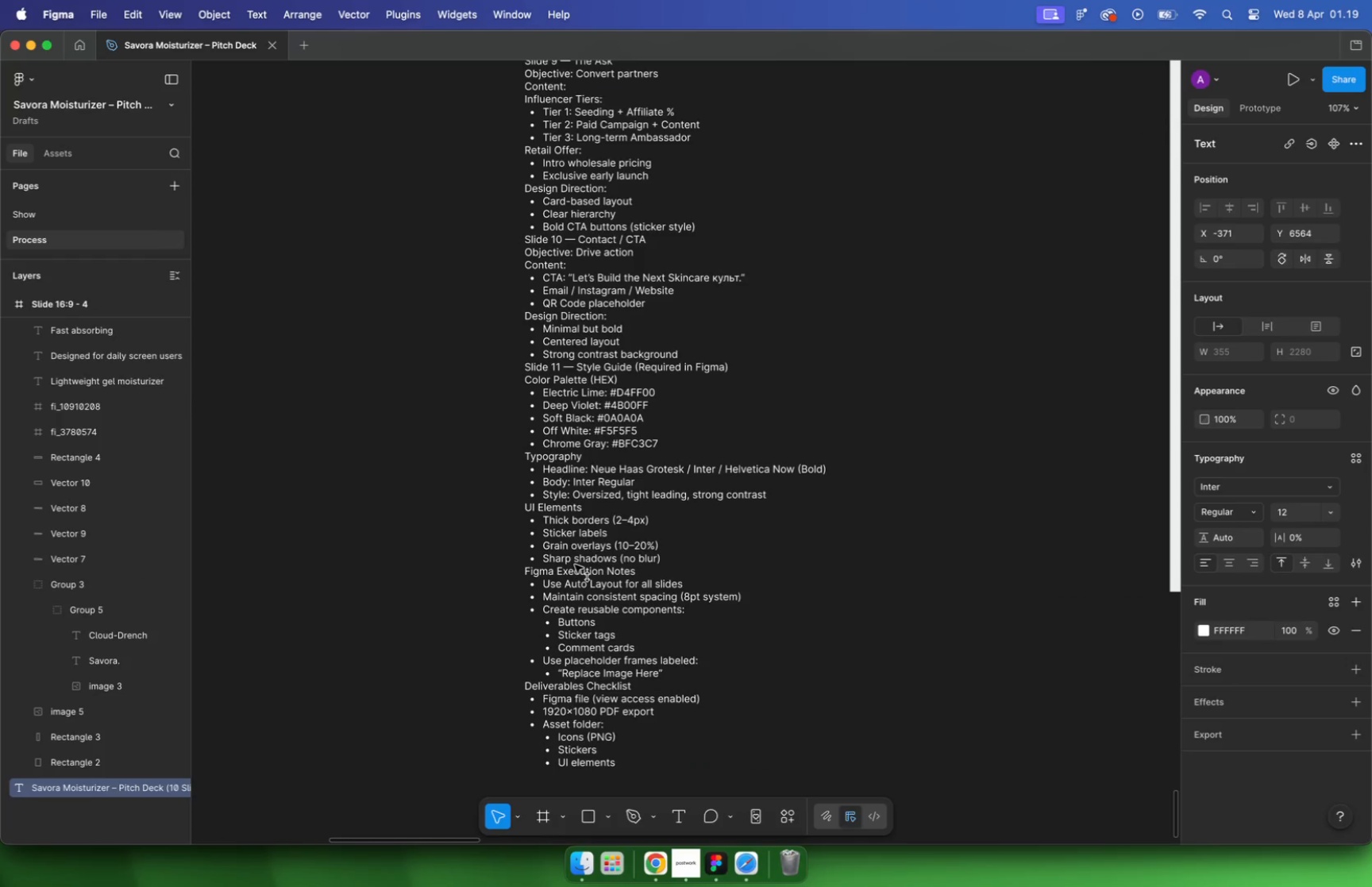 
left_click_drag(start_coordinate=[573, 569], to_coordinate=[576, 561])
 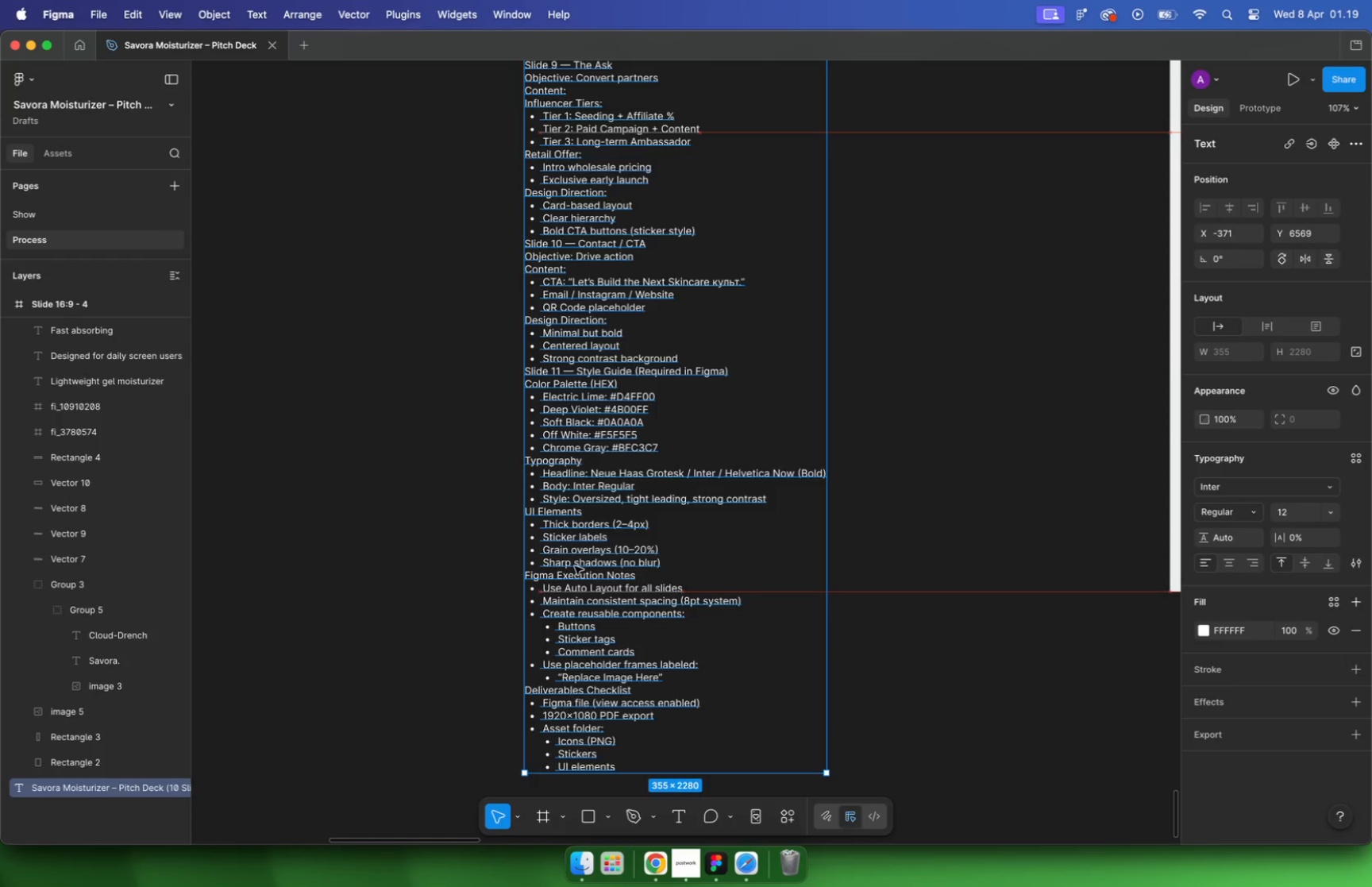 
hold_key(key=ShiftLeft, duration=2.19)
 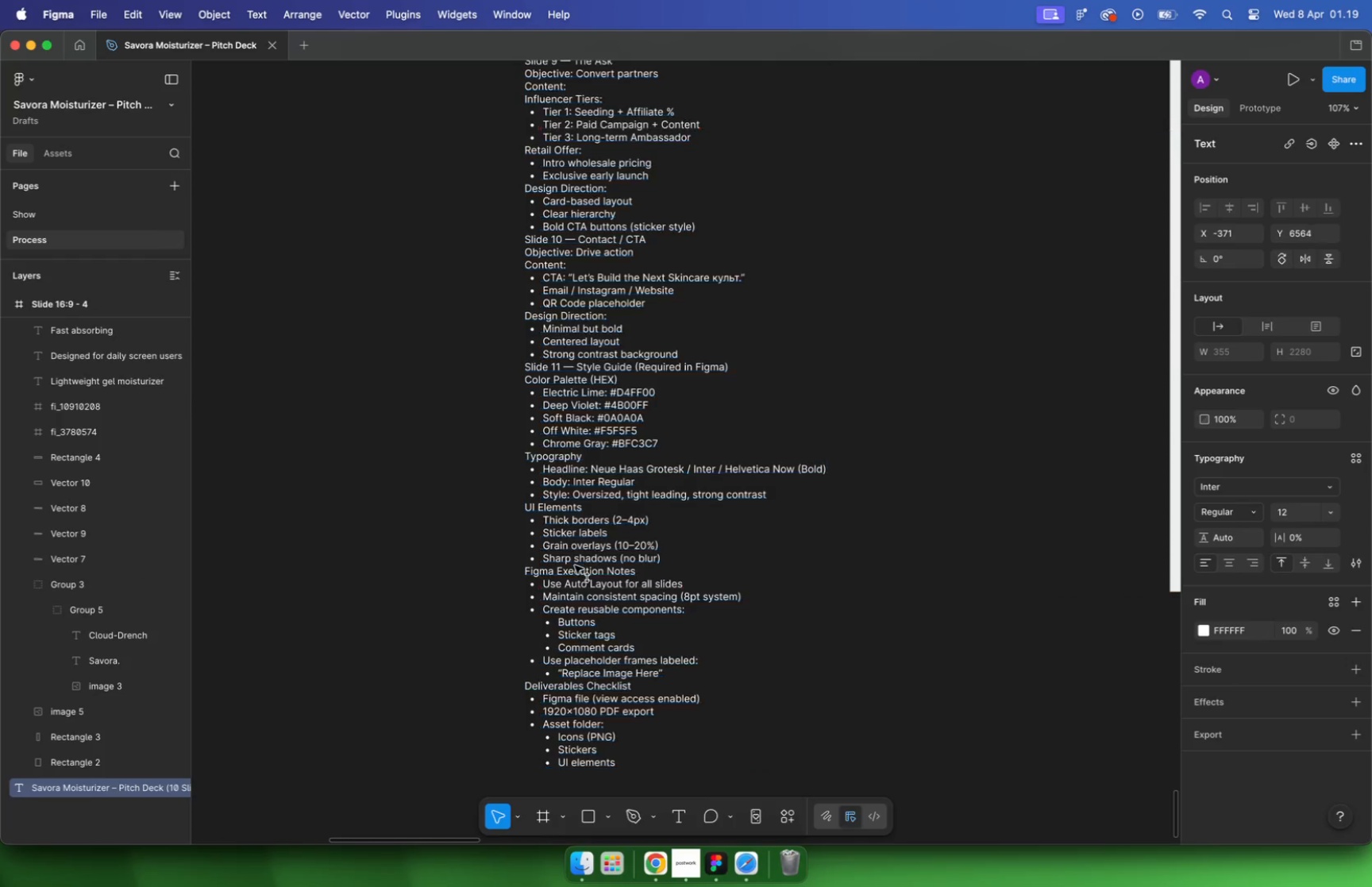 
hold_key(key=CommandLeft, duration=1.02)
scroll: coordinate [657, 372], scroll_direction: up, amount: 5.0
 